 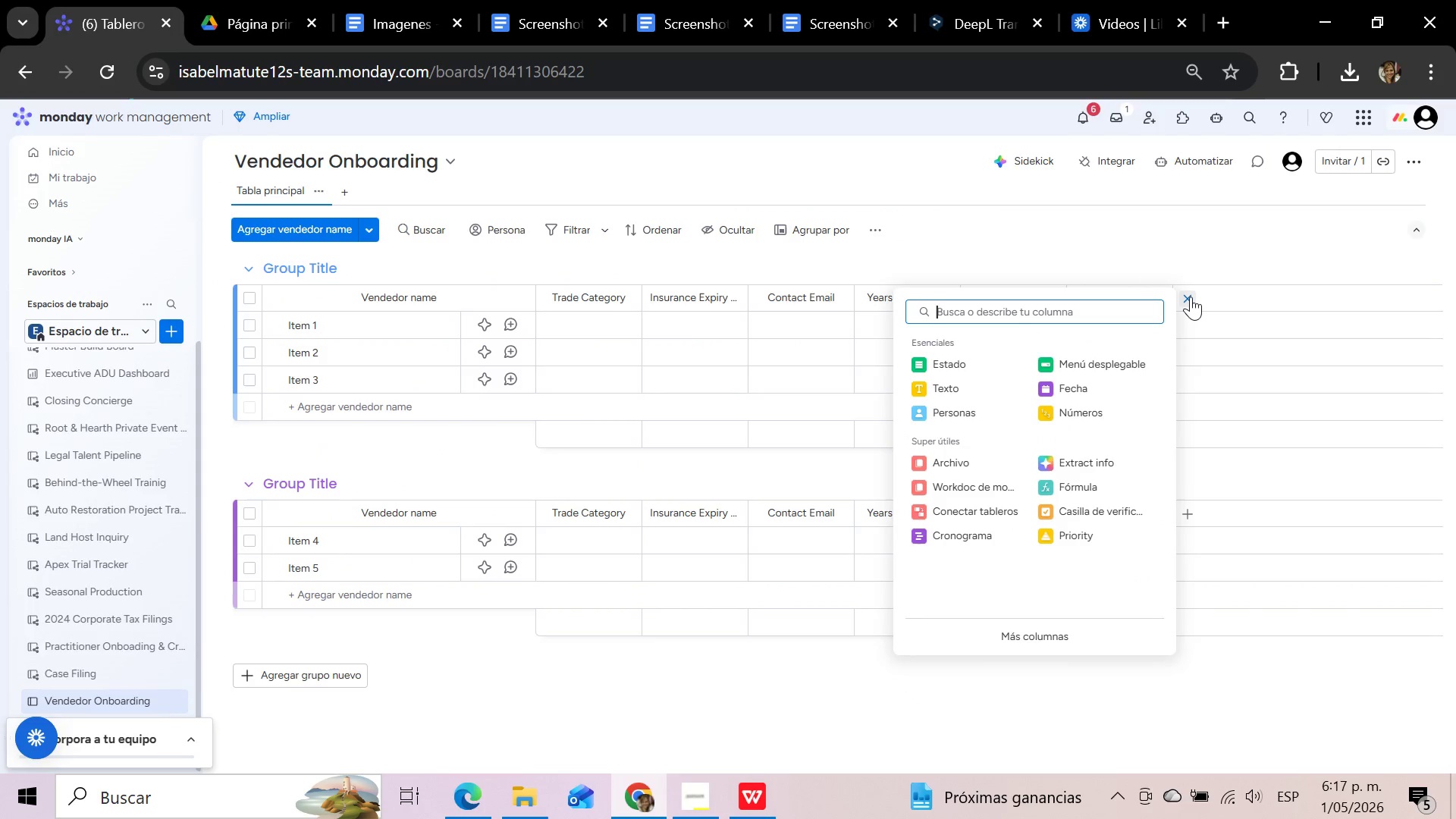 
left_click([956, 364])
 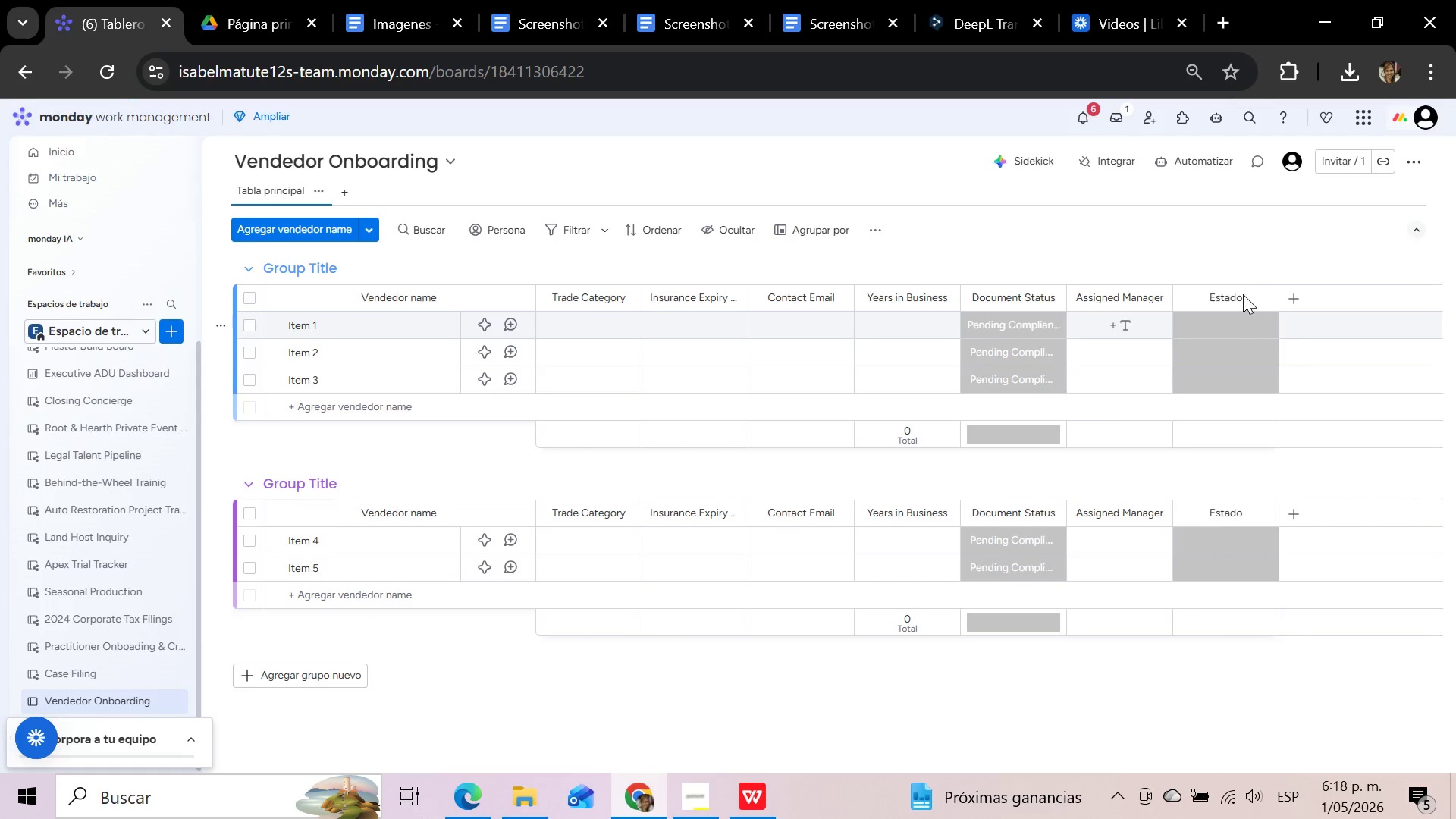 
left_click([1240, 293])
 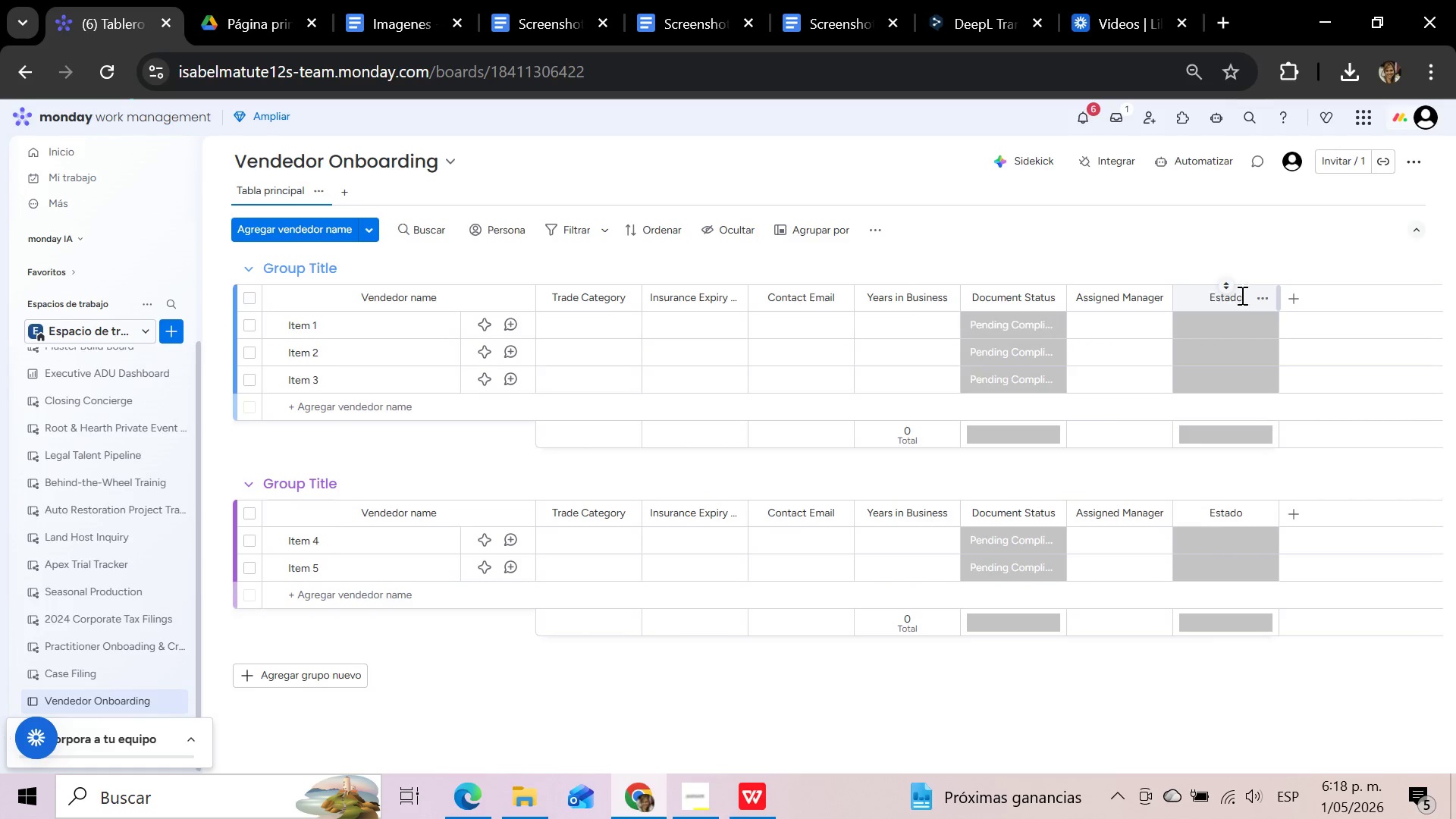 
left_click([1244, 302])
 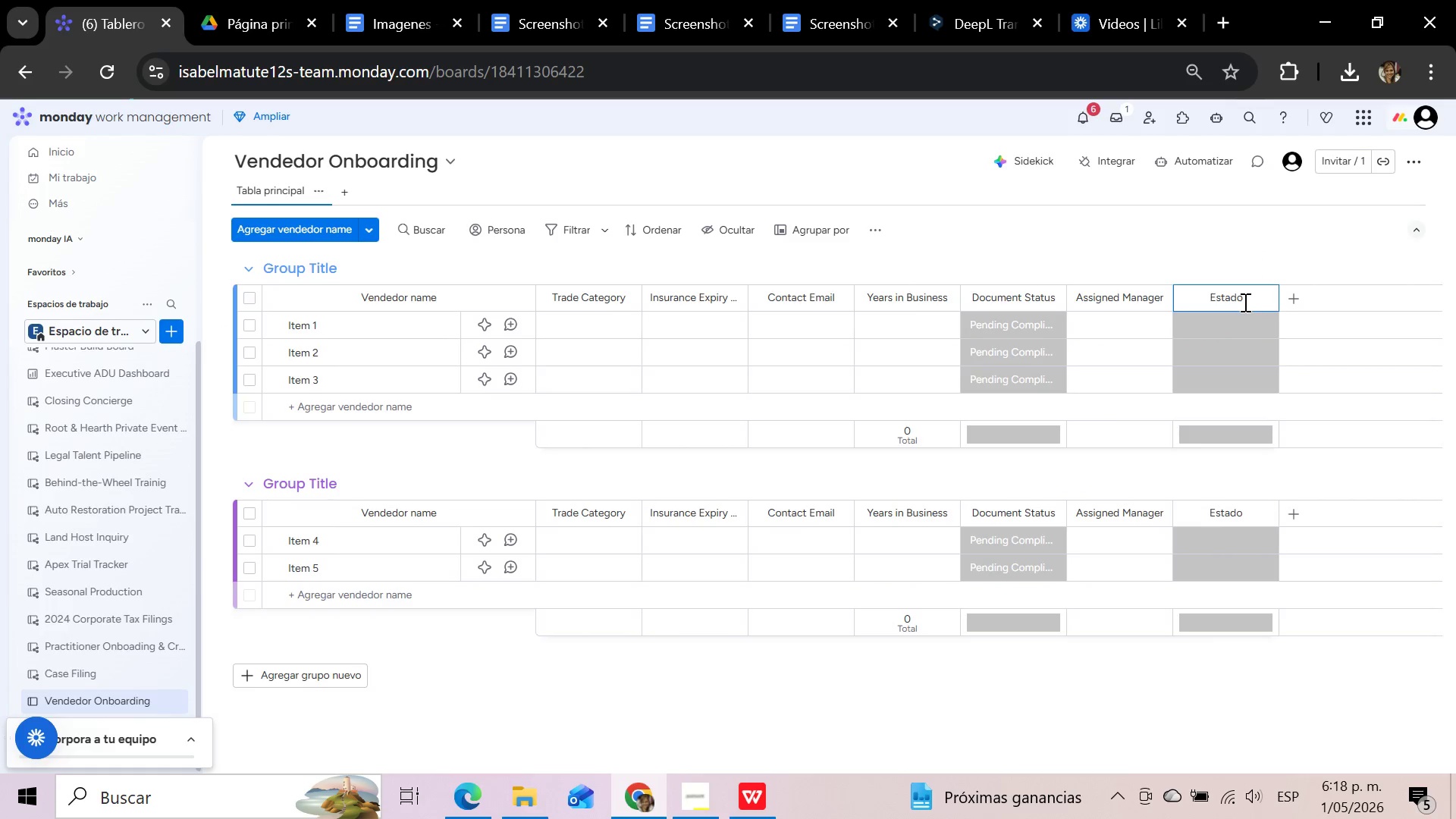 
hold_key(key=Backspace, duration=0.95)
 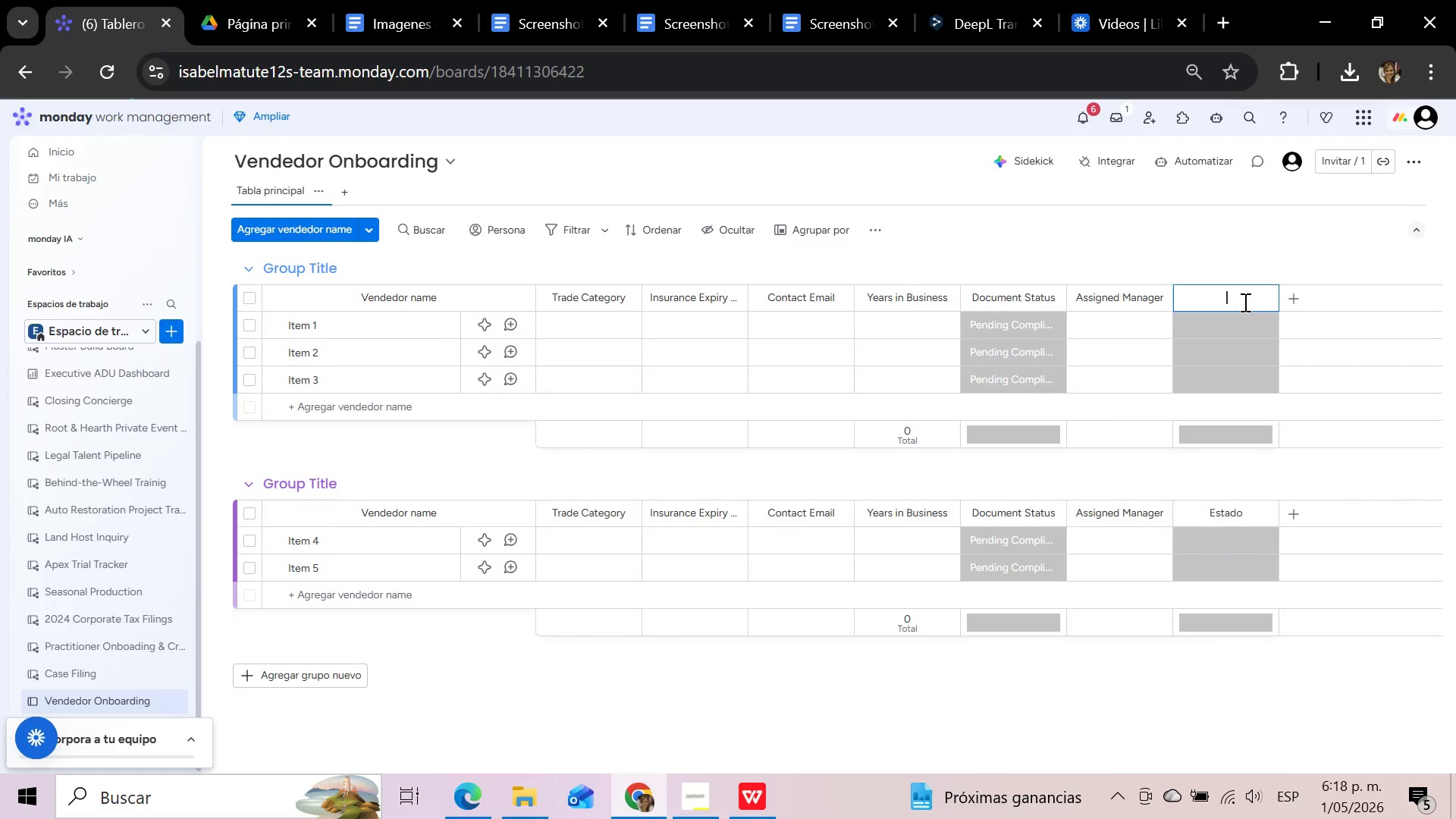 
type(Priority)
 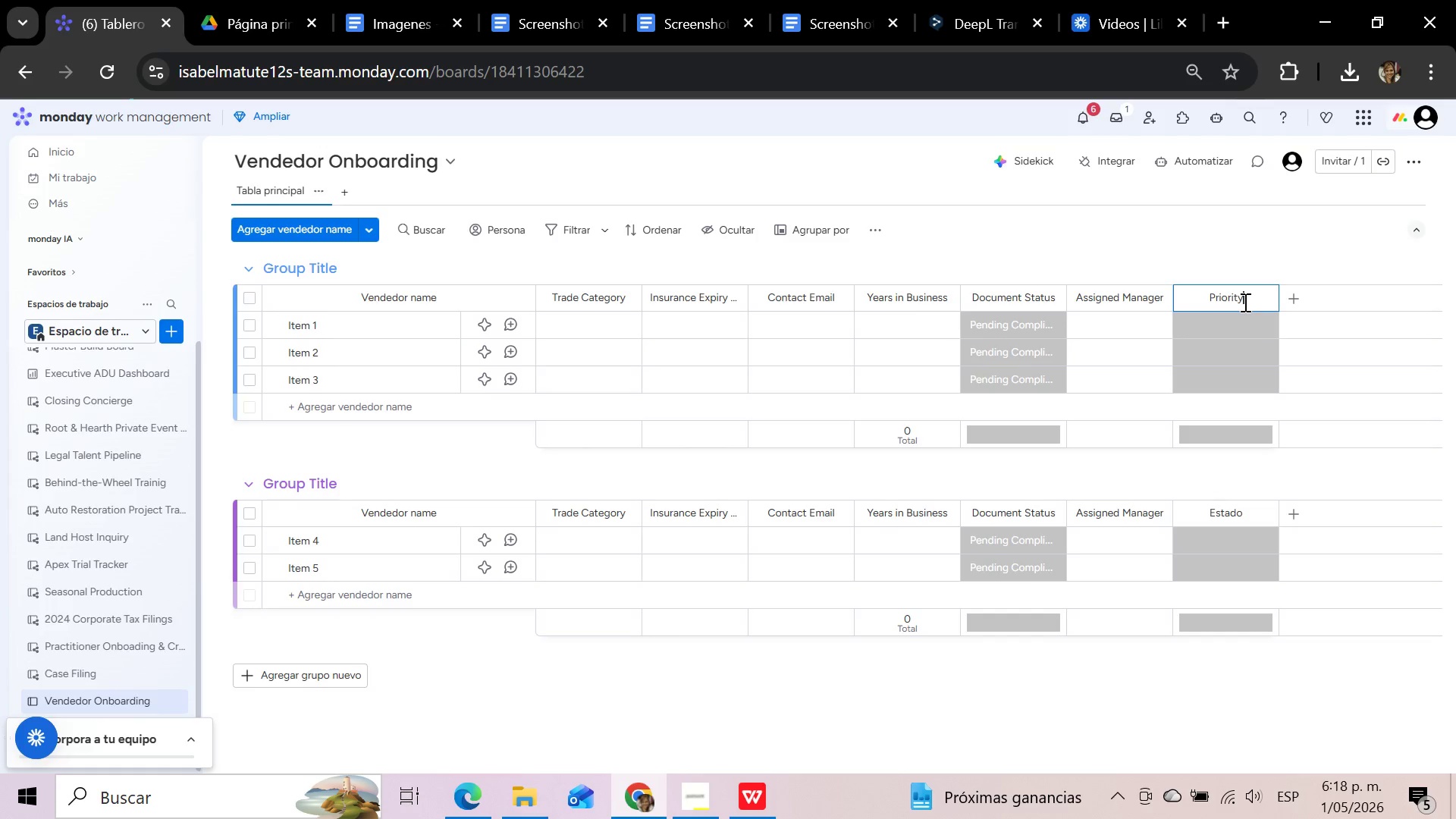 
mouse_move([1247, 340])
 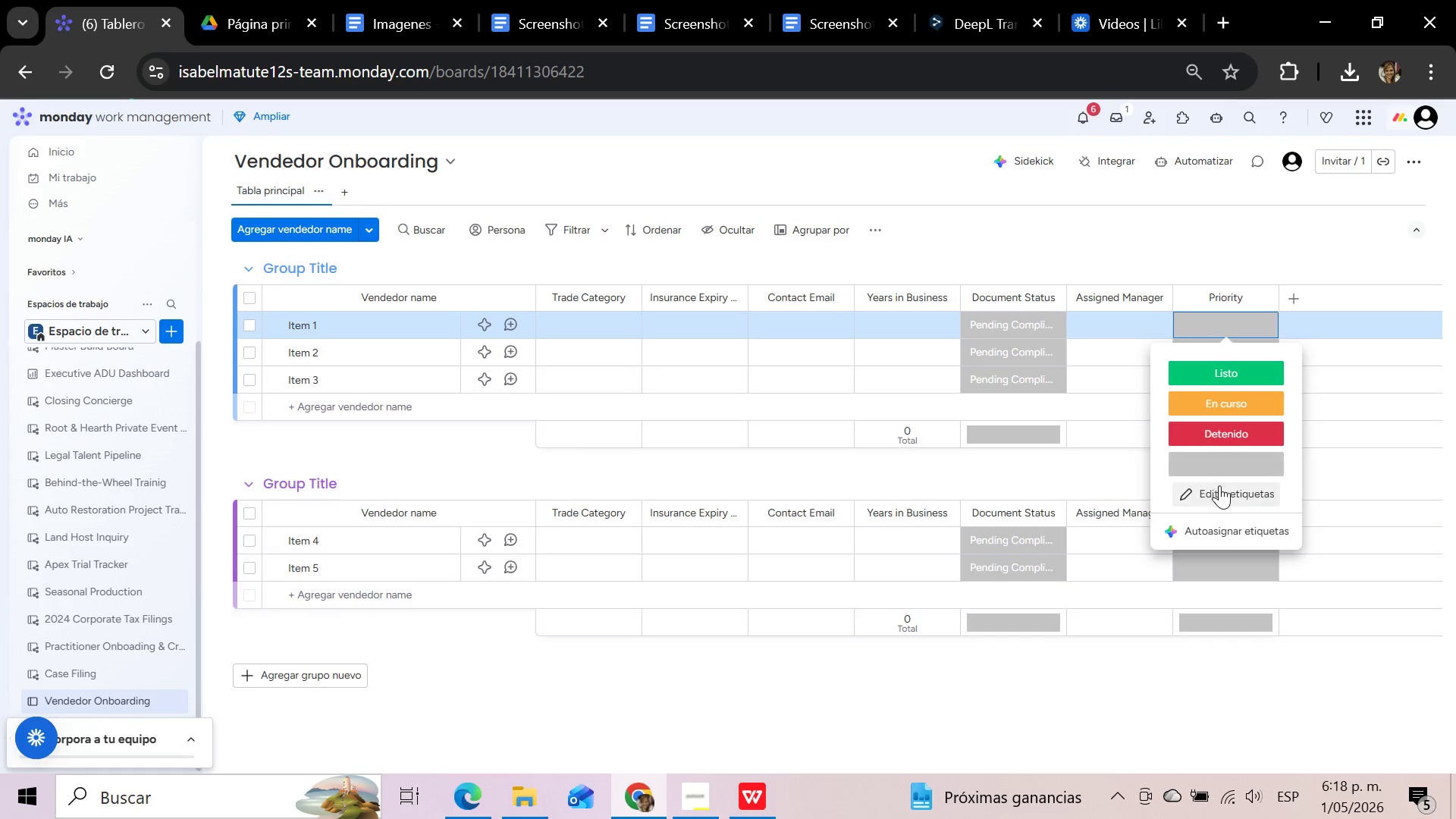 
left_click([1219, 488])
 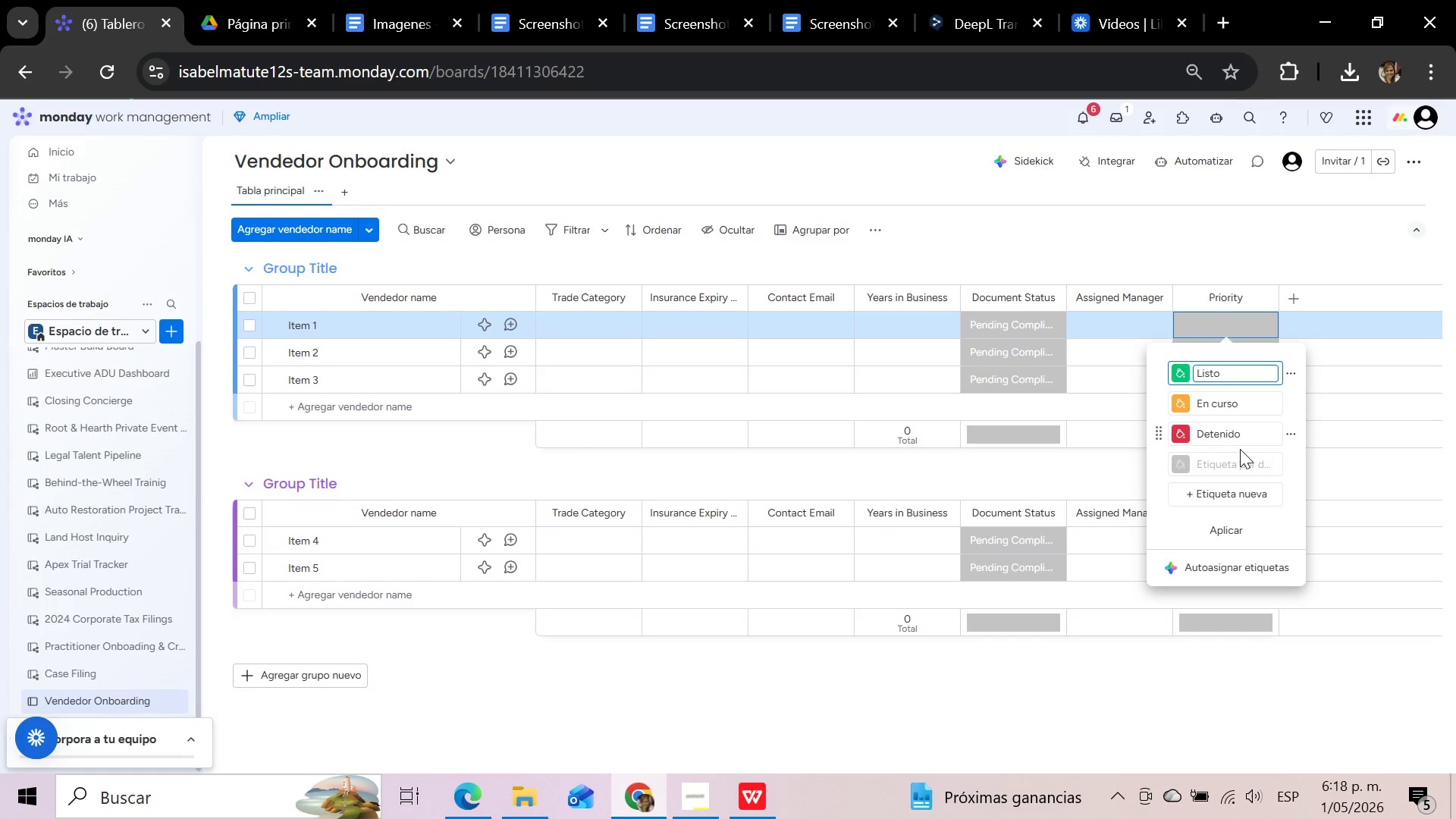 
left_click([1239, 463])
 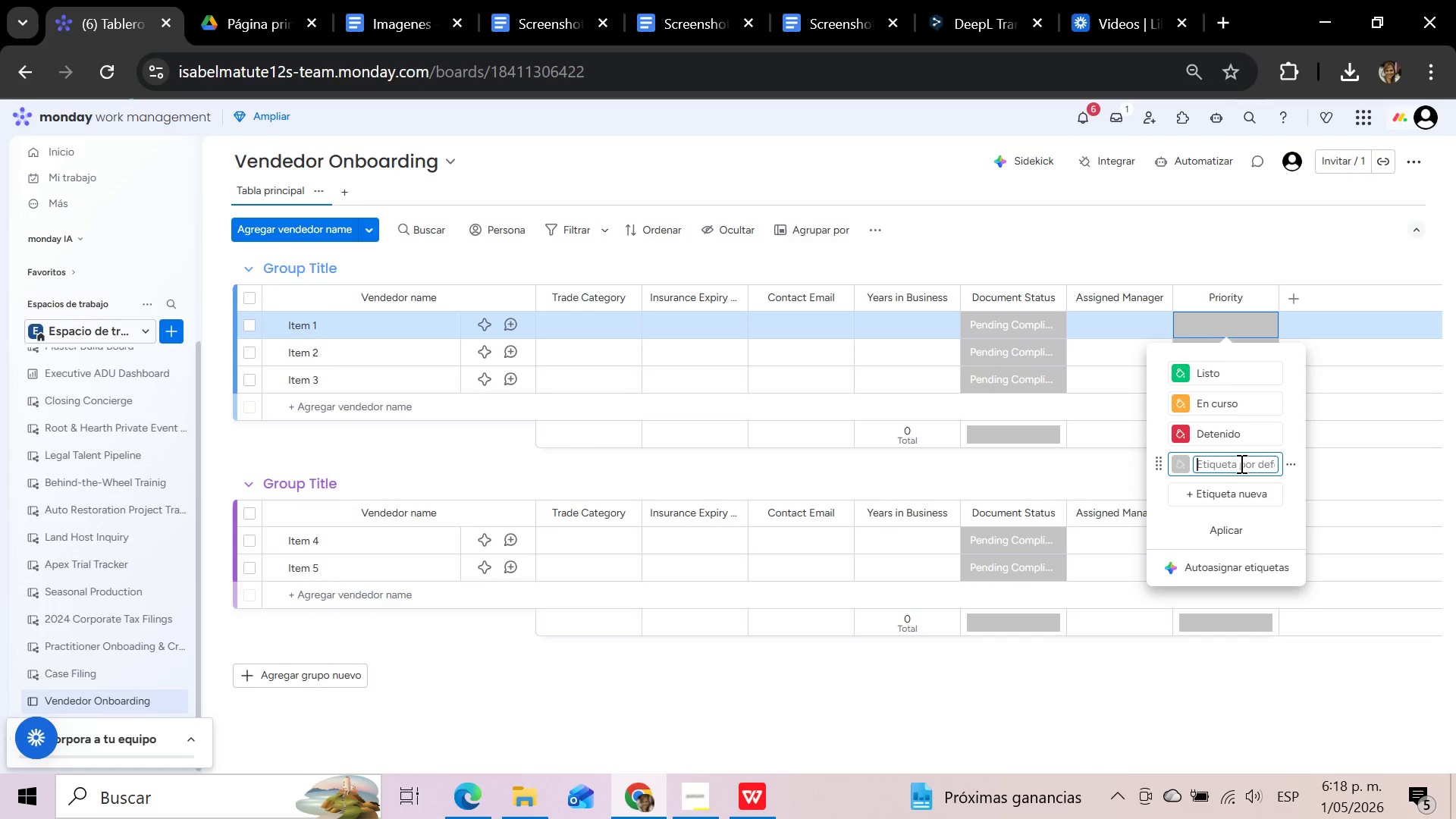 
type(Low)
 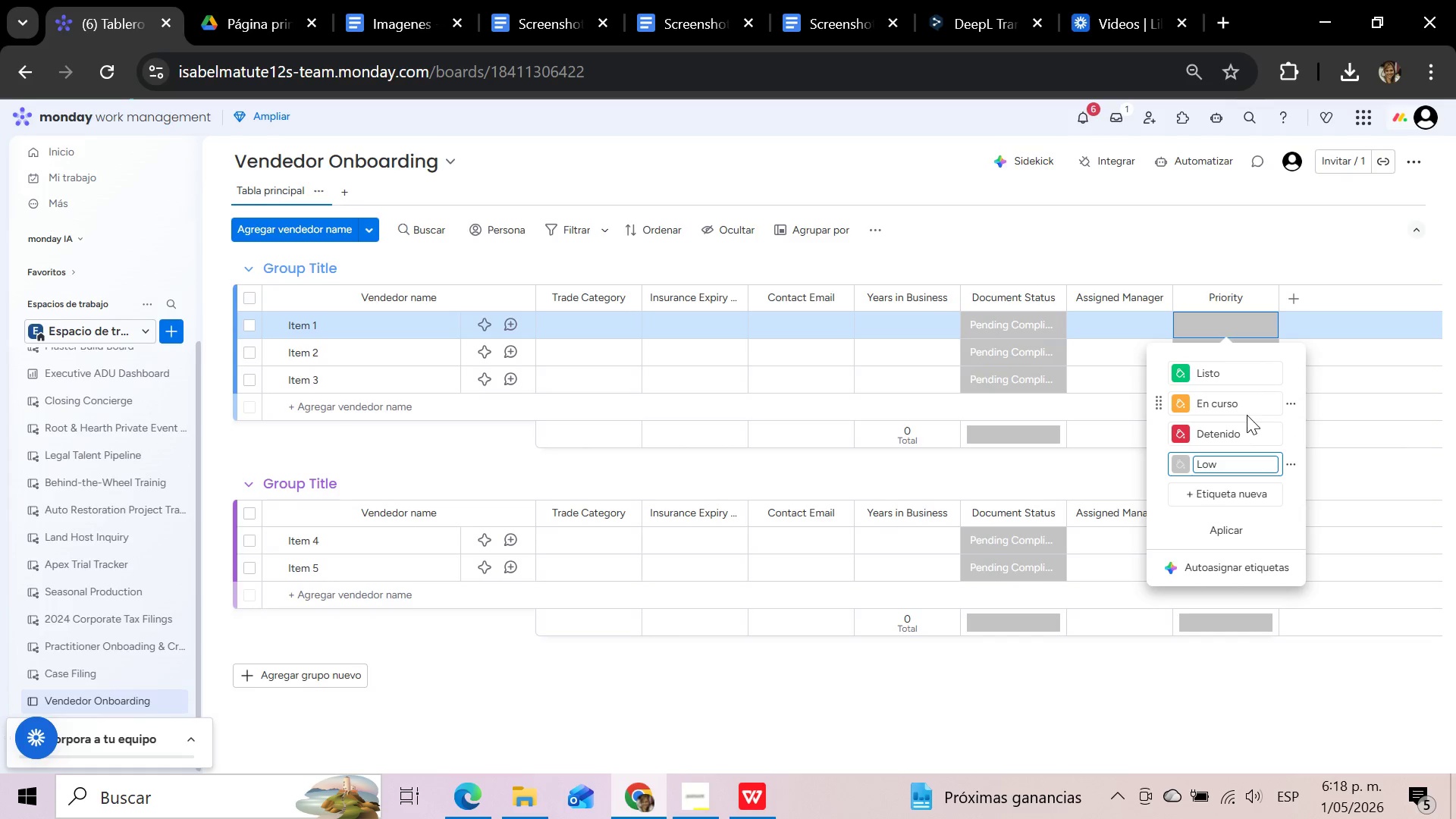 
wait(9.05)
 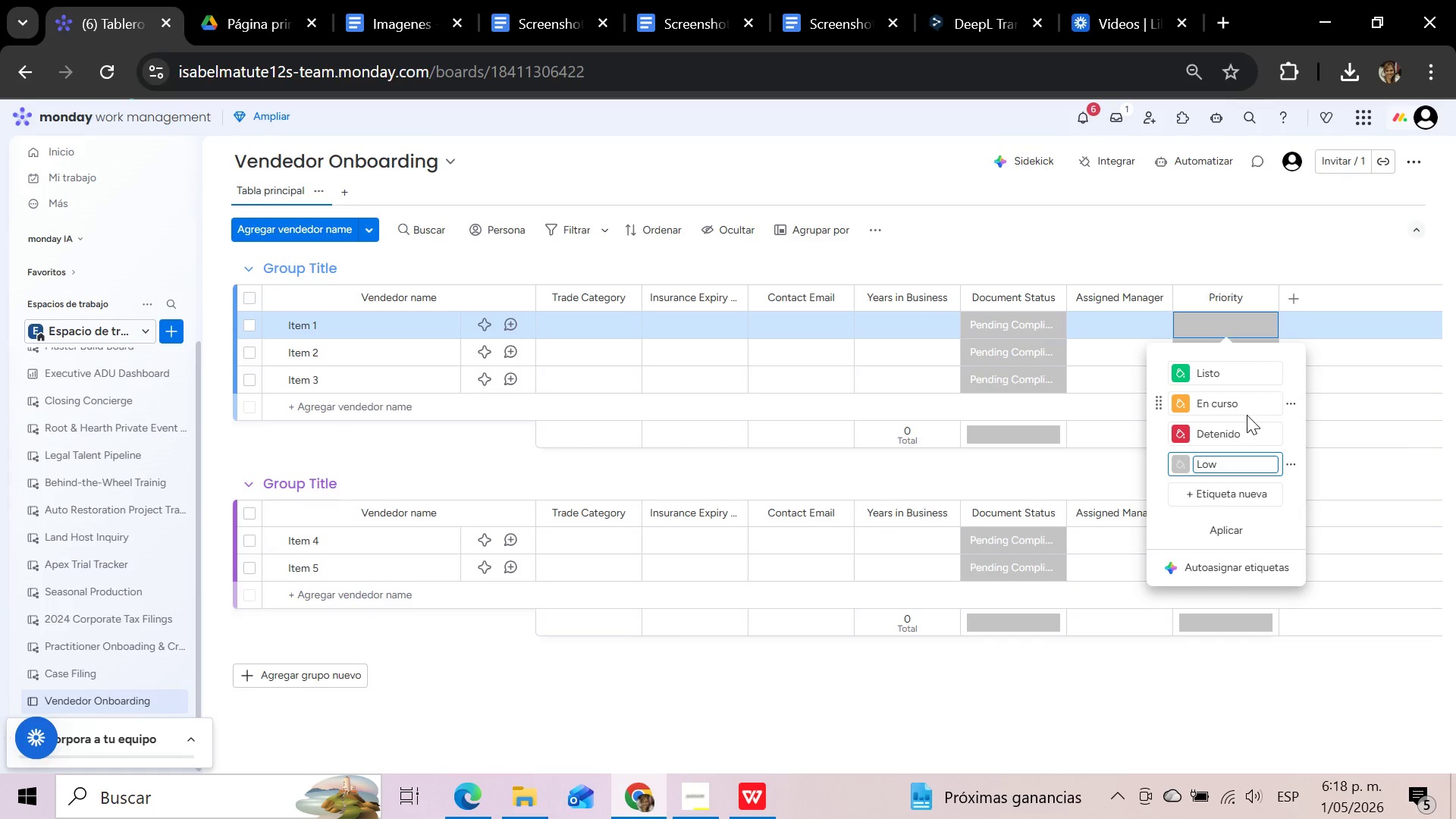 
left_click([1245, 433])
 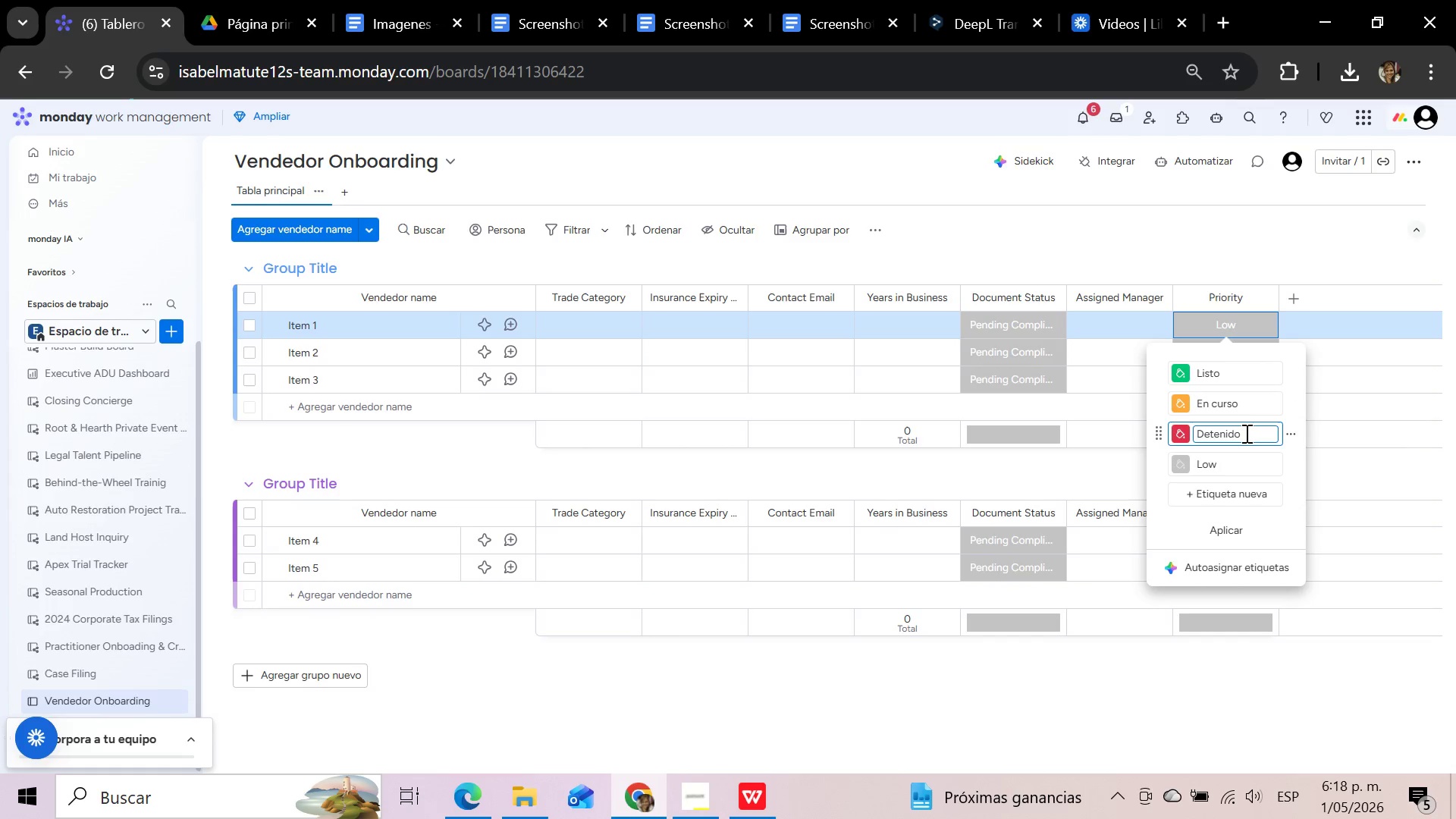 
hold_key(key=Backspace, duration=1.16)
 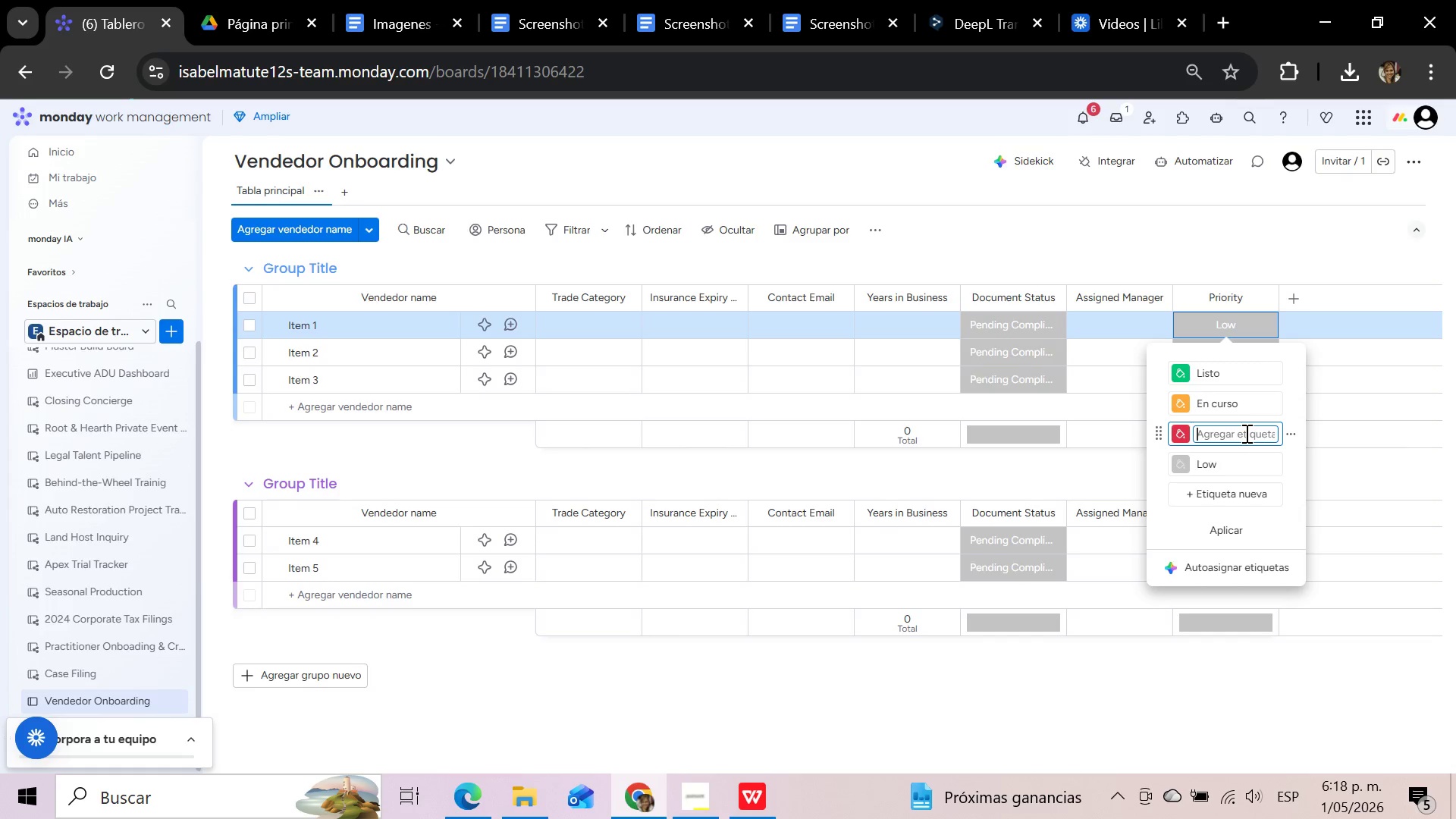 
type(High)
 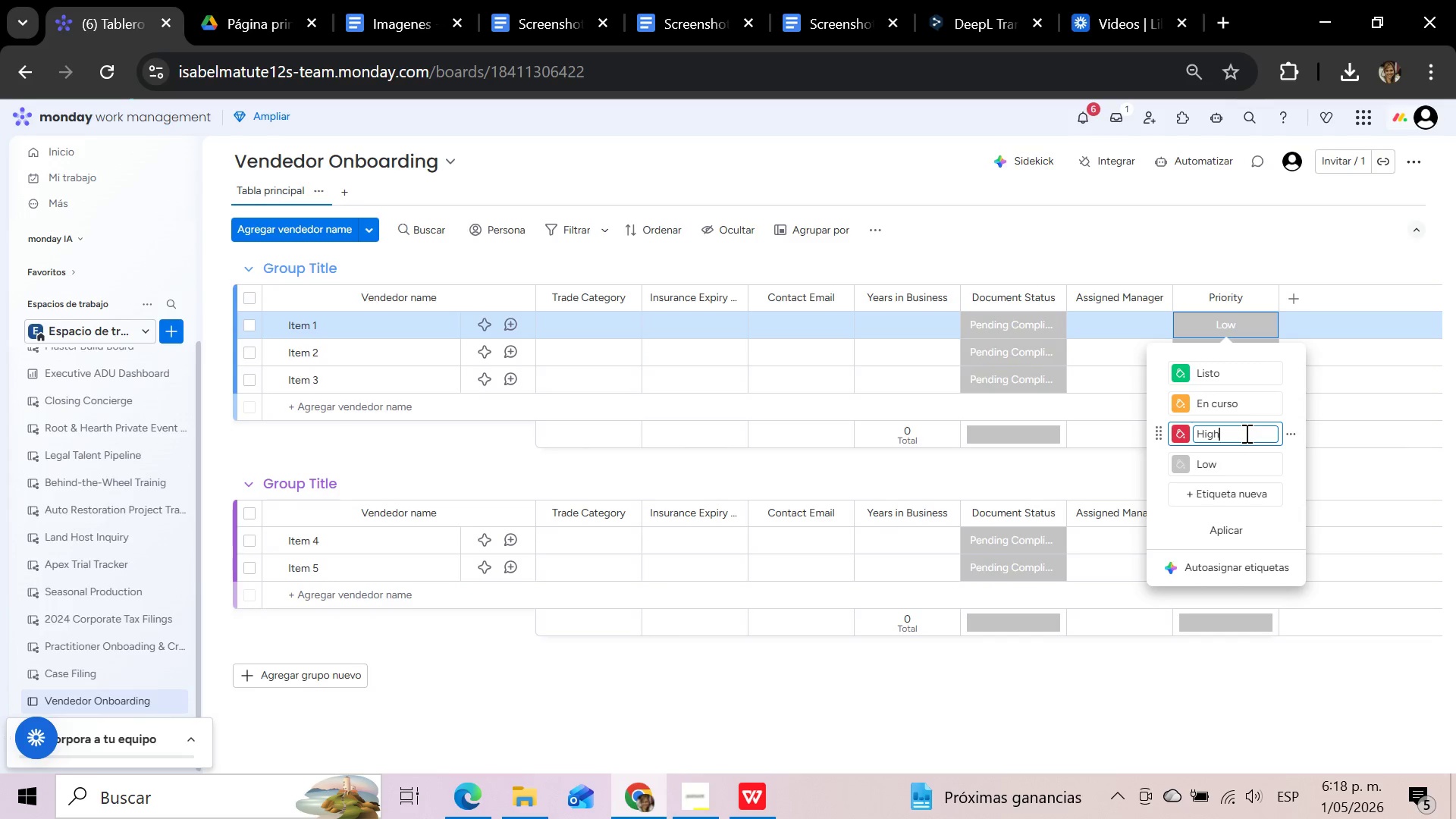 
left_click([1241, 405])
 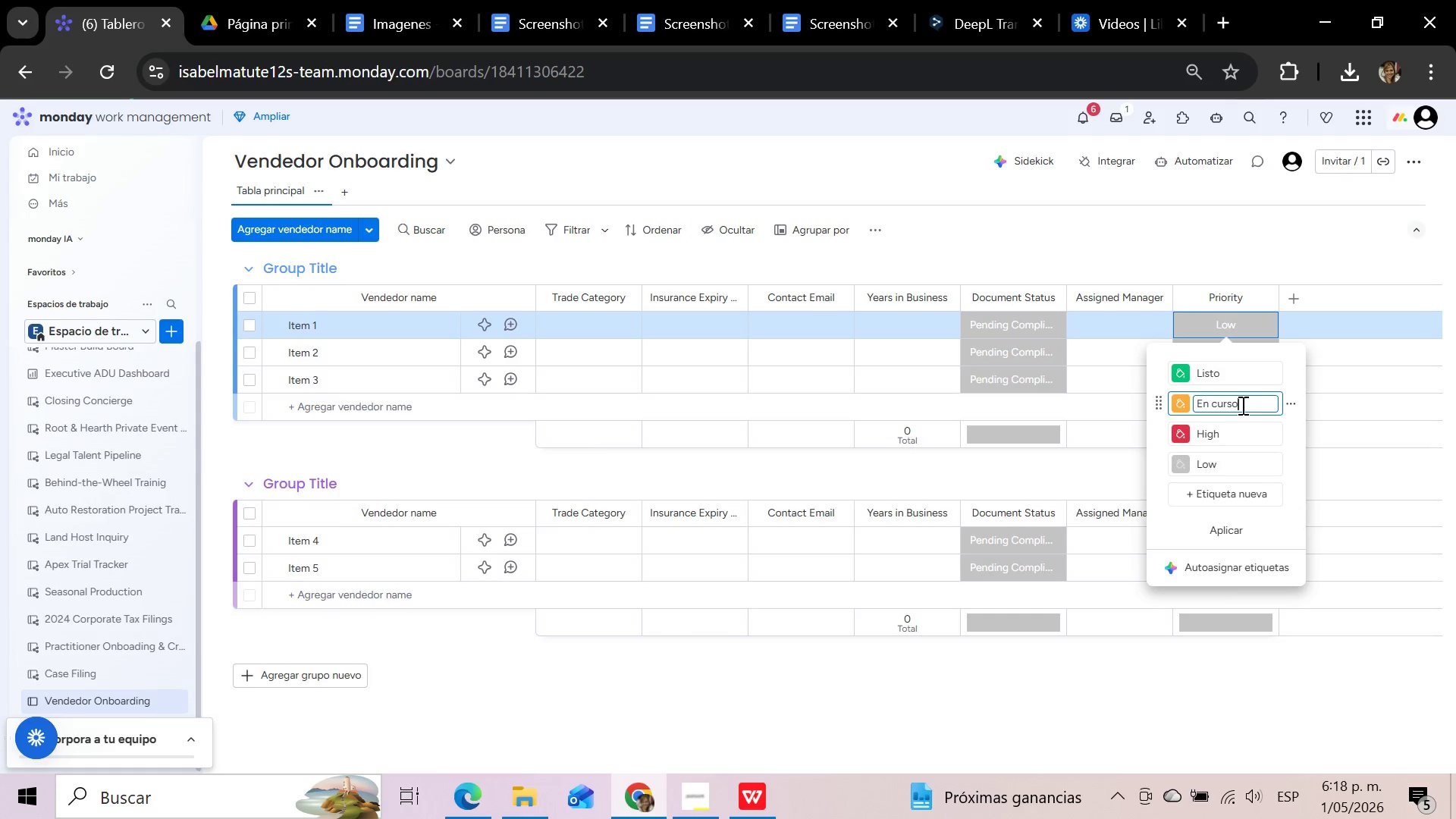 
hold_key(key=Backspace, duration=0.98)
 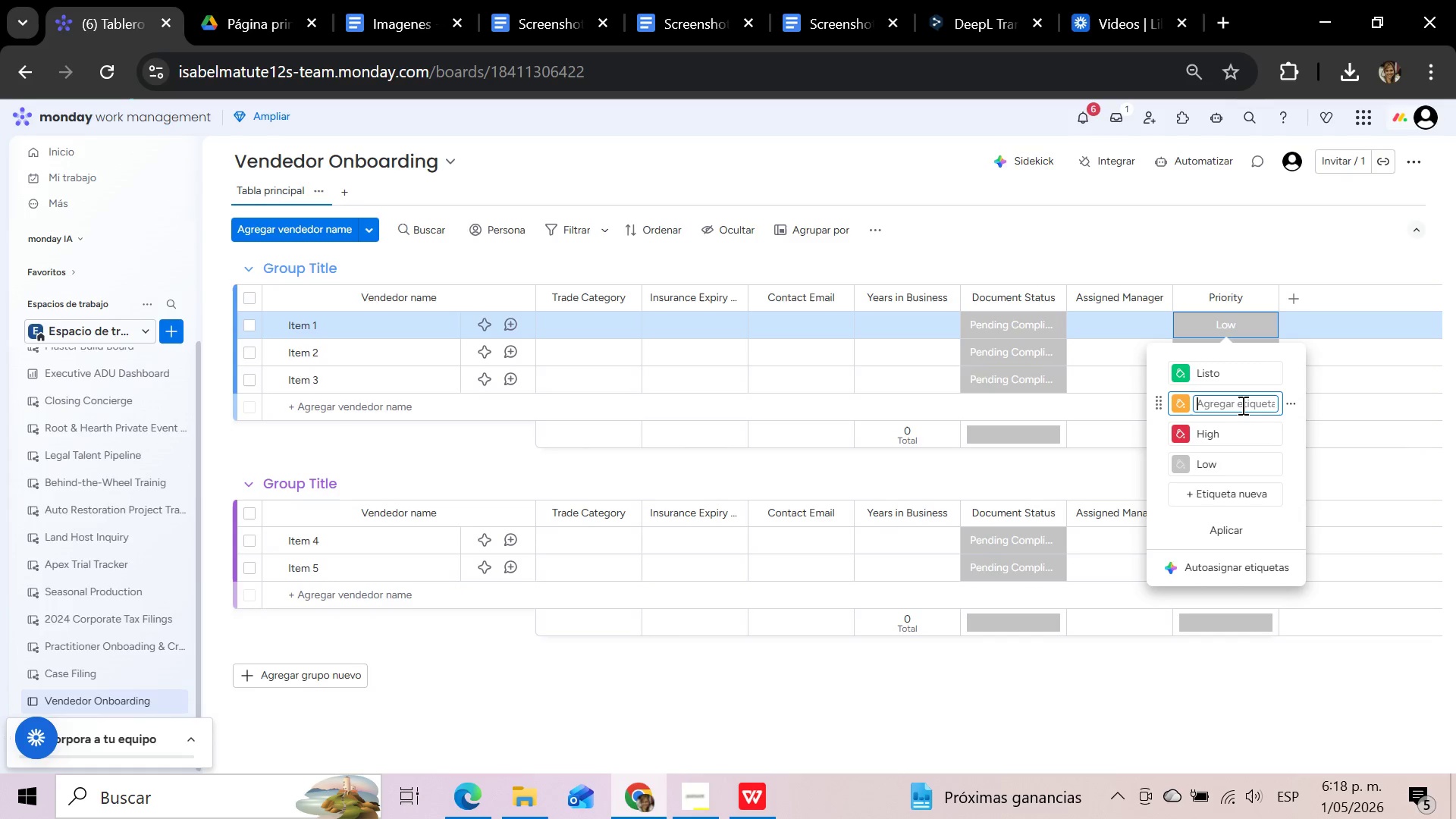 
type(Medium)
 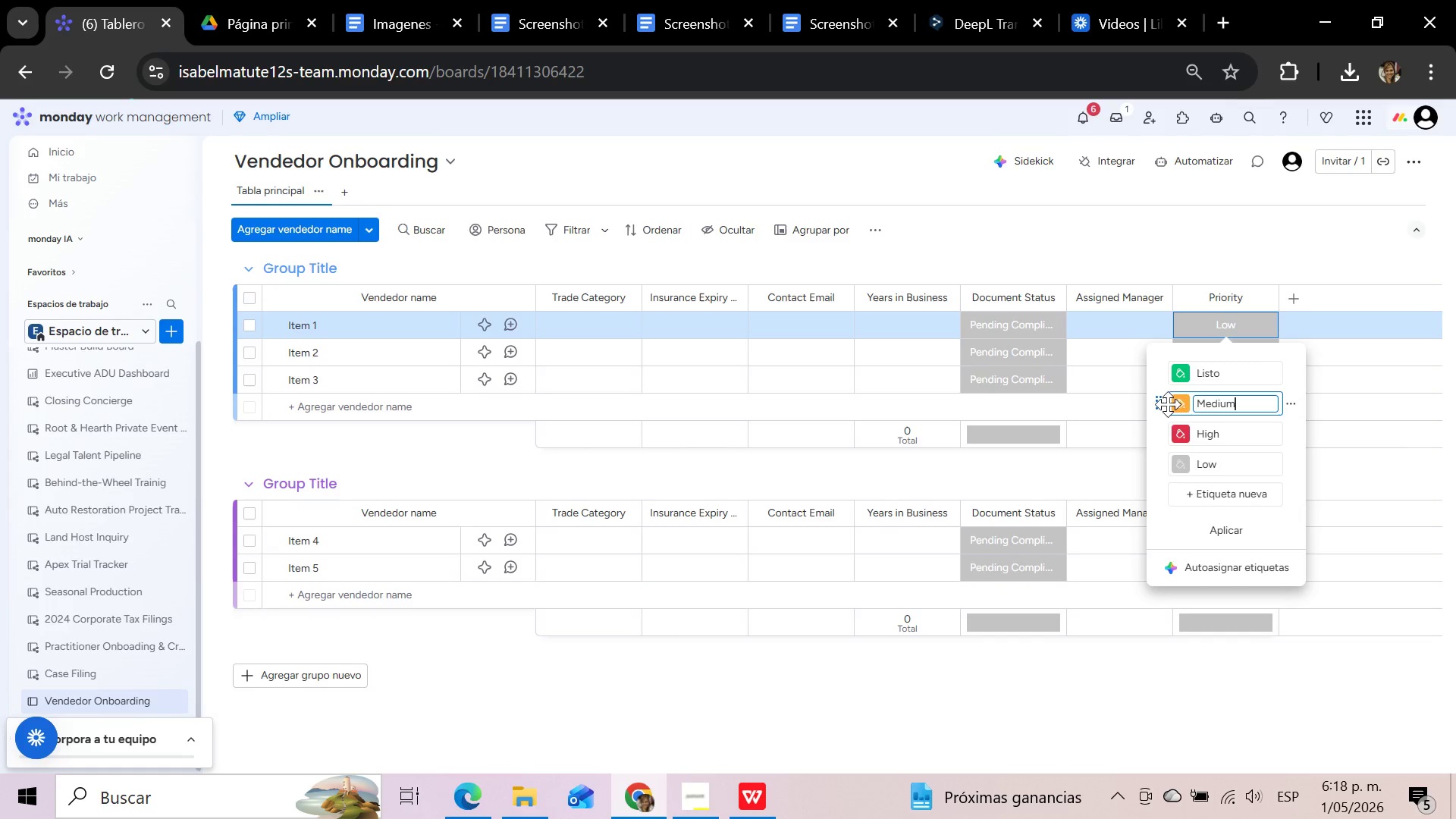 
left_click([1178, 402])
 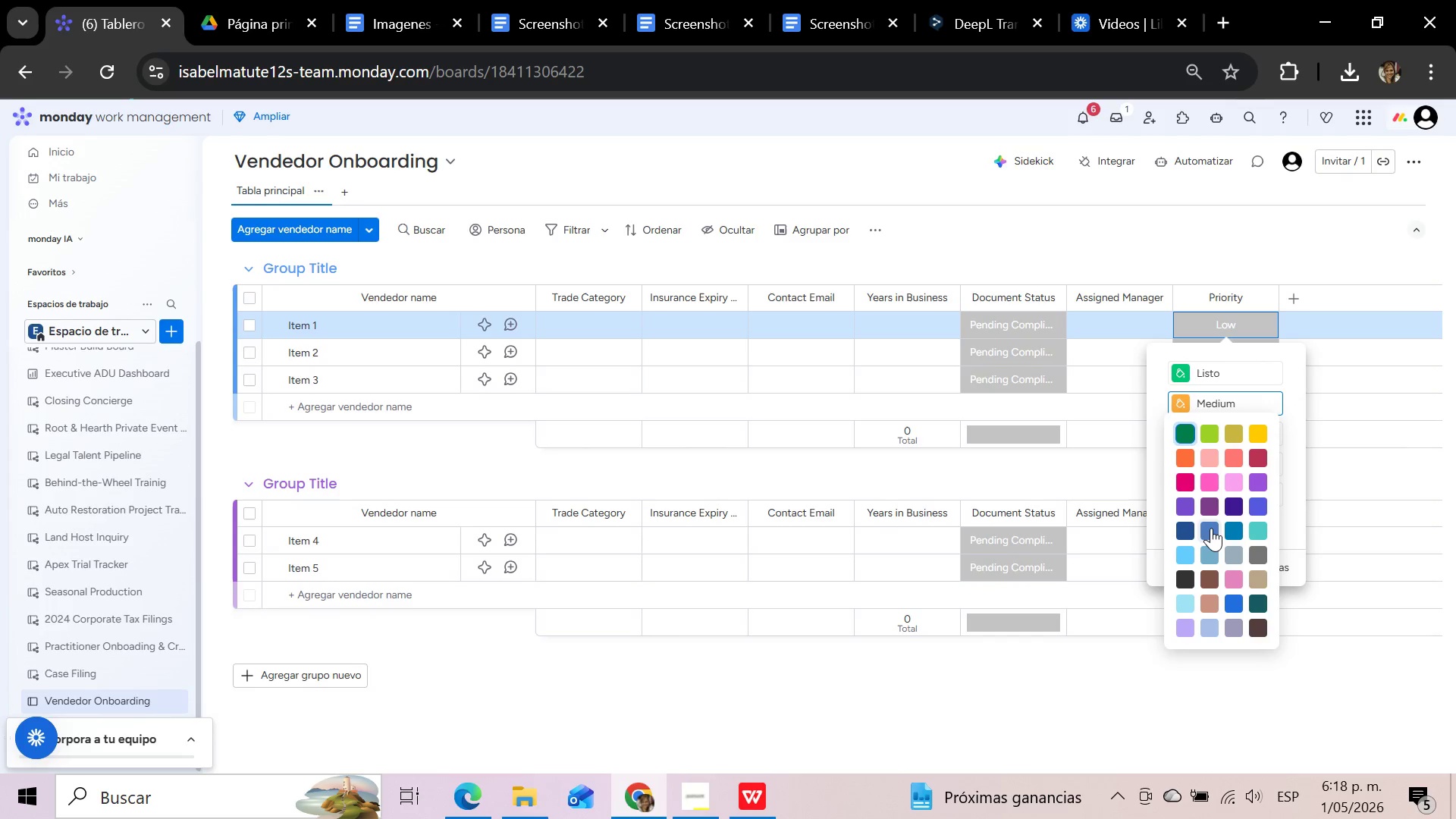 
left_click([1211, 528])
 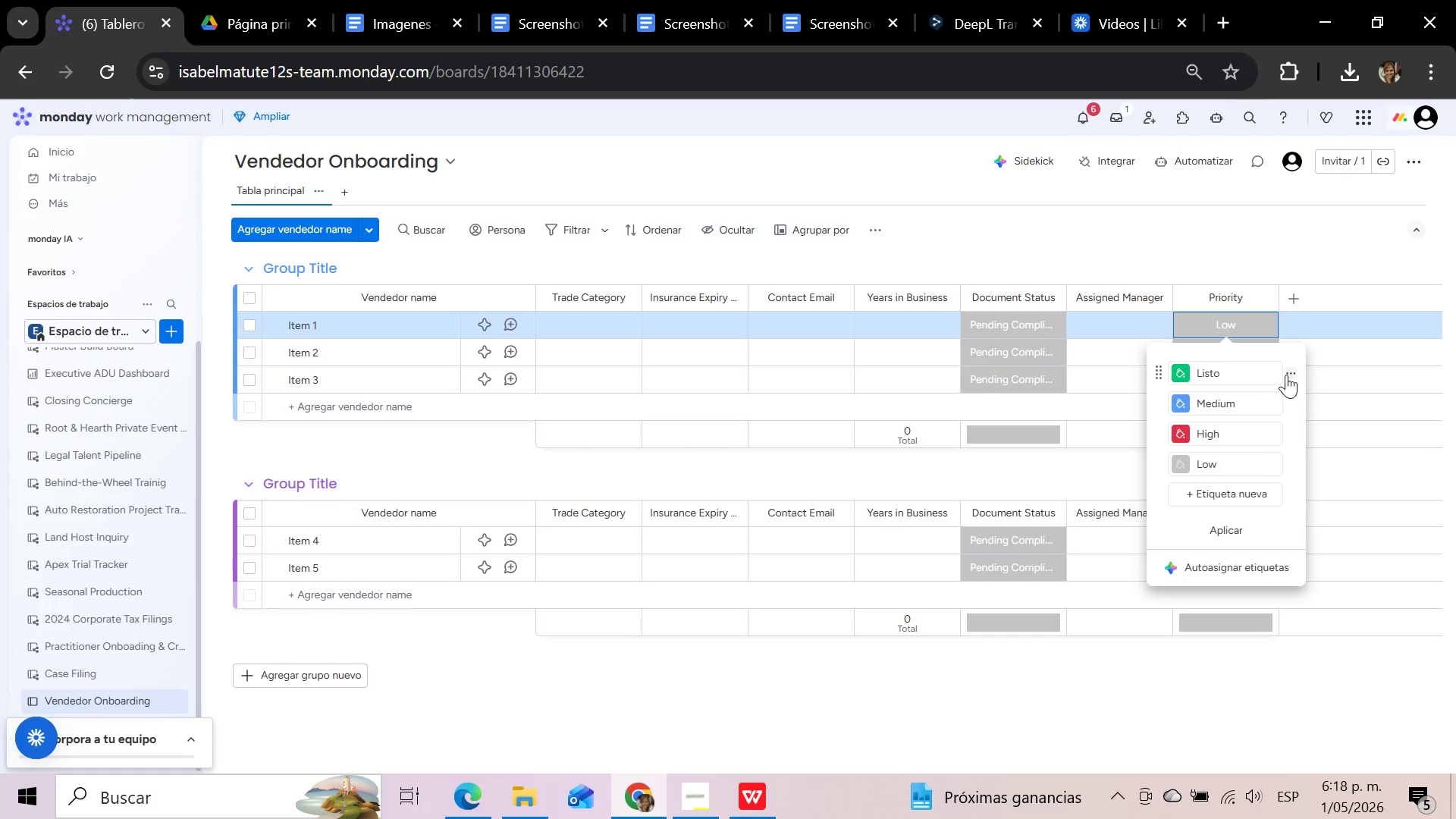 
left_click([1289, 371])
 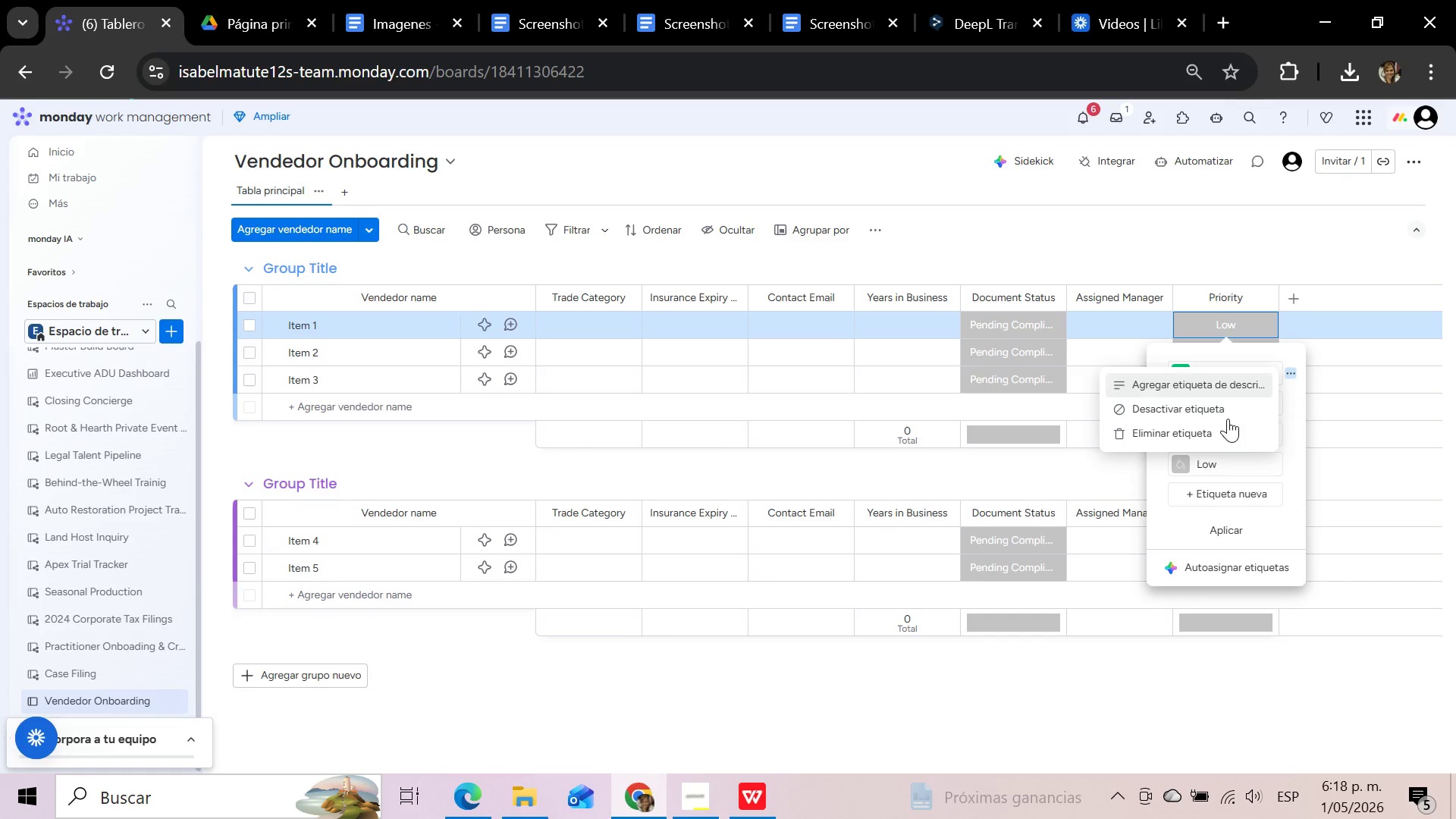 
left_click([1213, 431])
 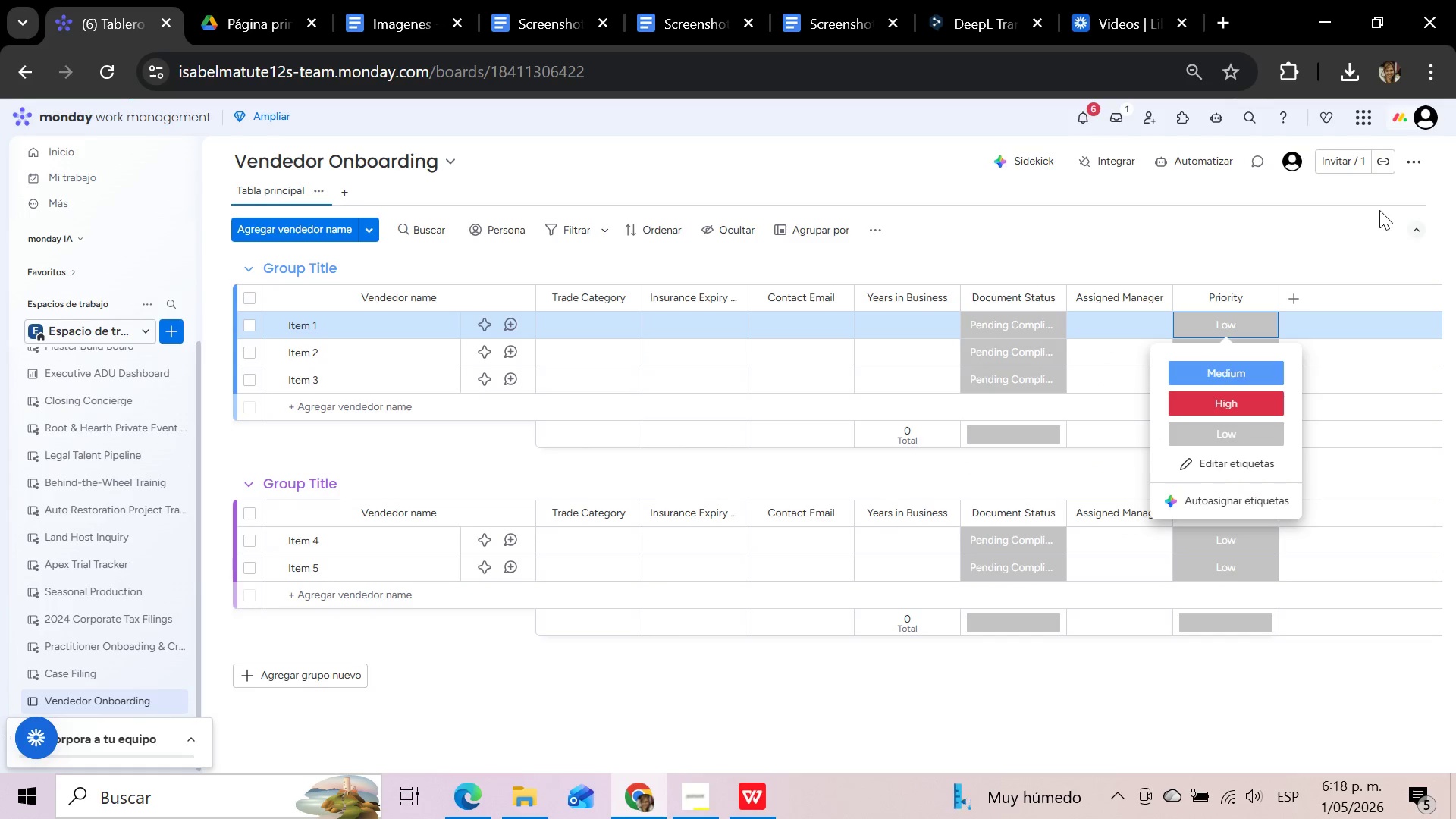 
wait(10.16)
 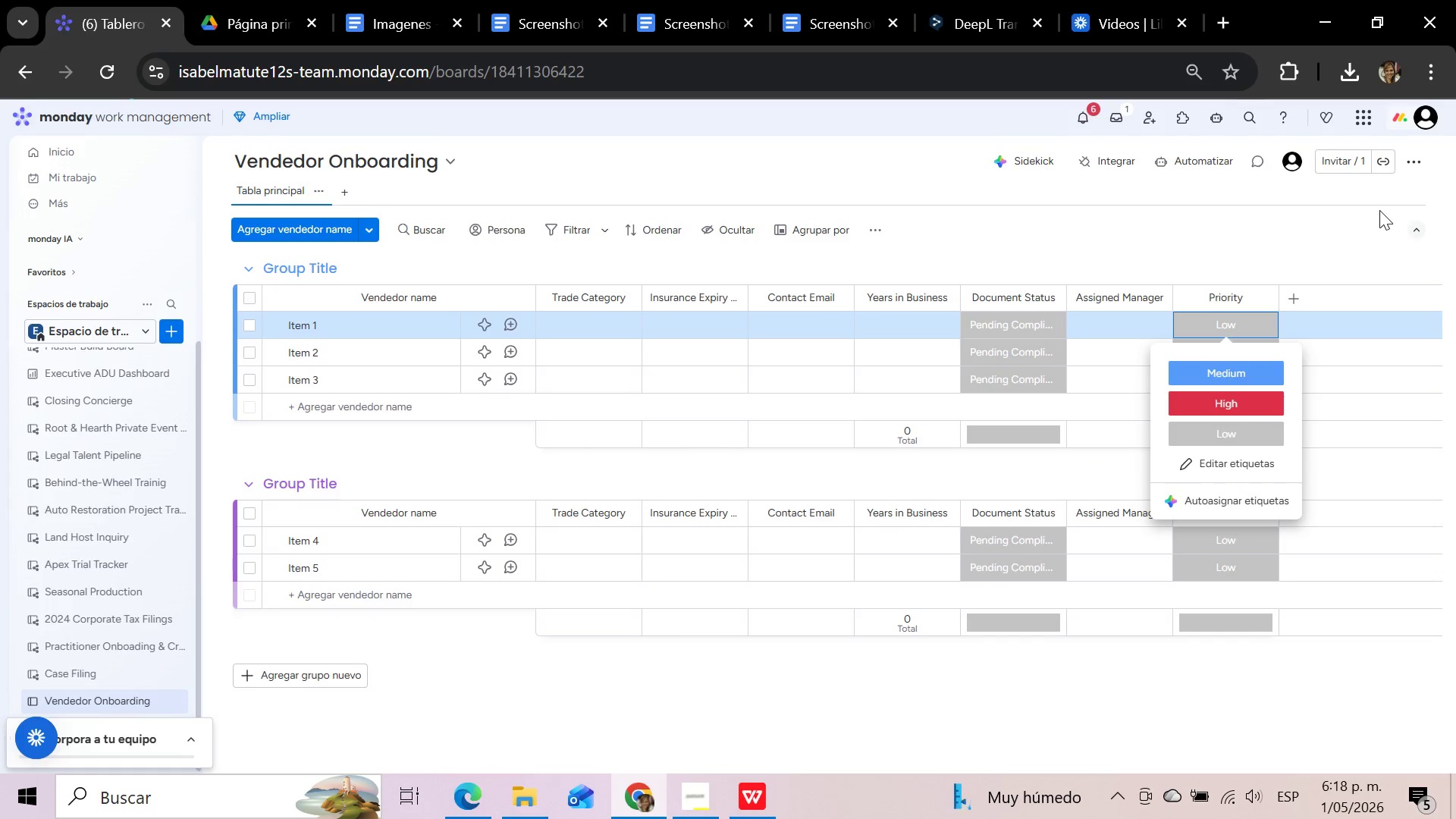 
left_click([1073, 361])
 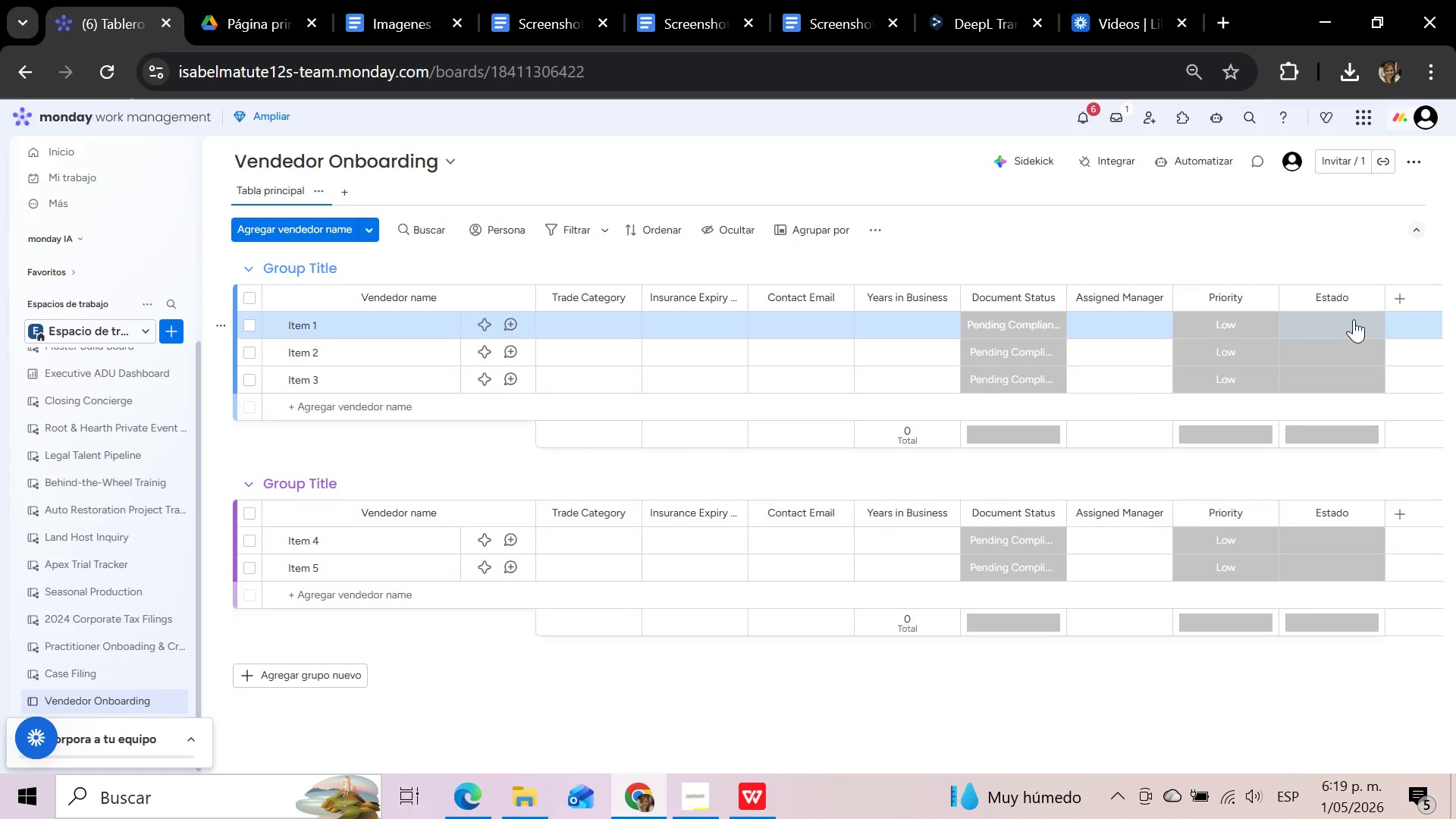 
left_click([1345, 295])
 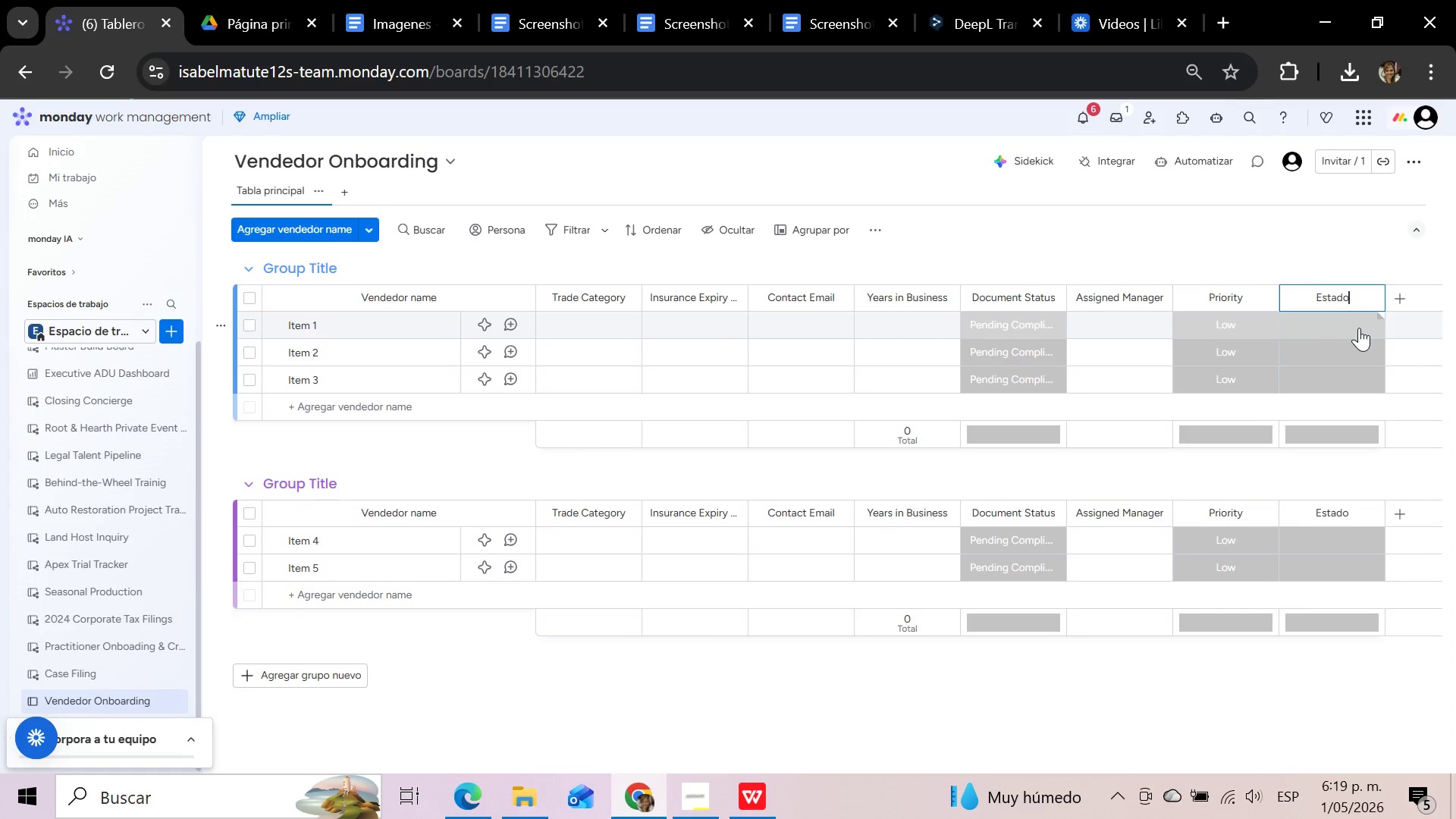 
hold_key(key=Backspace, duration=0.91)
 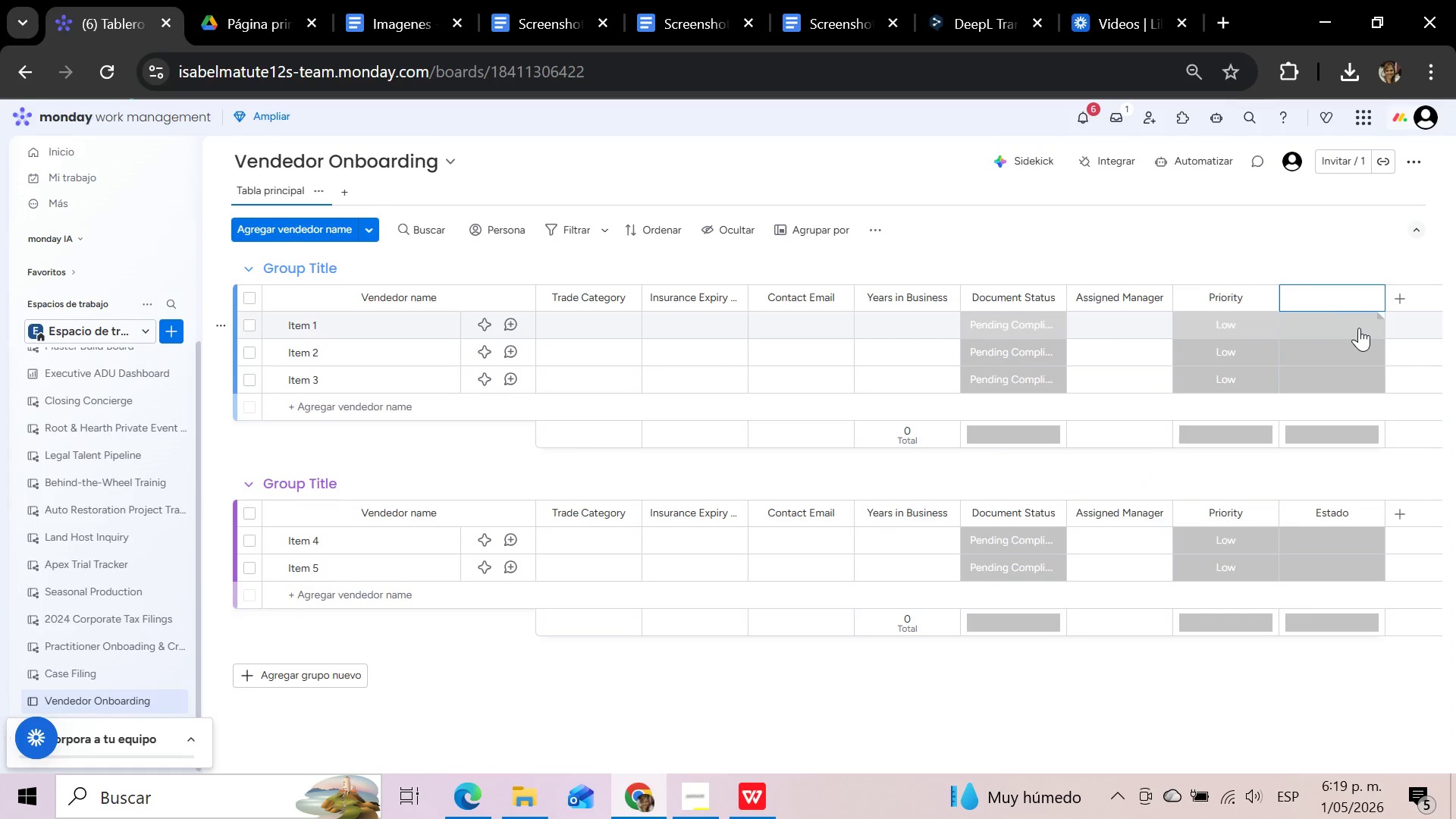 
type(Onboarding Stae)
key(Backspace)
type(ge)
 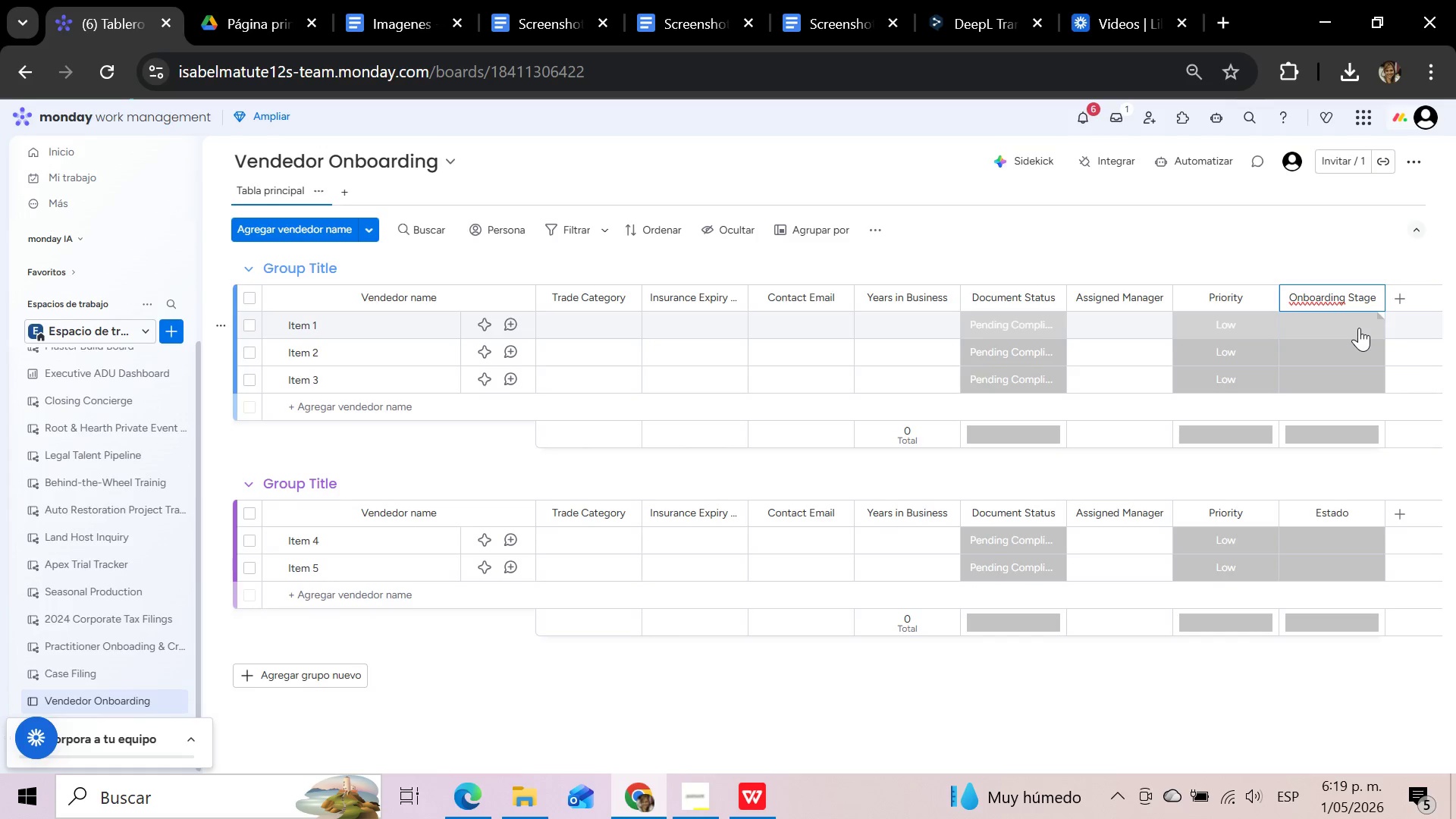 
wait(17.56)
 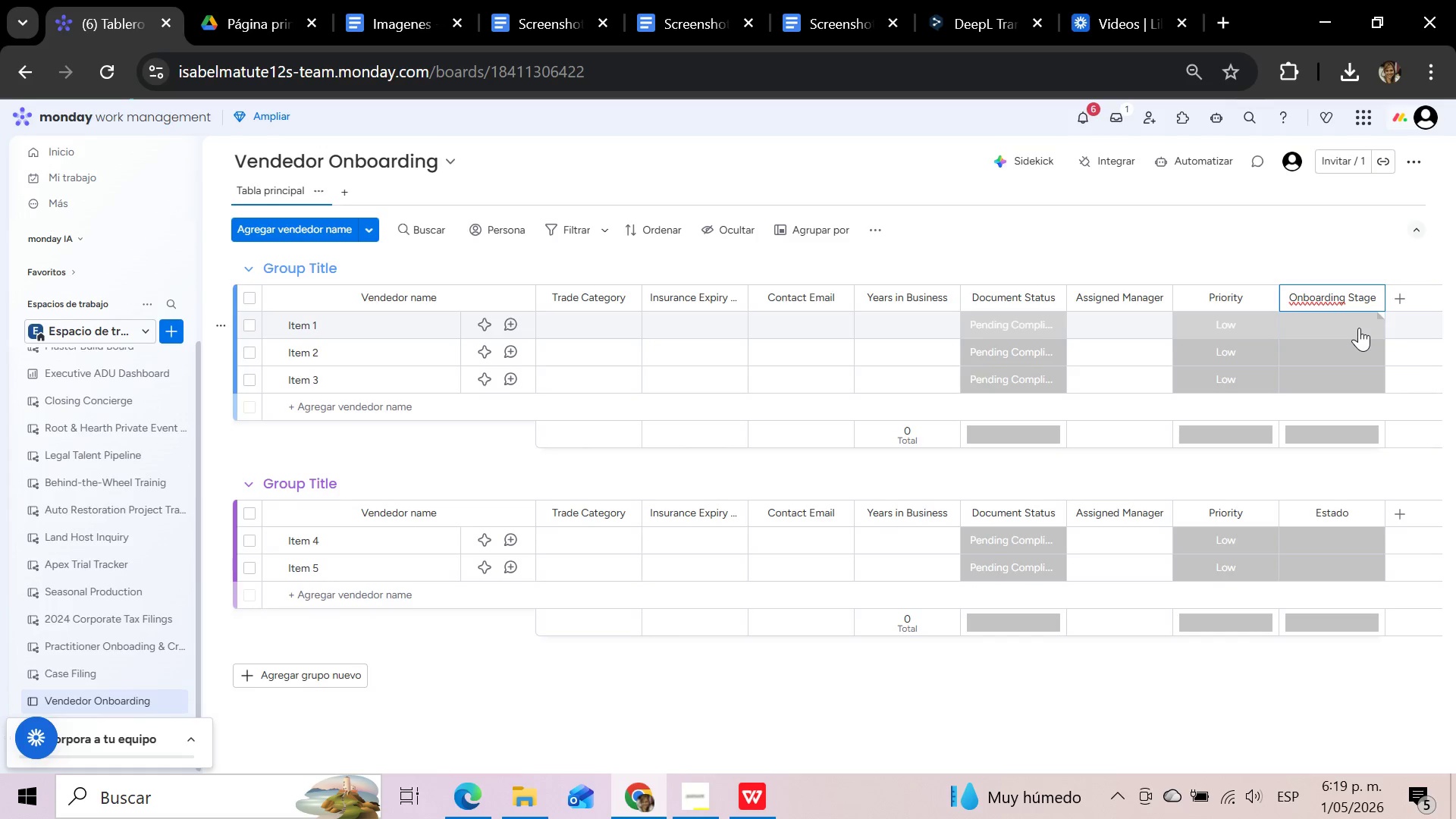 
left_click([1344, 327])
 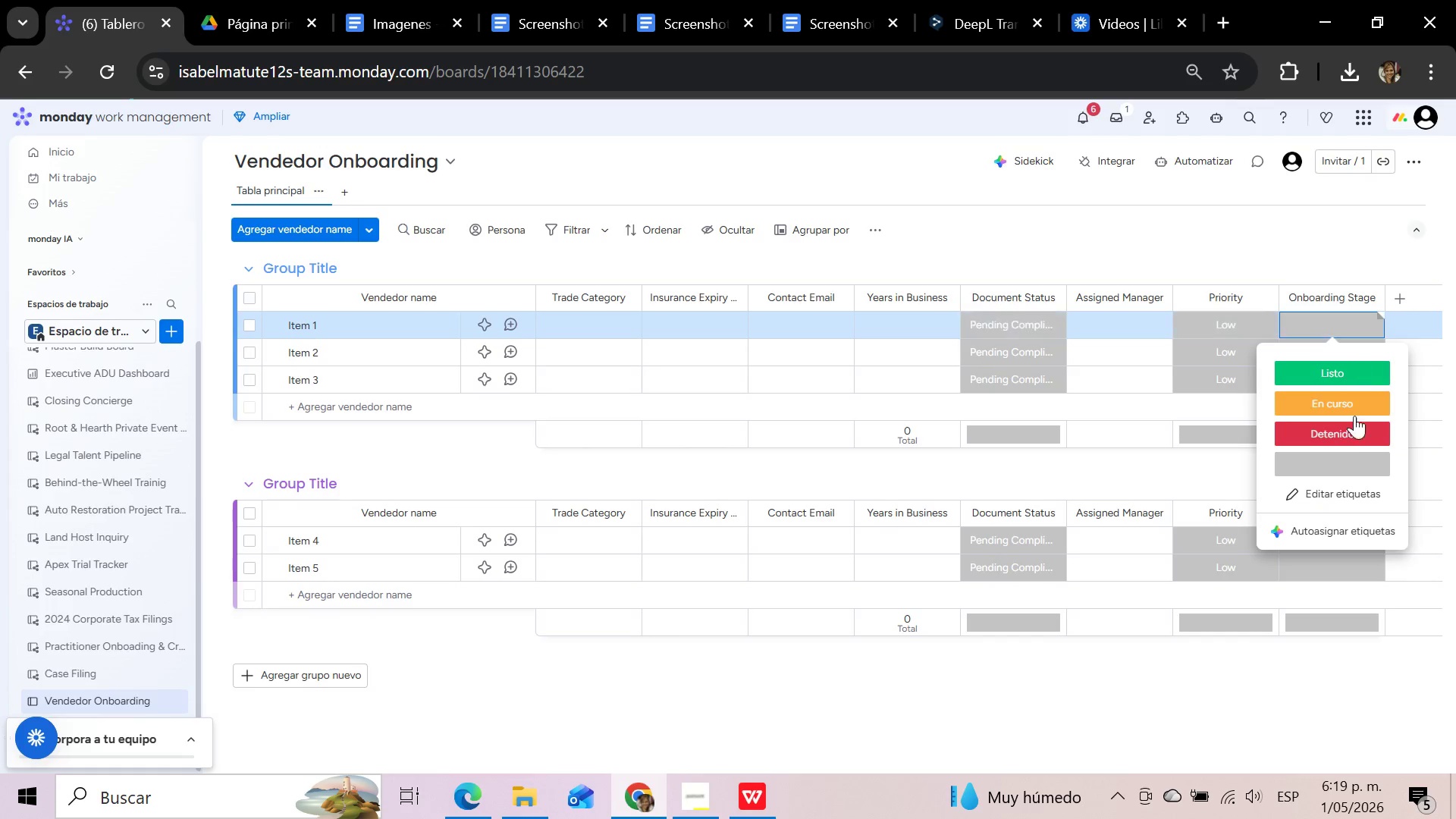 
left_click([1355, 491])
 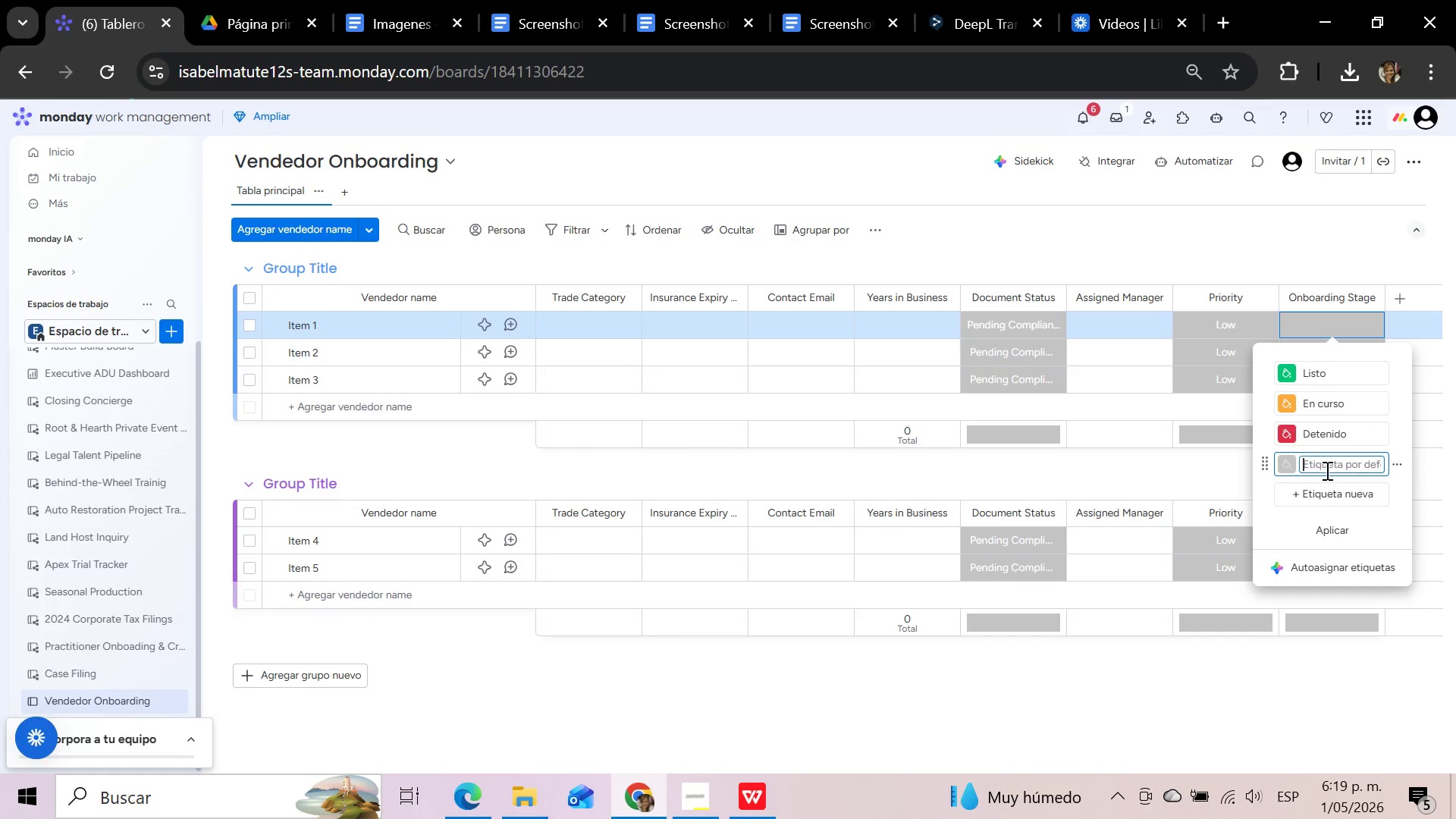 
type(Applied)
 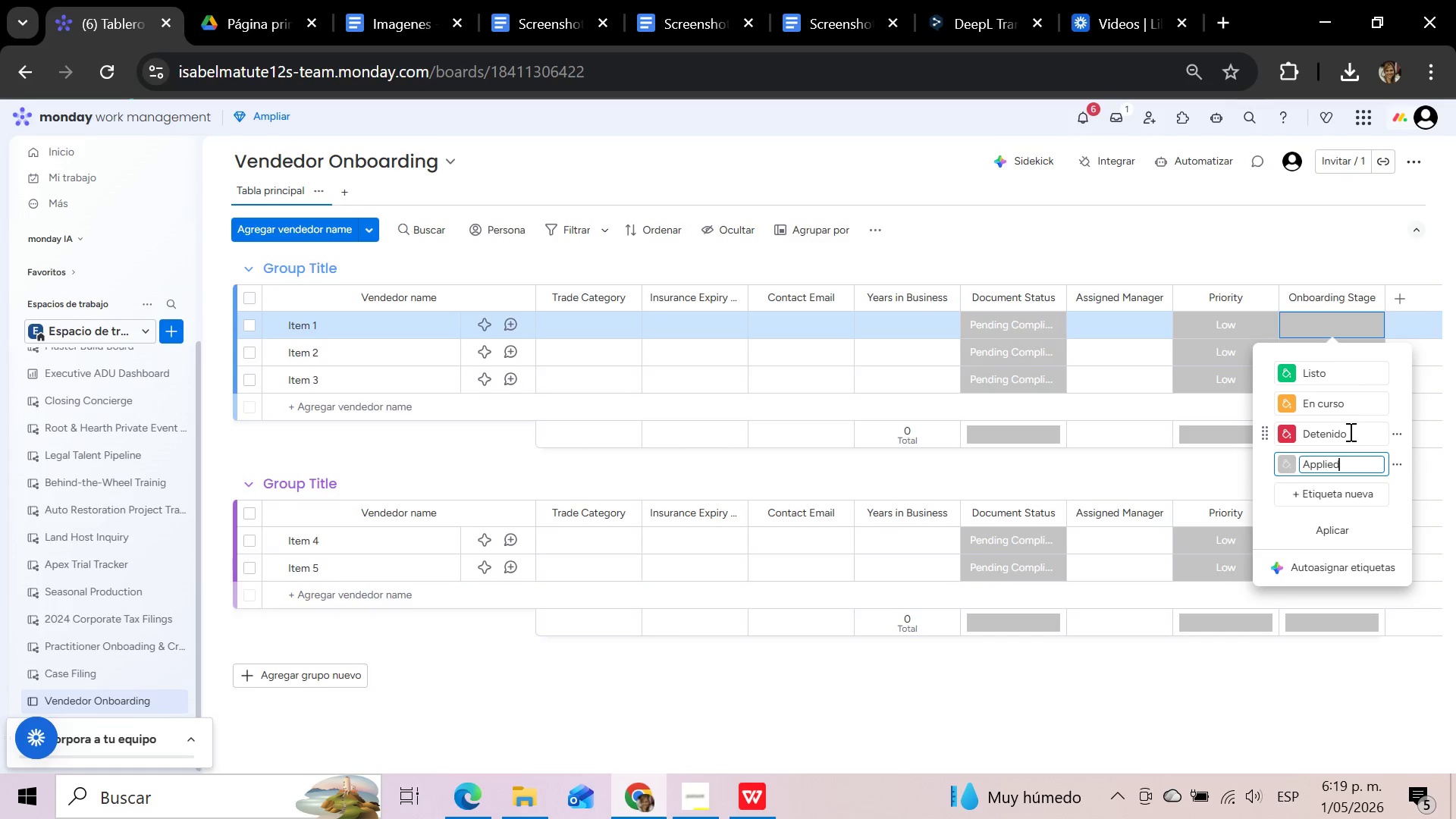 
left_click([1397, 435])
 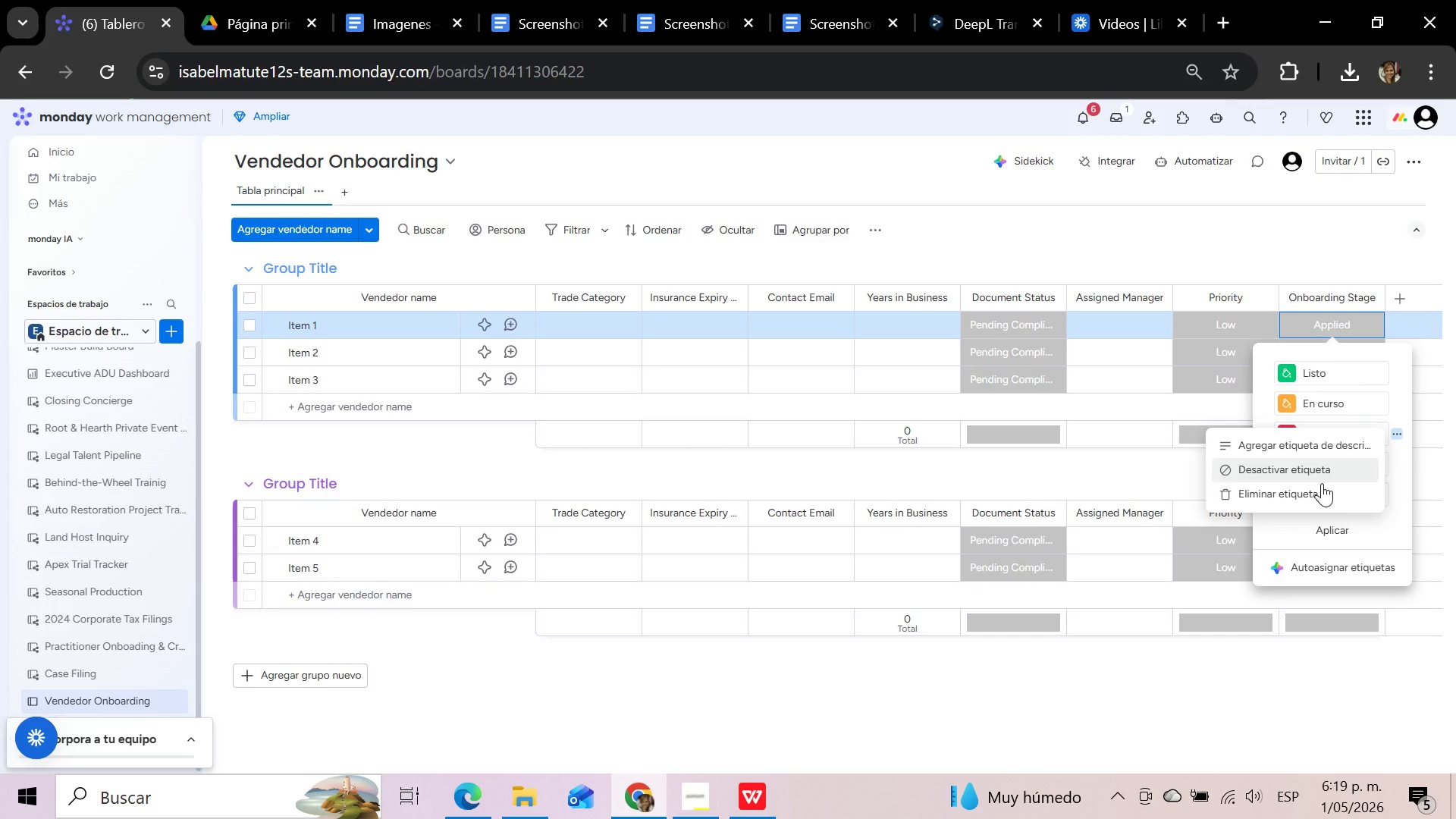 
left_click([1319, 486])
 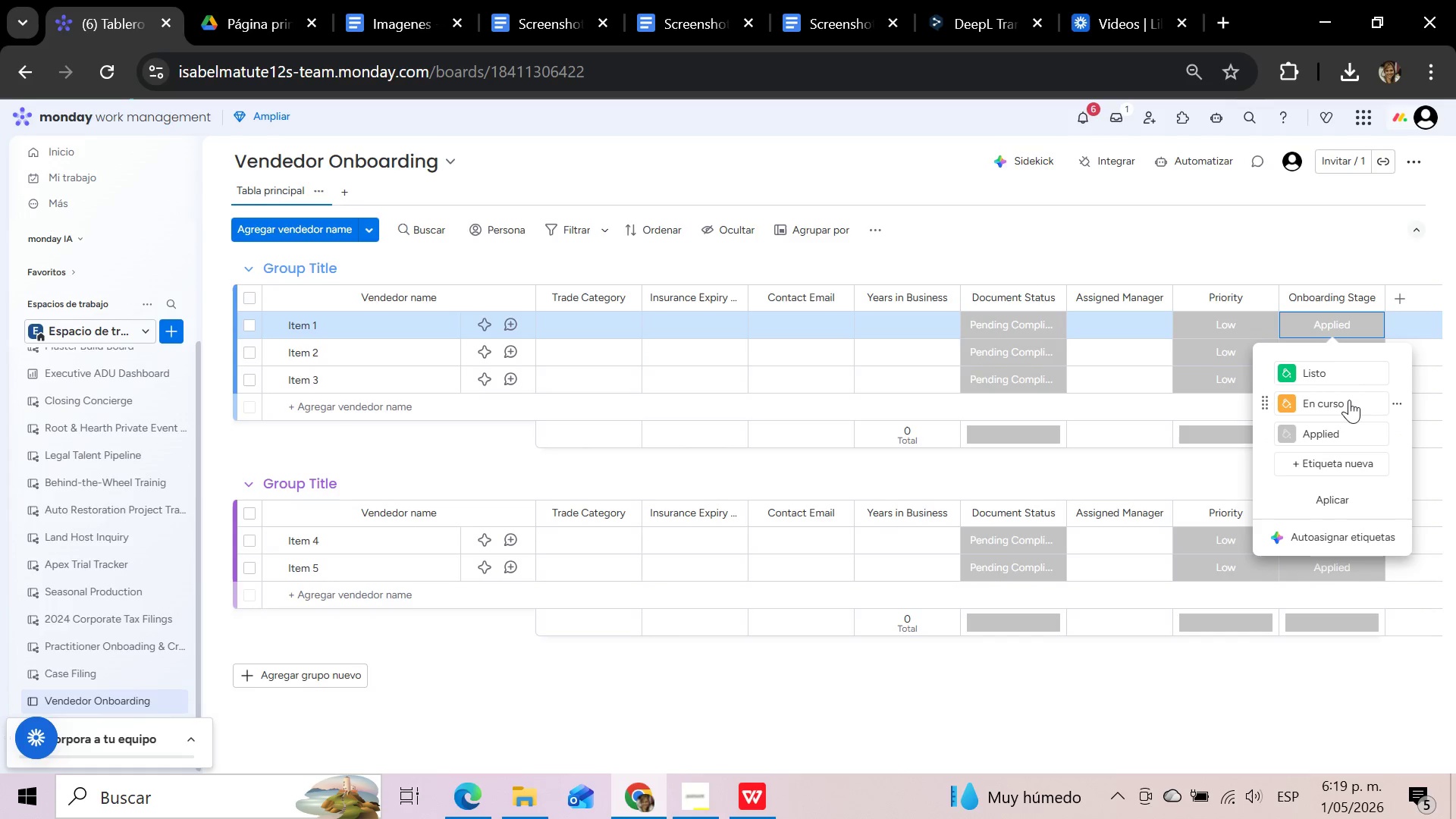 
left_click([1345, 400])
 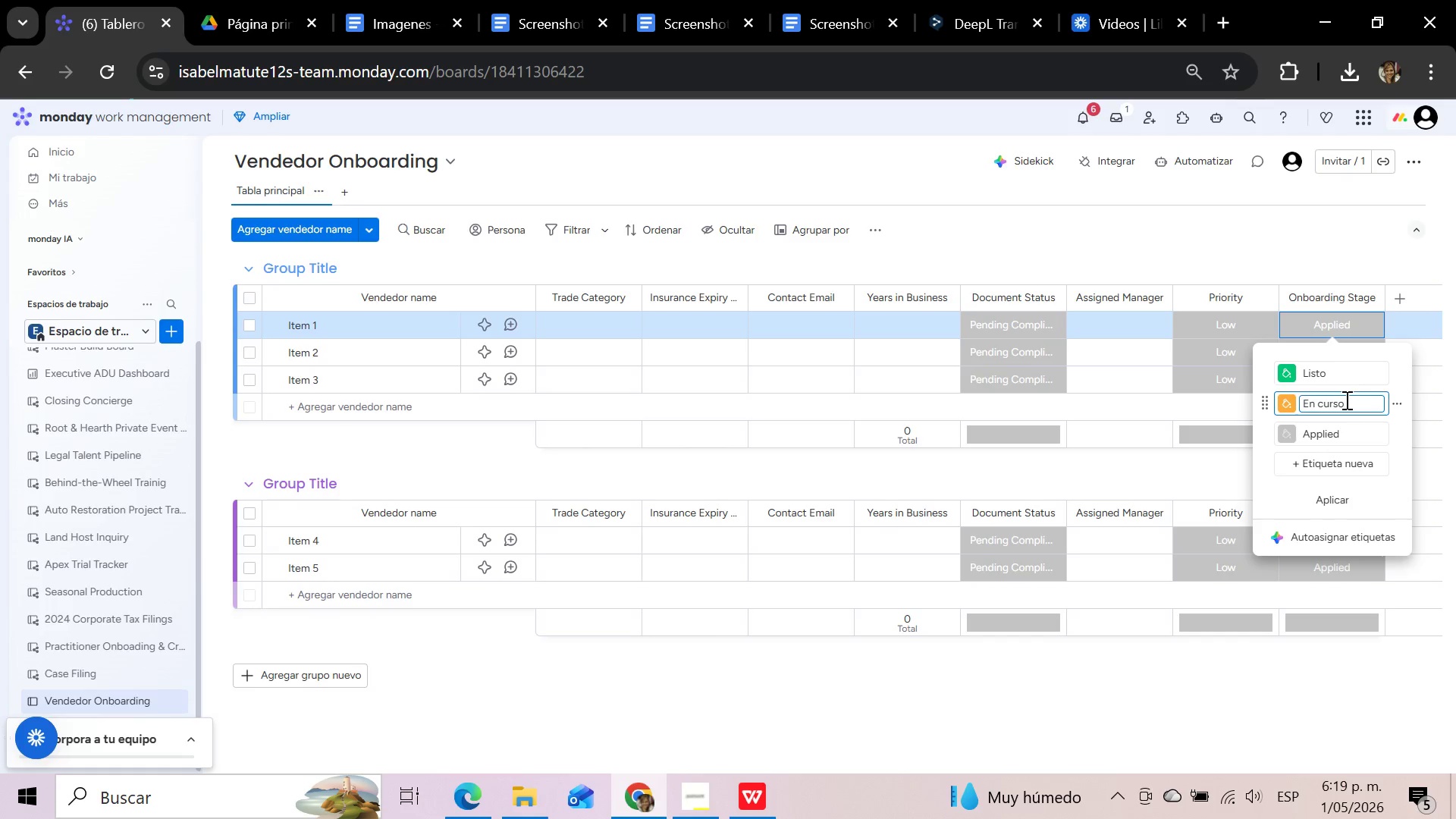 
hold_key(key=Backspace, duration=1.0)
 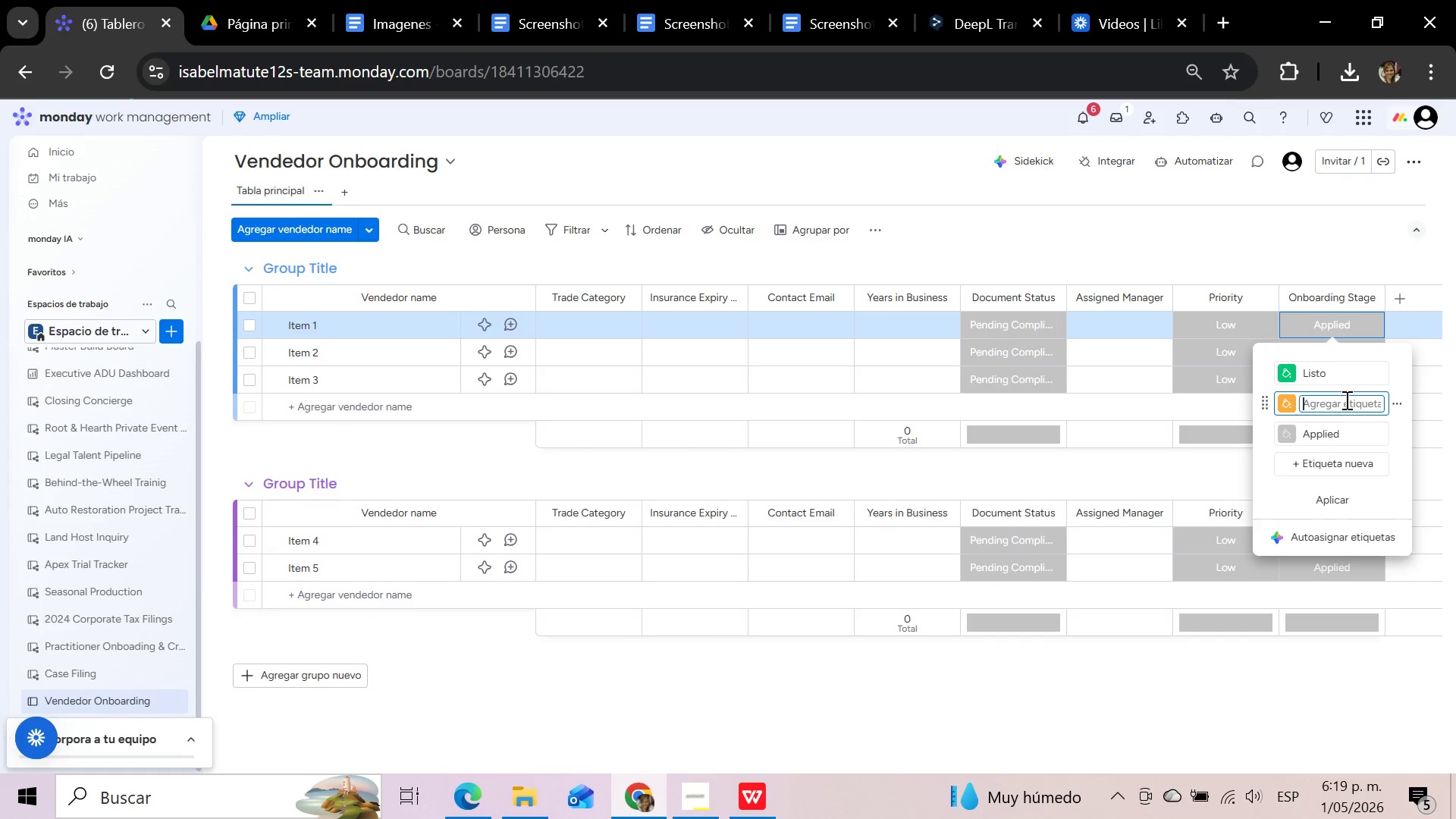 
type(Vetting)
 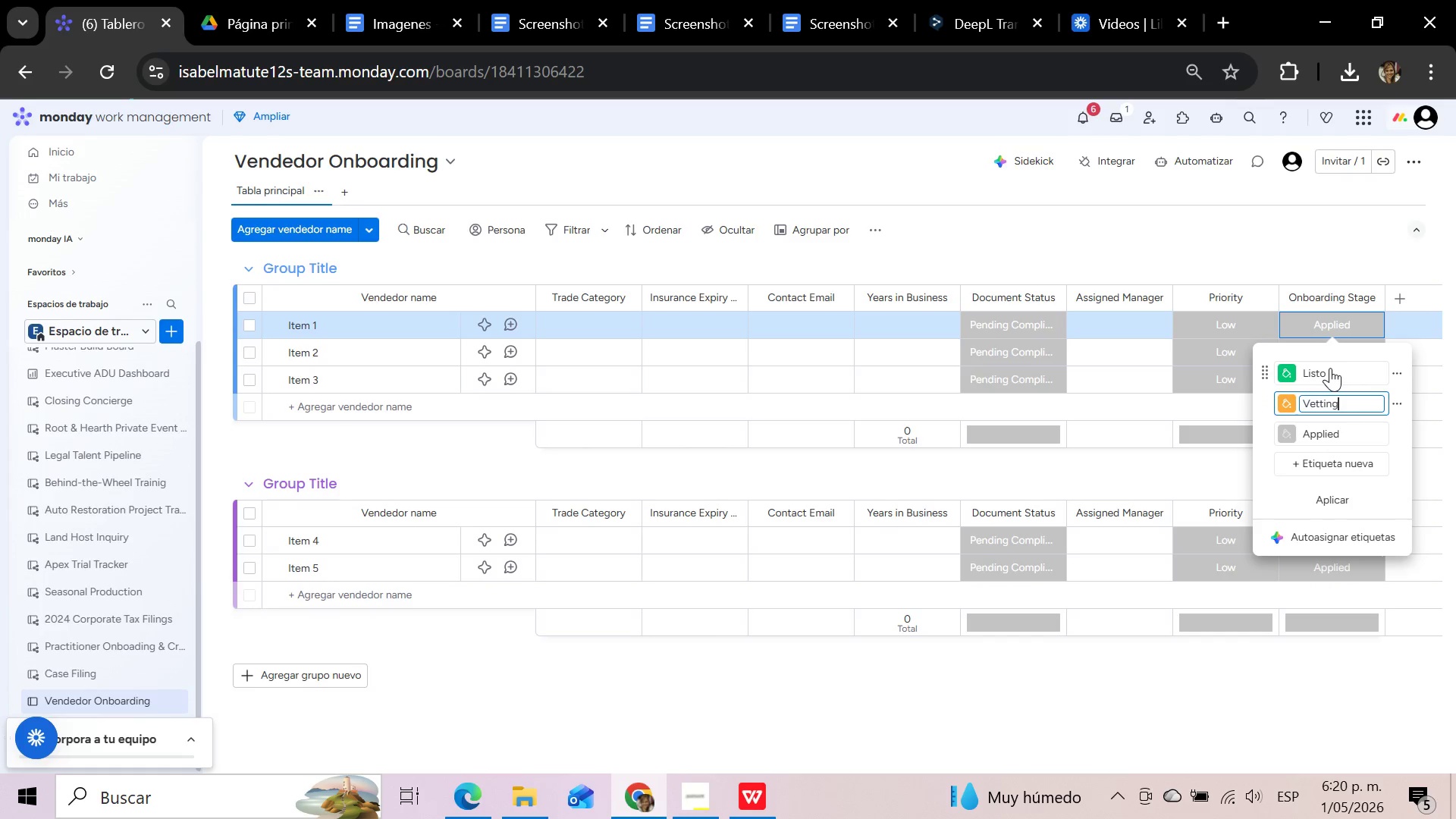 
left_click([1329, 374])
 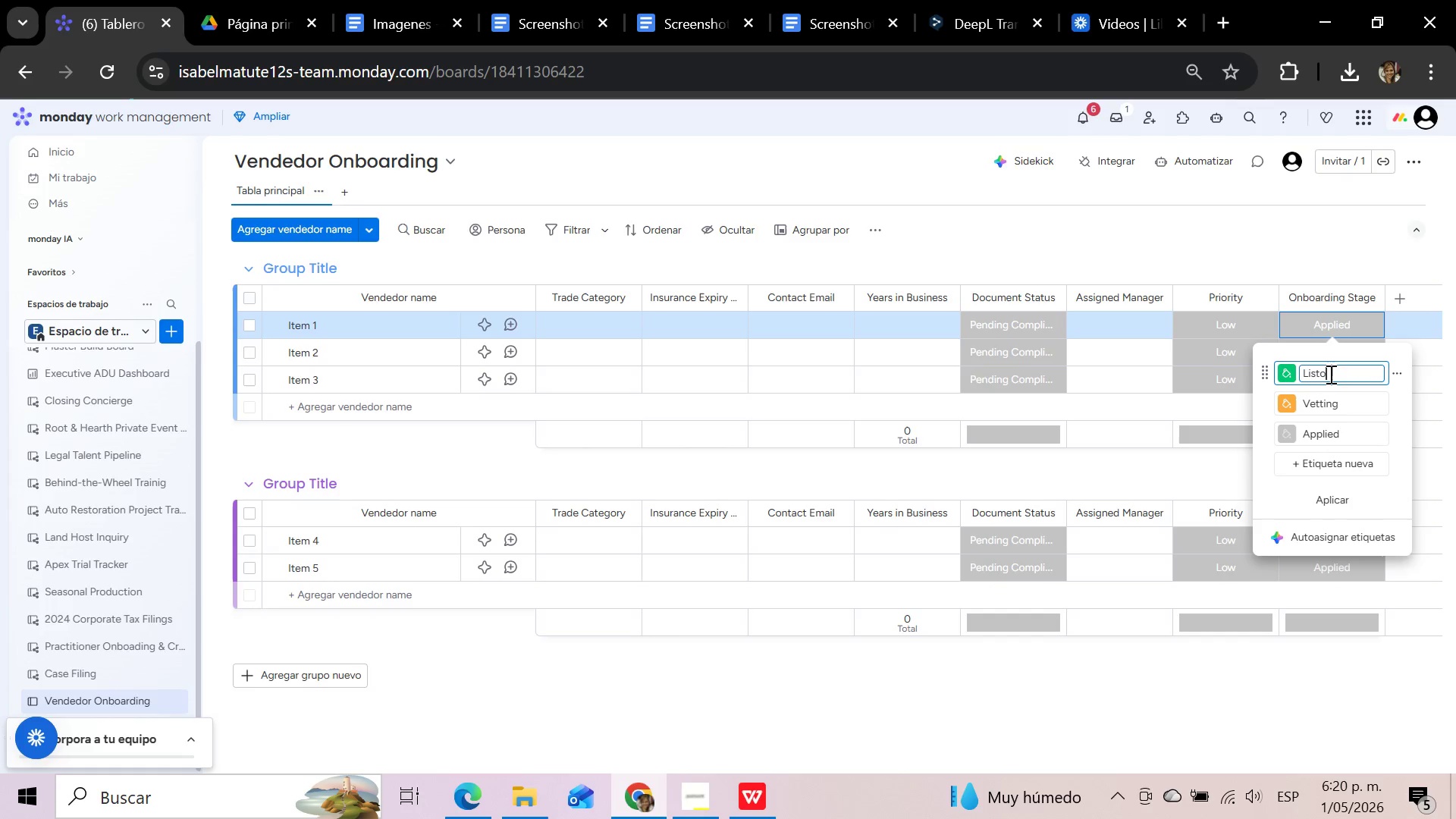 
hold_key(key=Backspace, duration=0.83)
 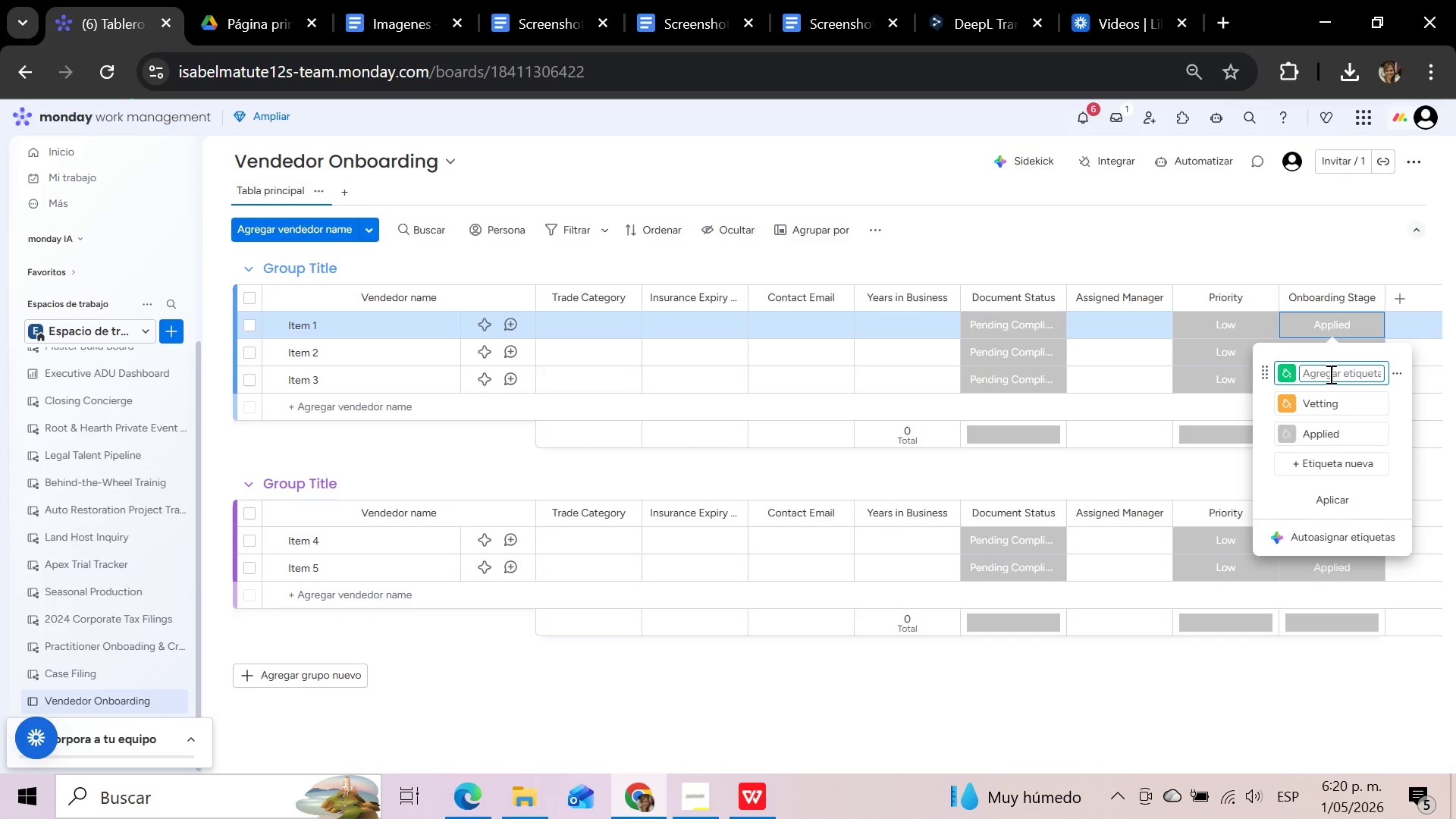 
type(Appl)
key(Backspace)
key(Backspace)
type(provef)
key(Backspace)
type(d)
 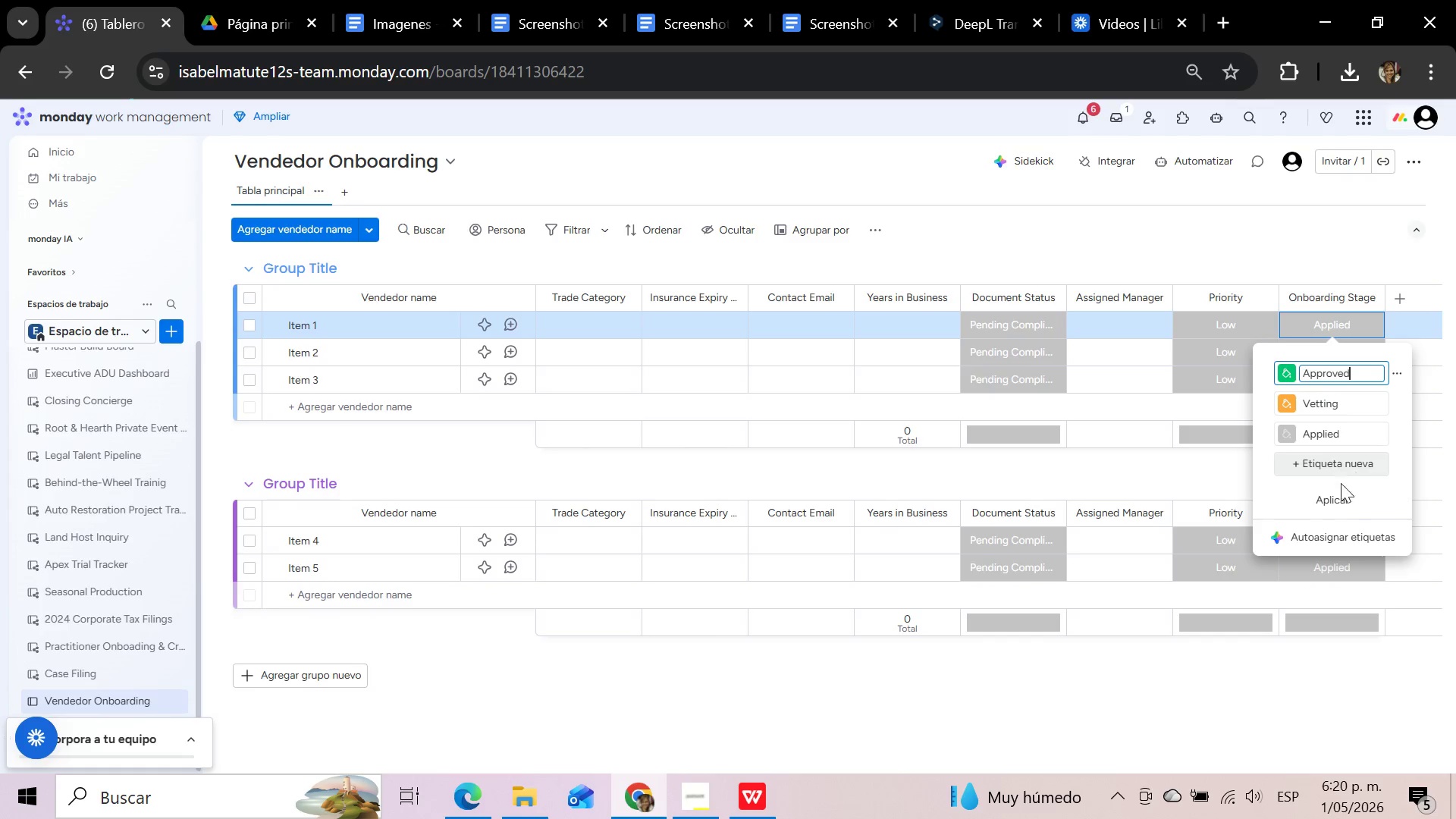 
left_click([1327, 502])
 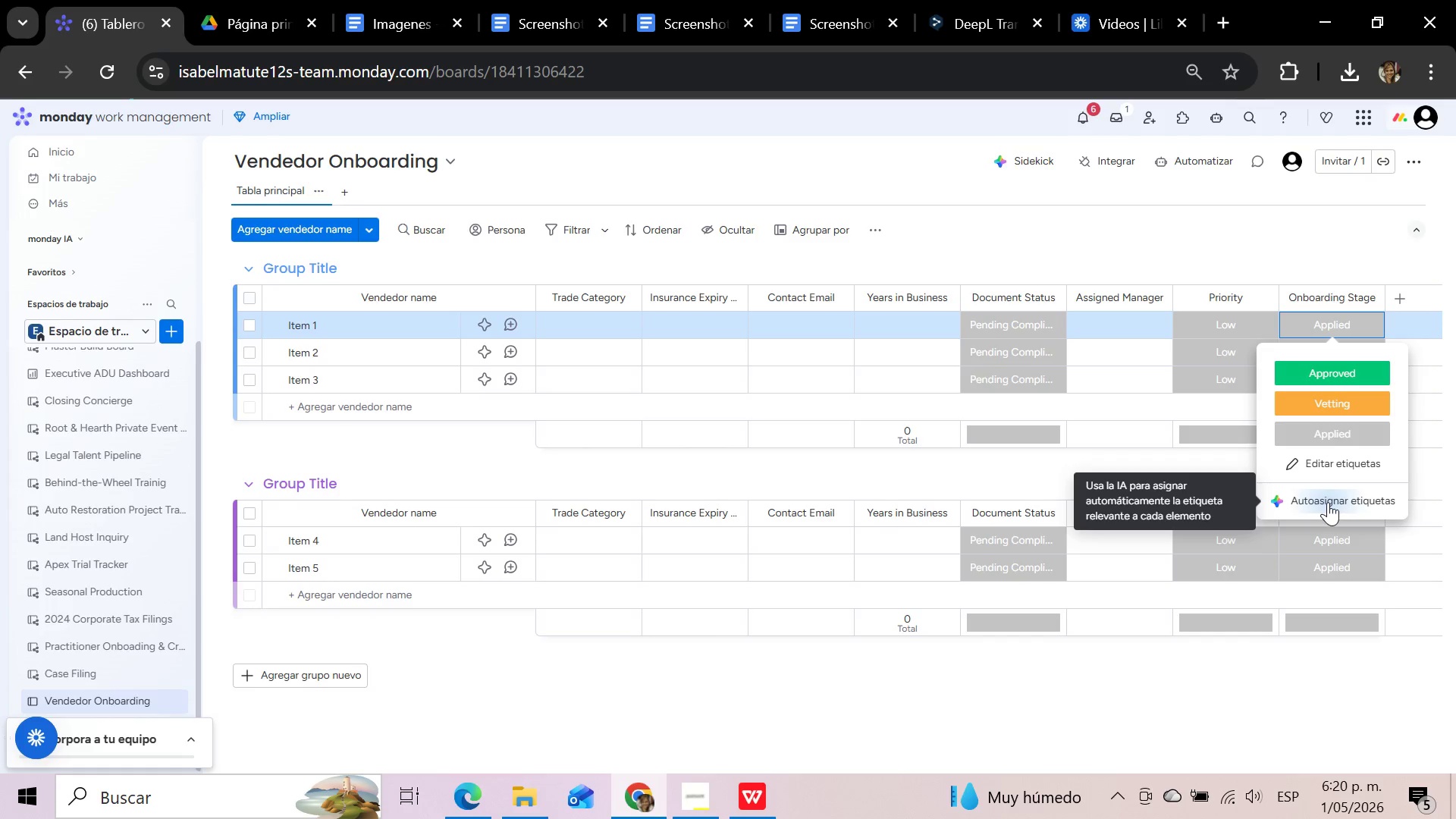 
wait(21.33)
 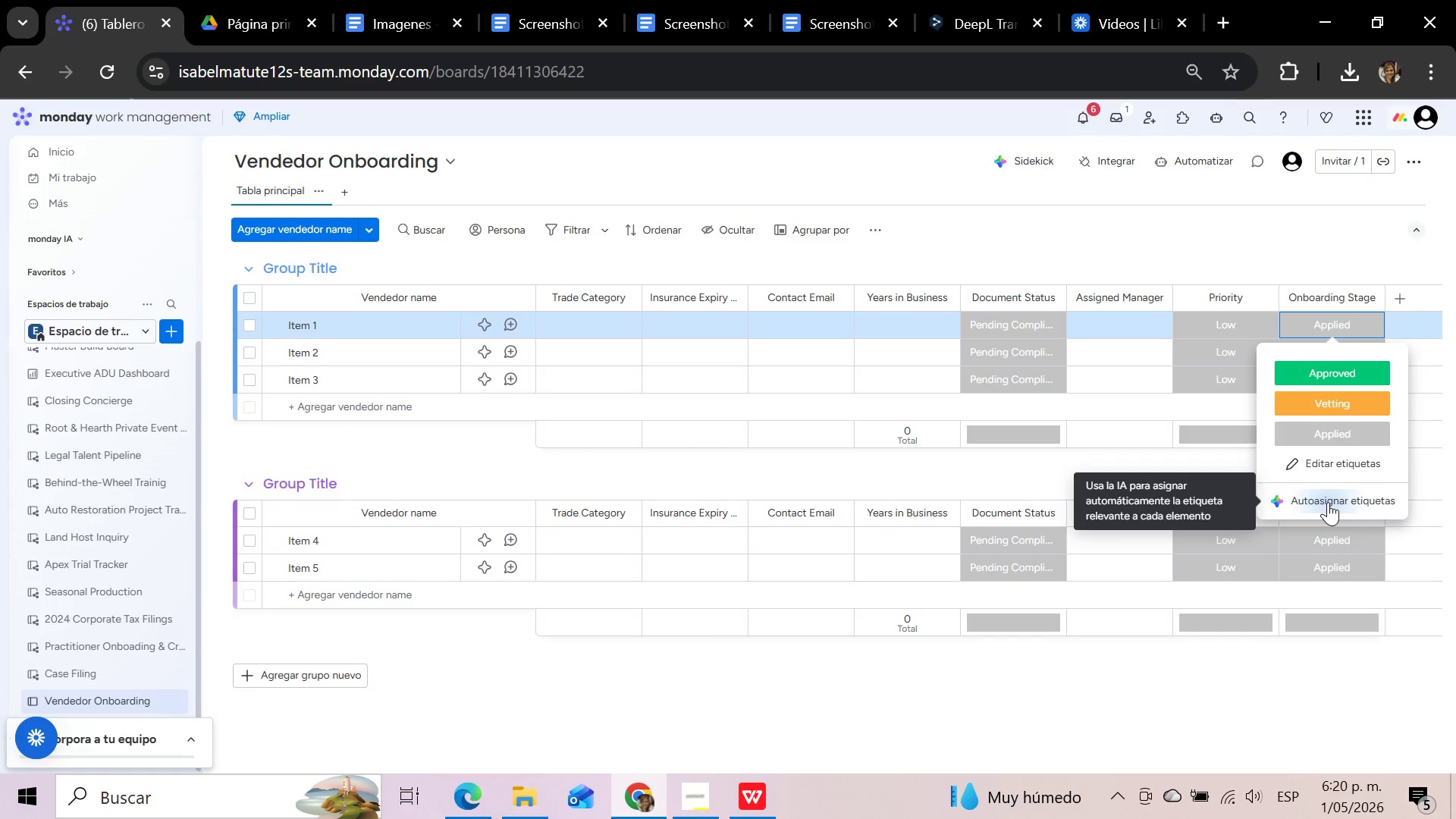 
left_click([1256, 245])
 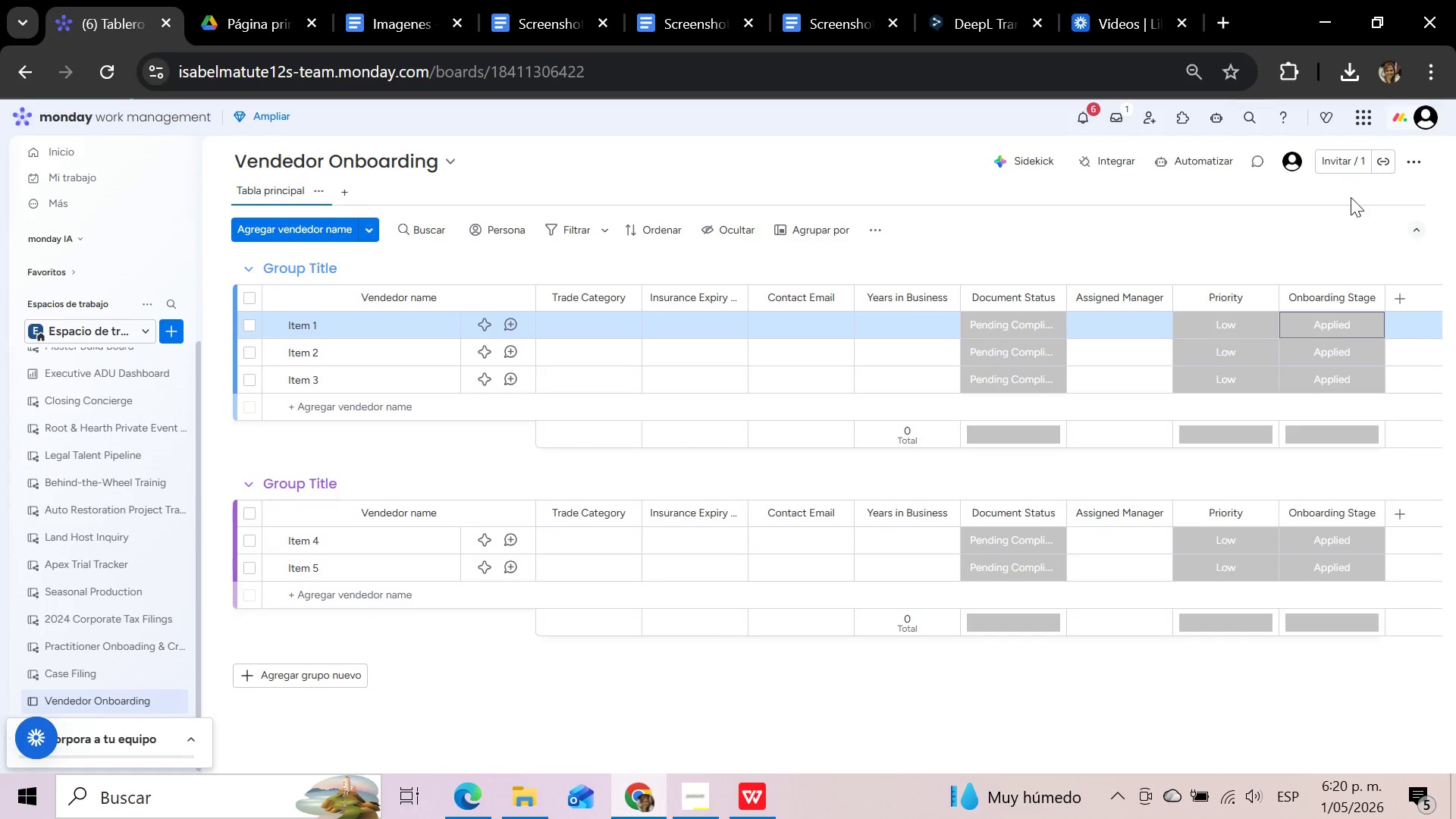 
mouse_move([1399, 180])
 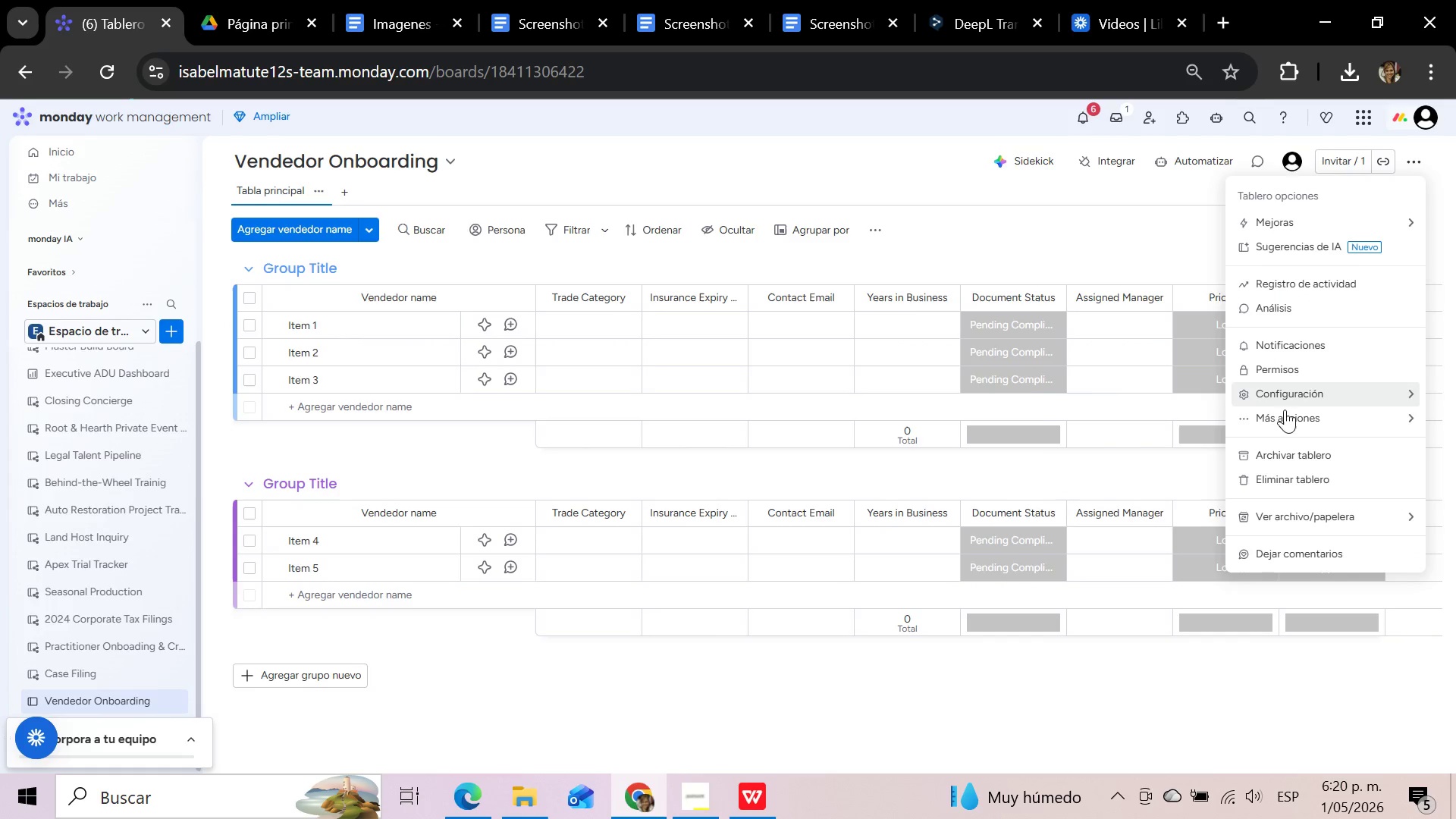 
left_click([1285, 418])
 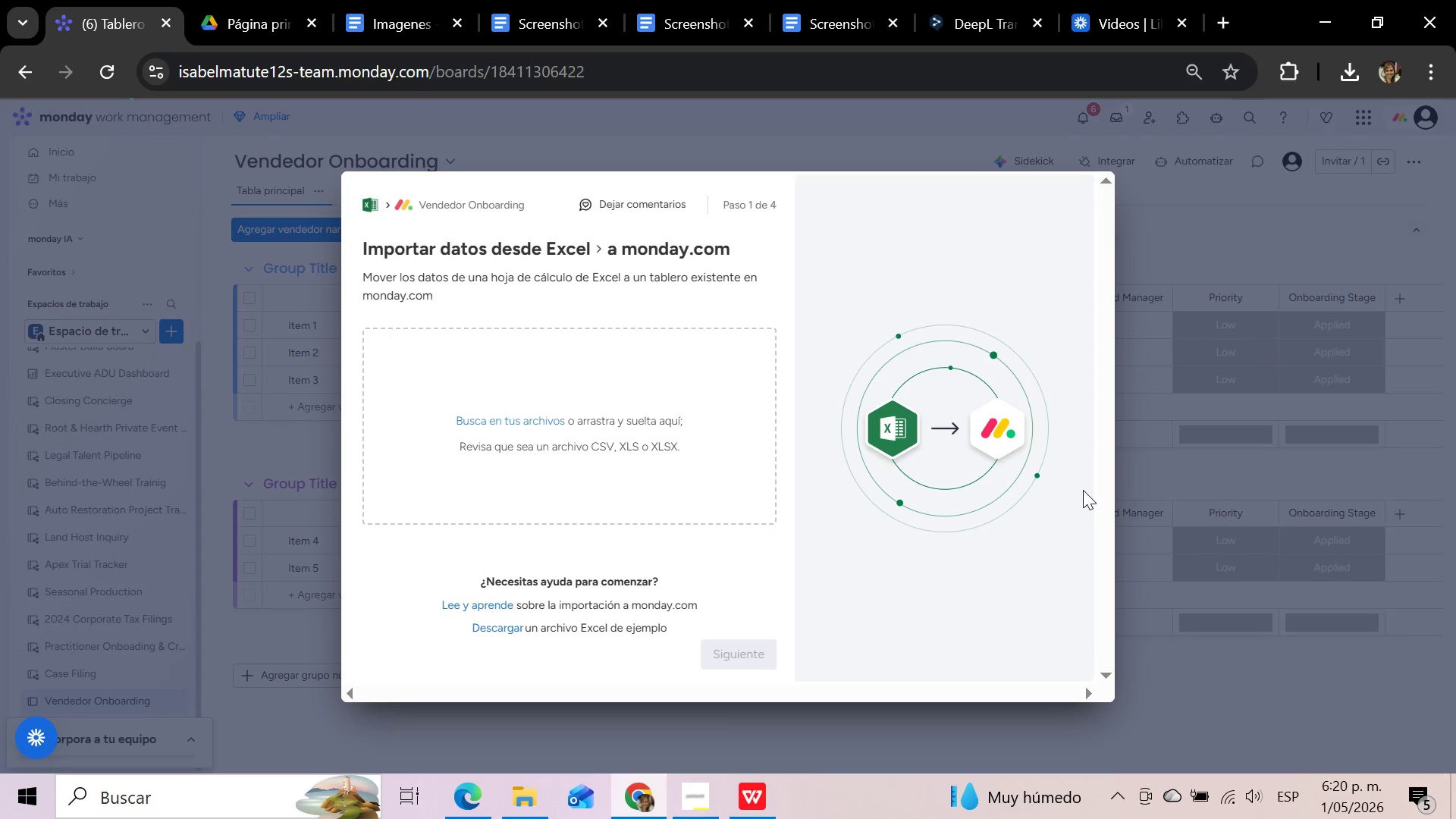 
left_click([580, 422])
 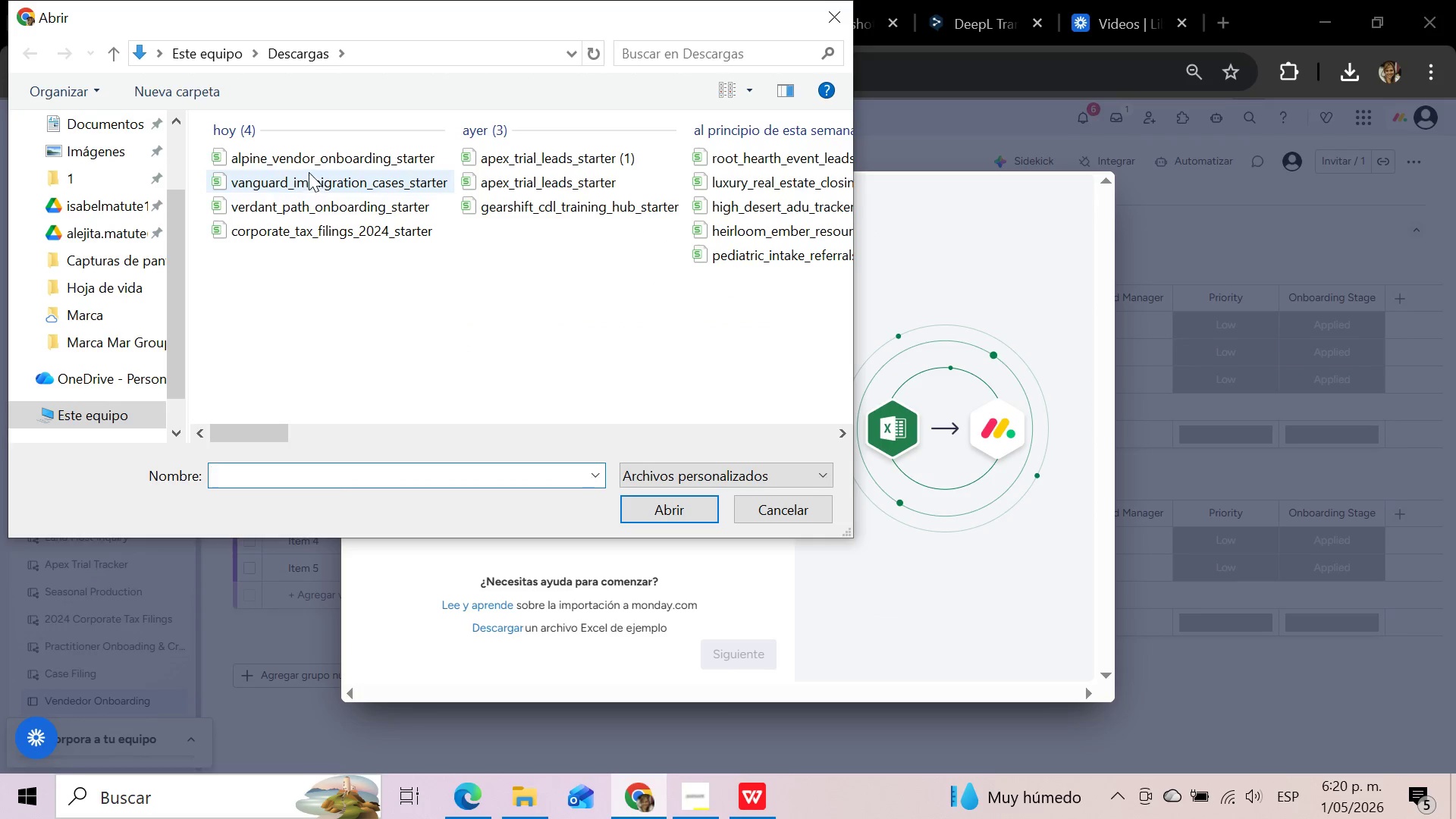 
left_click([305, 158])
 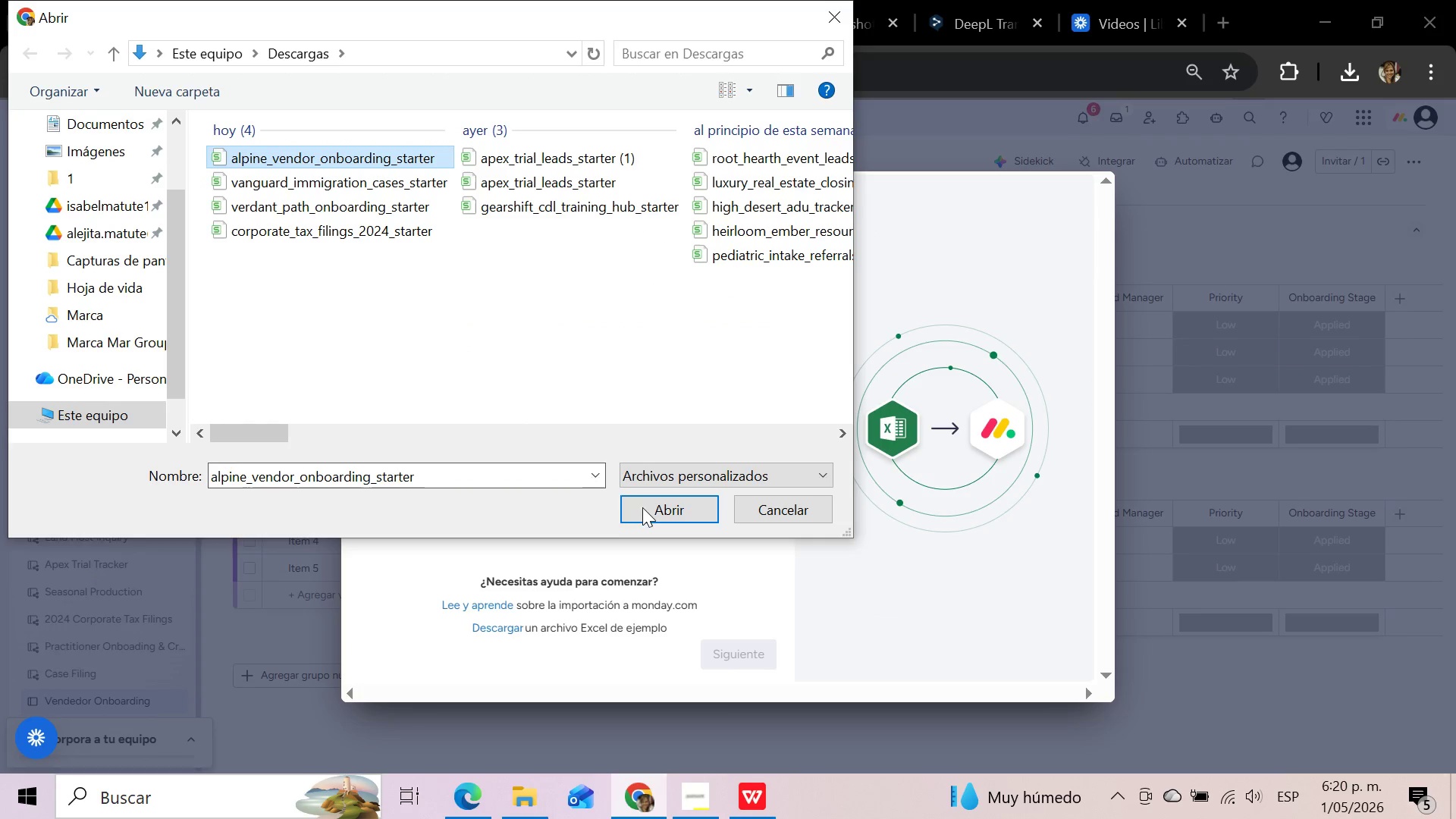 
left_click([647, 510])
 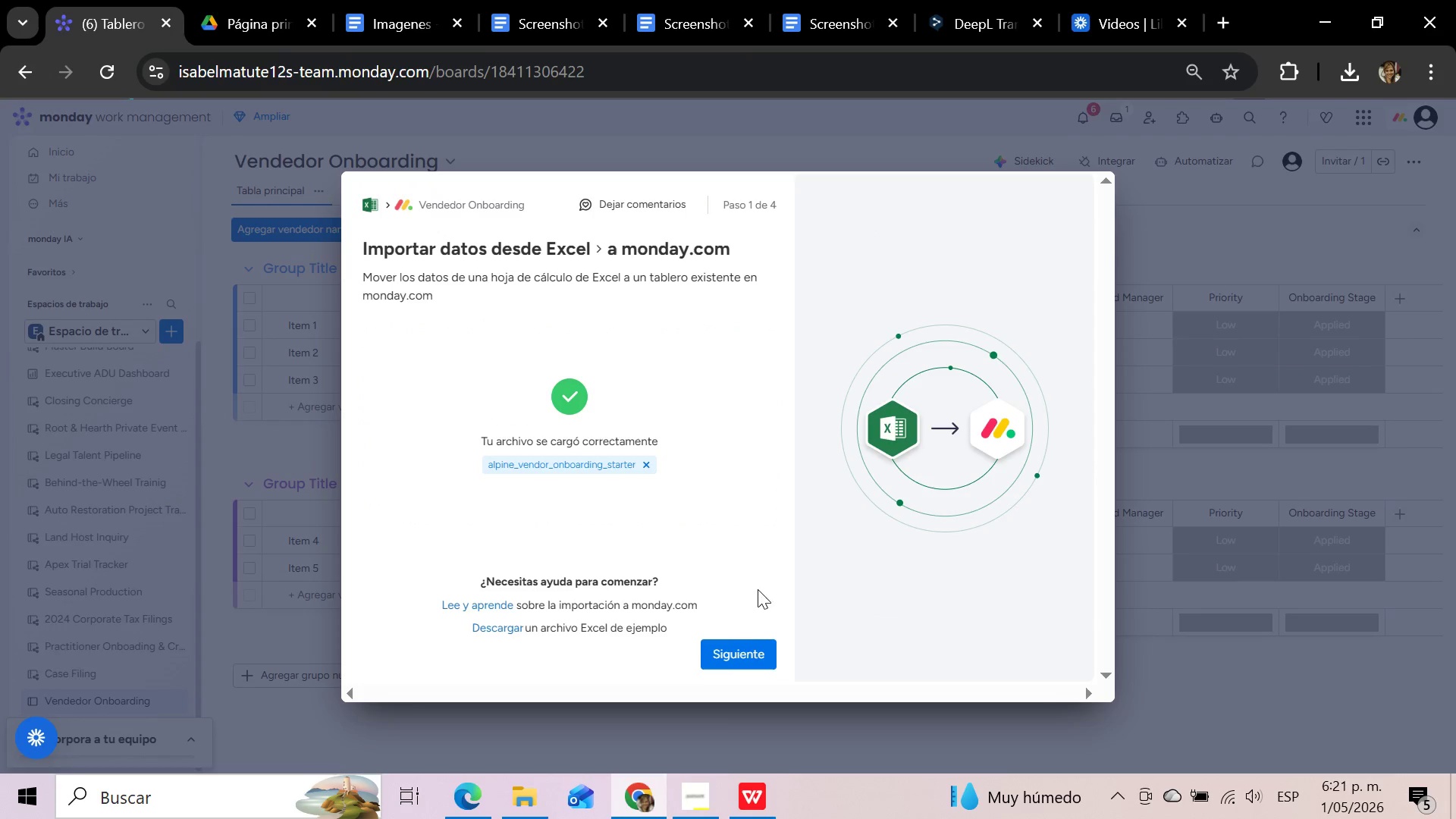 
left_click([725, 651])
 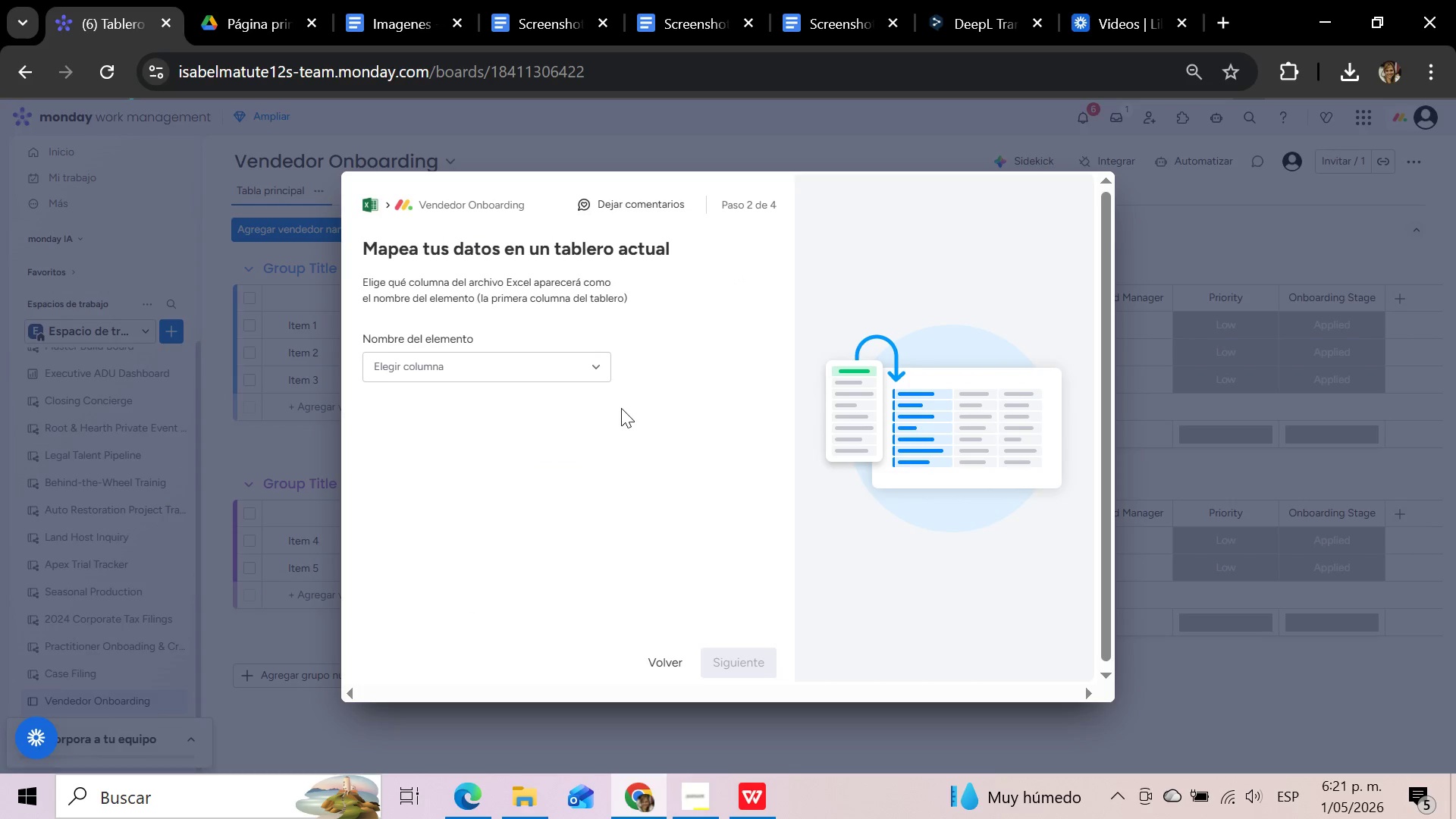 
left_click([587, 371])
 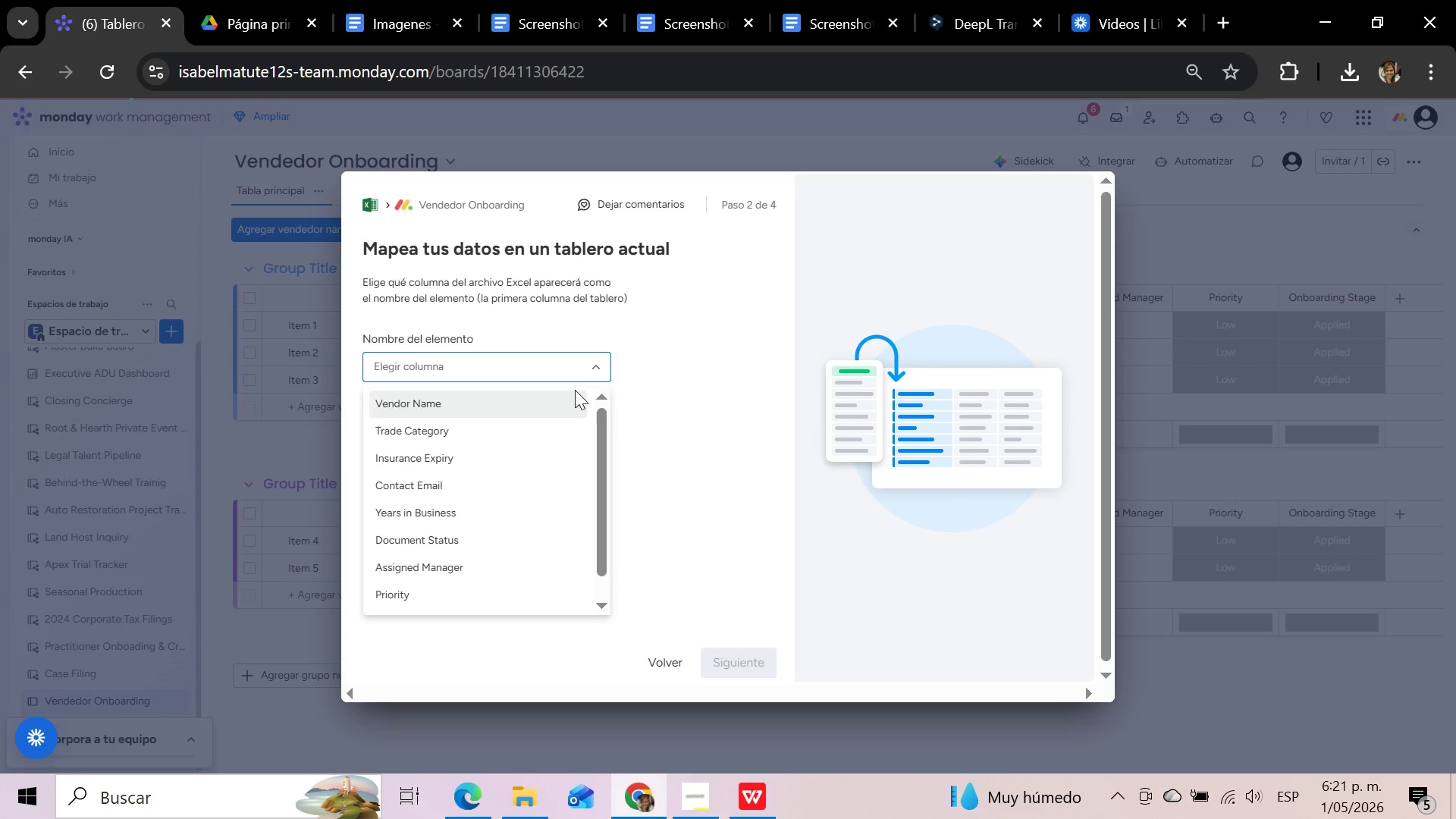 
left_click([567, 403])
 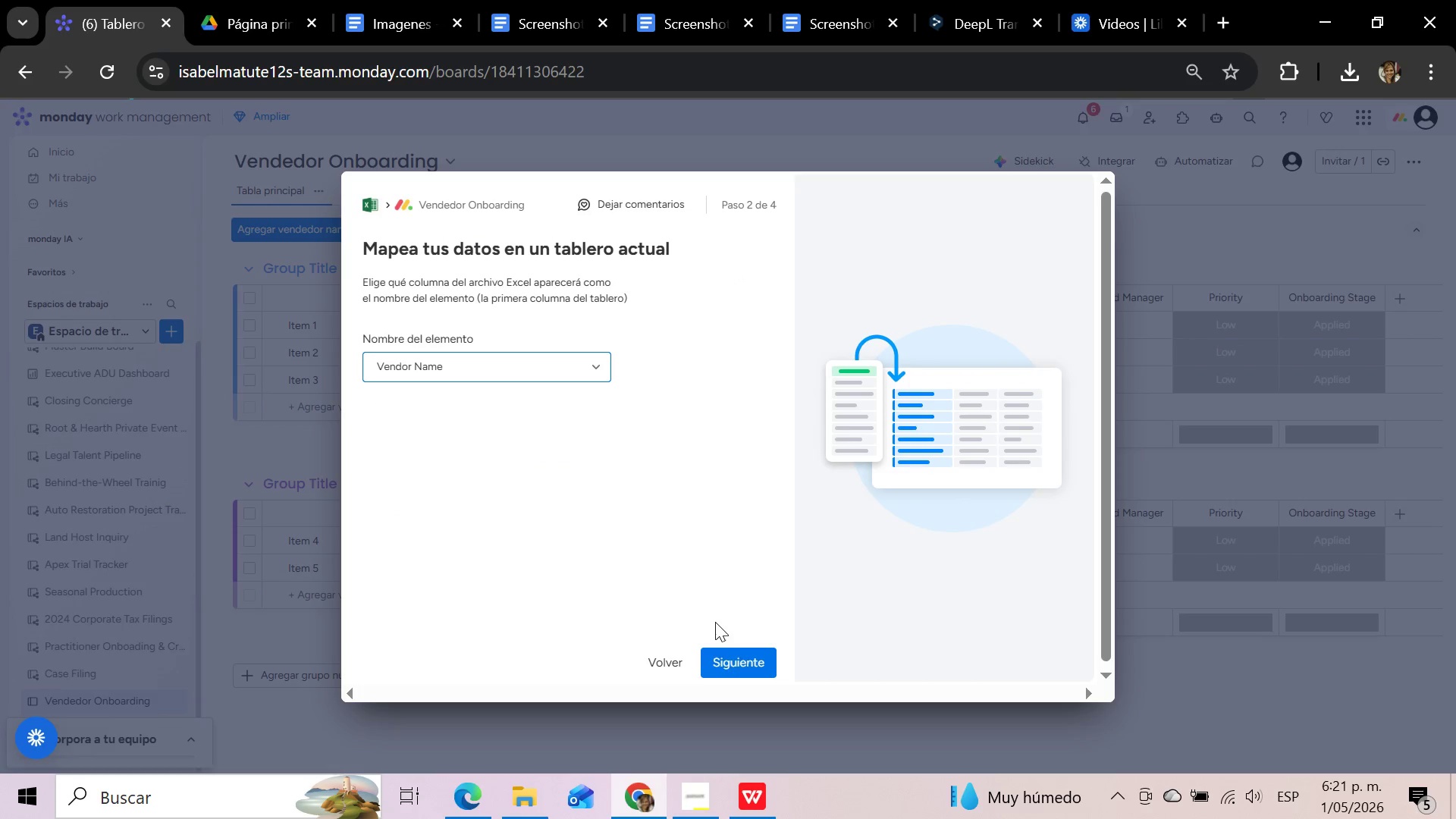 
left_click([739, 660])
 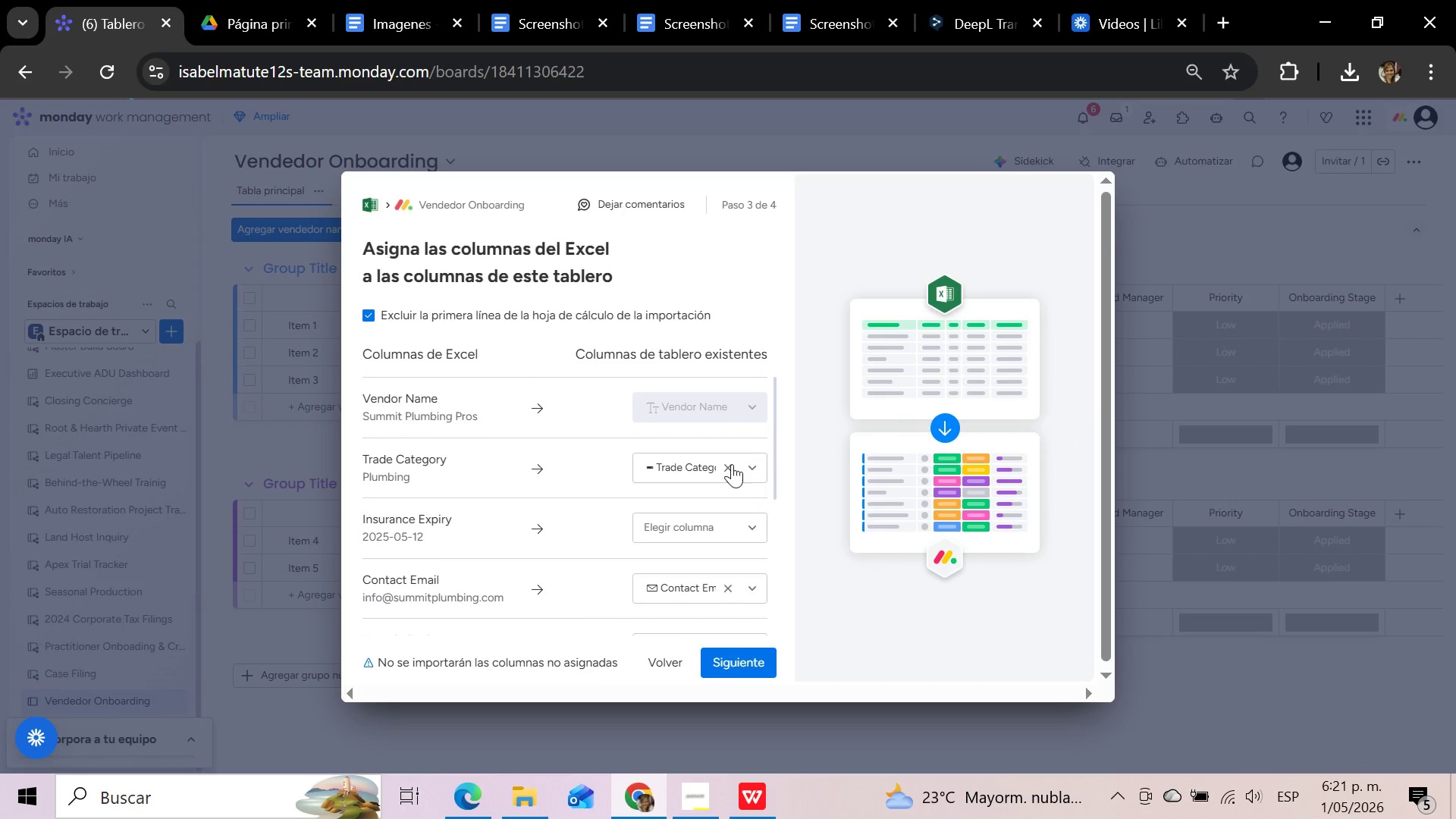 
left_click([742, 526])
 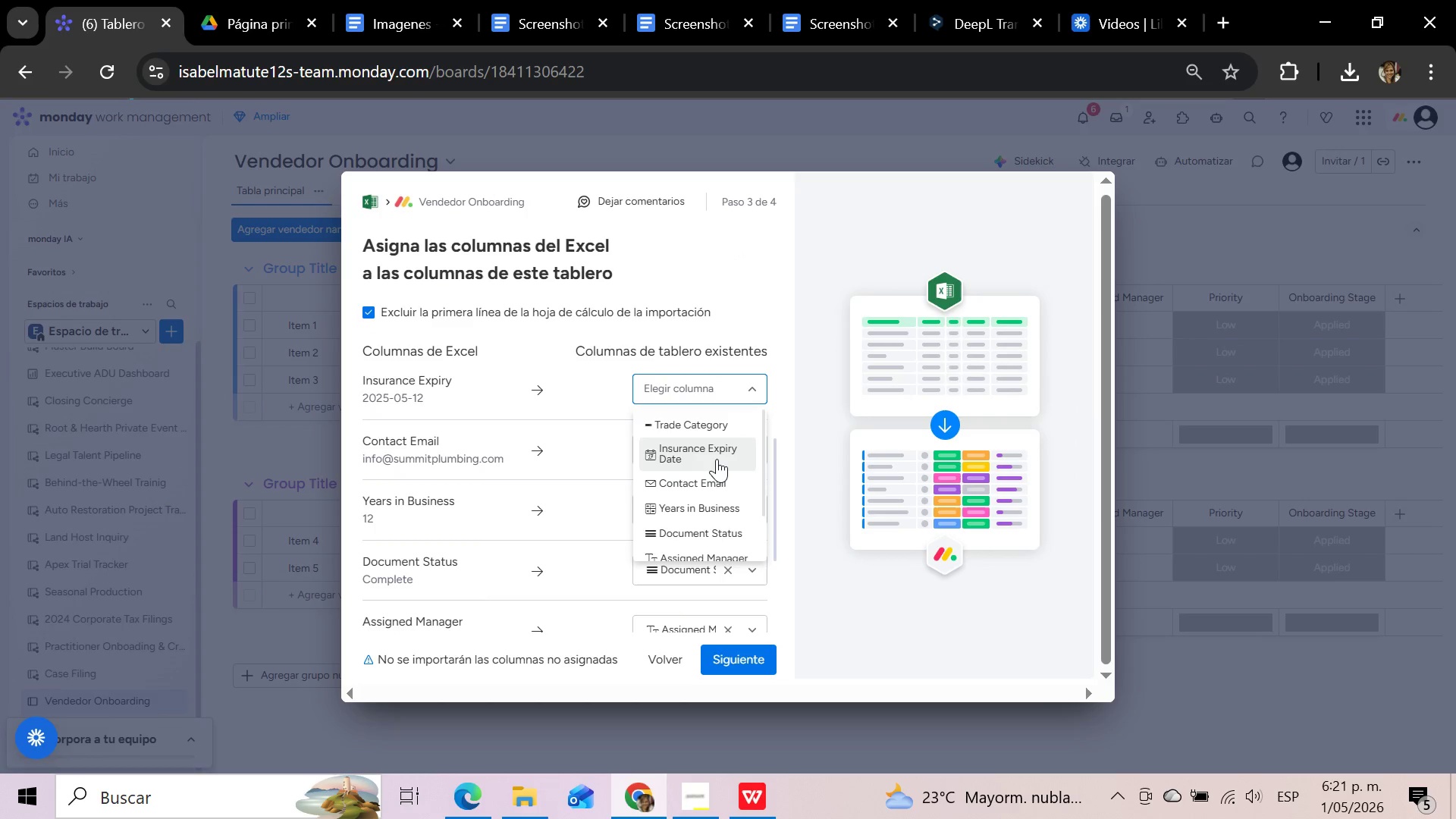 
left_click([717, 459])
 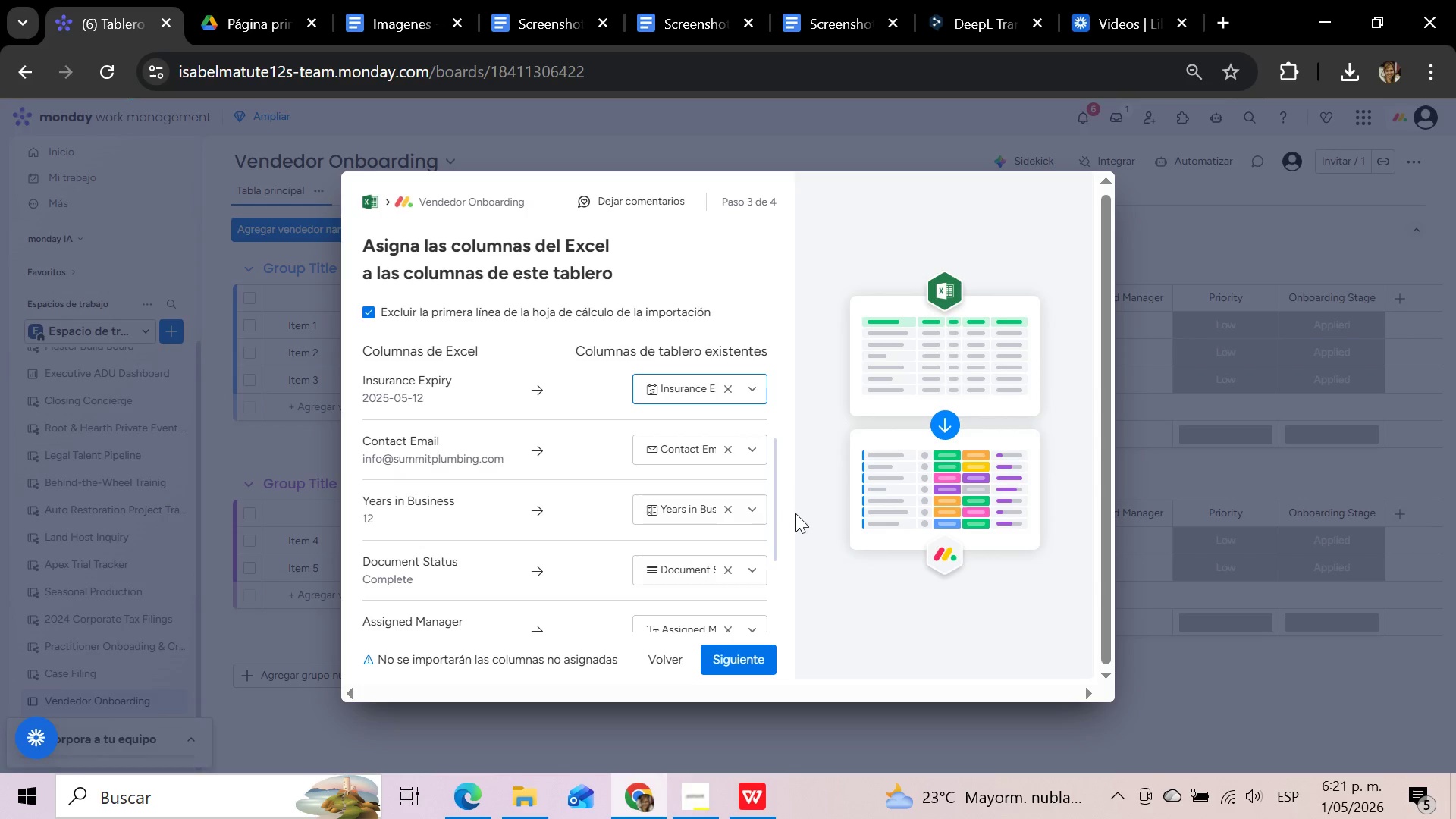 
scroll: coordinate [754, 512], scroll_direction: down, amount: 2.0
 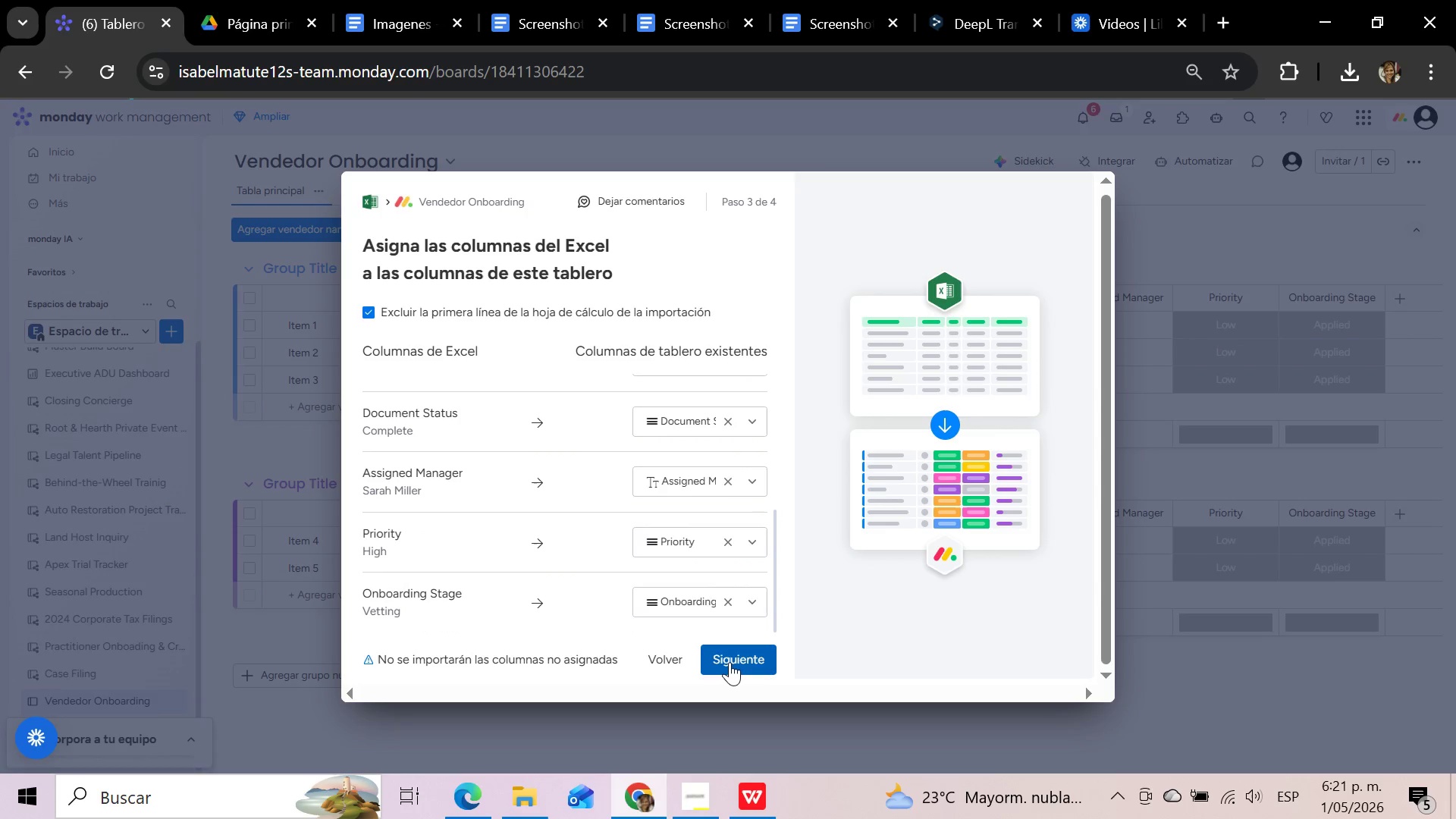 
scroll: coordinate [731, 550], scroll_direction: up, amount: 3.0
 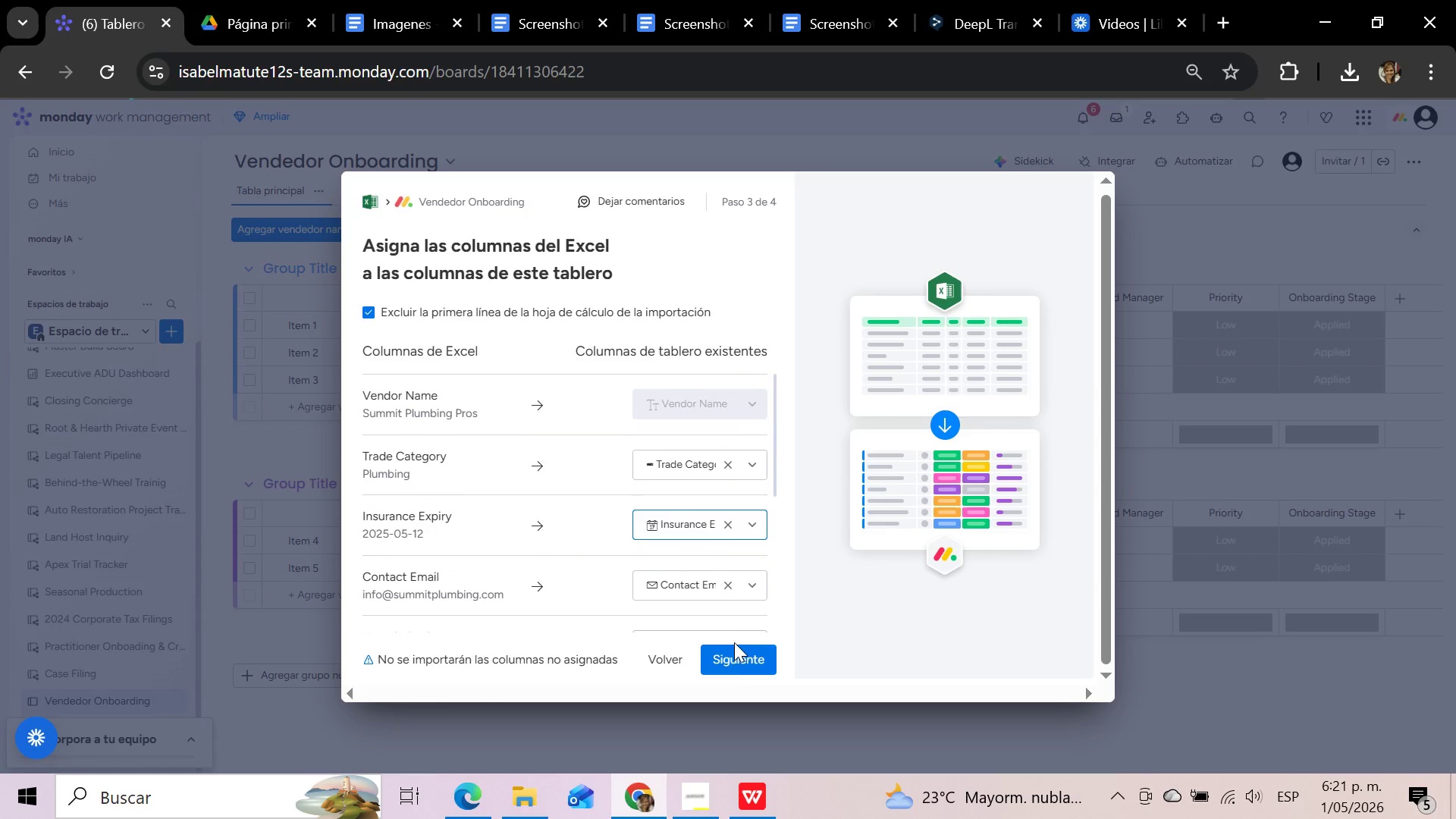 
left_click([732, 658])
 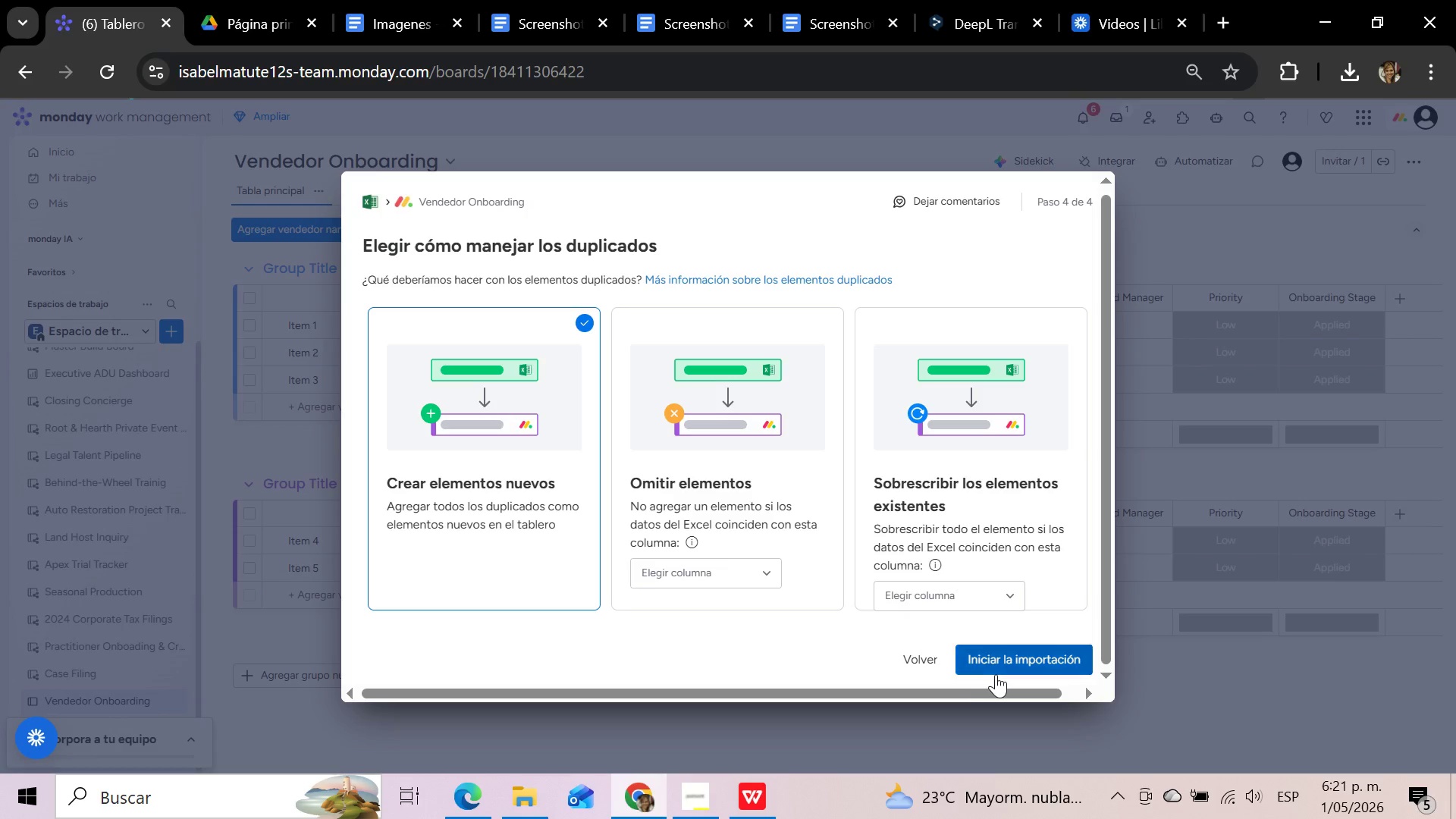 
left_click([1006, 664])
 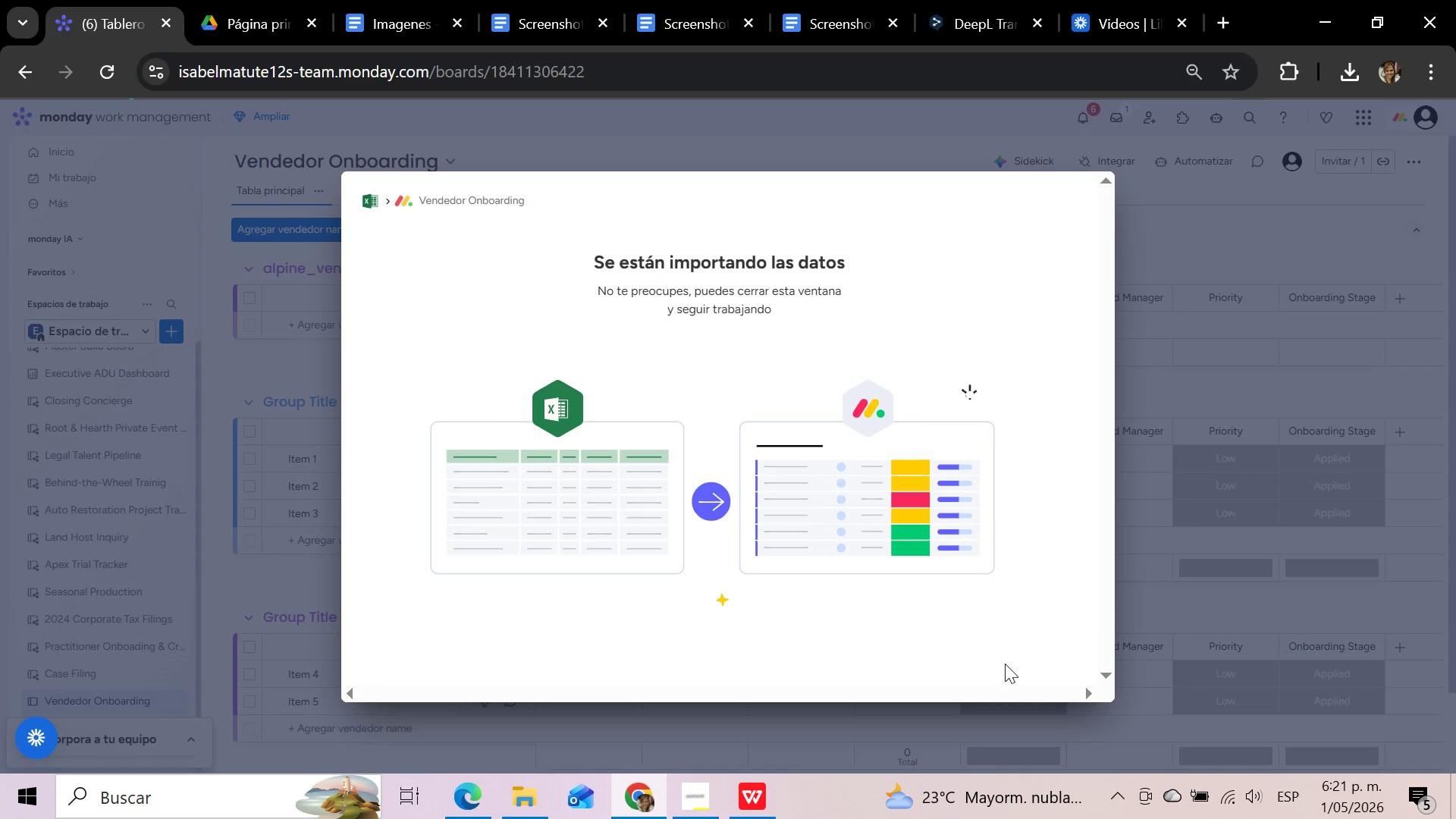 
mouse_move([988, 642])
 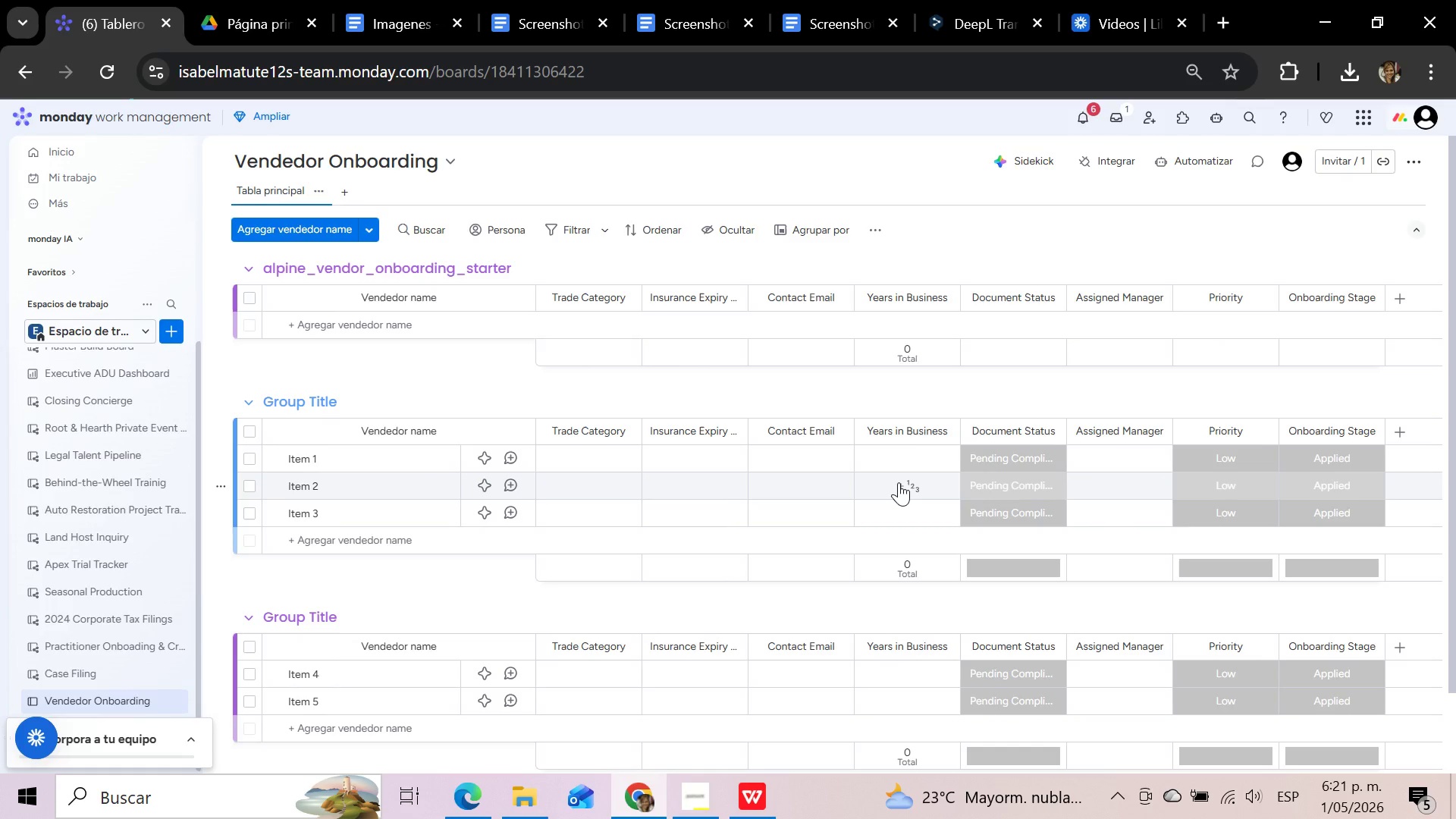 
scroll: coordinate [901, 485], scroll_direction: none, amount: 0.0
 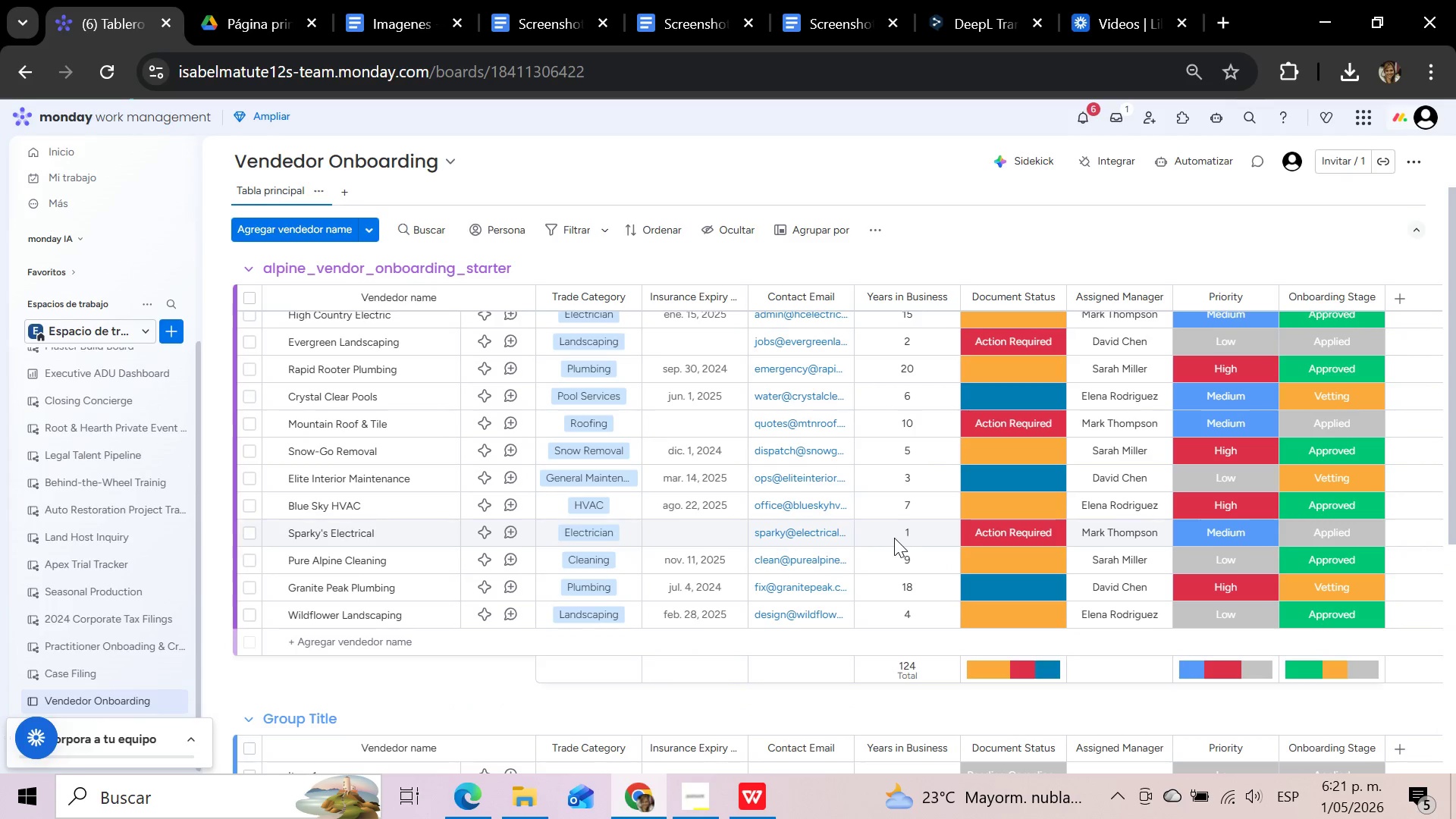 
scroll: coordinate [893, 539], scroll_direction: up, amount: 5.0
 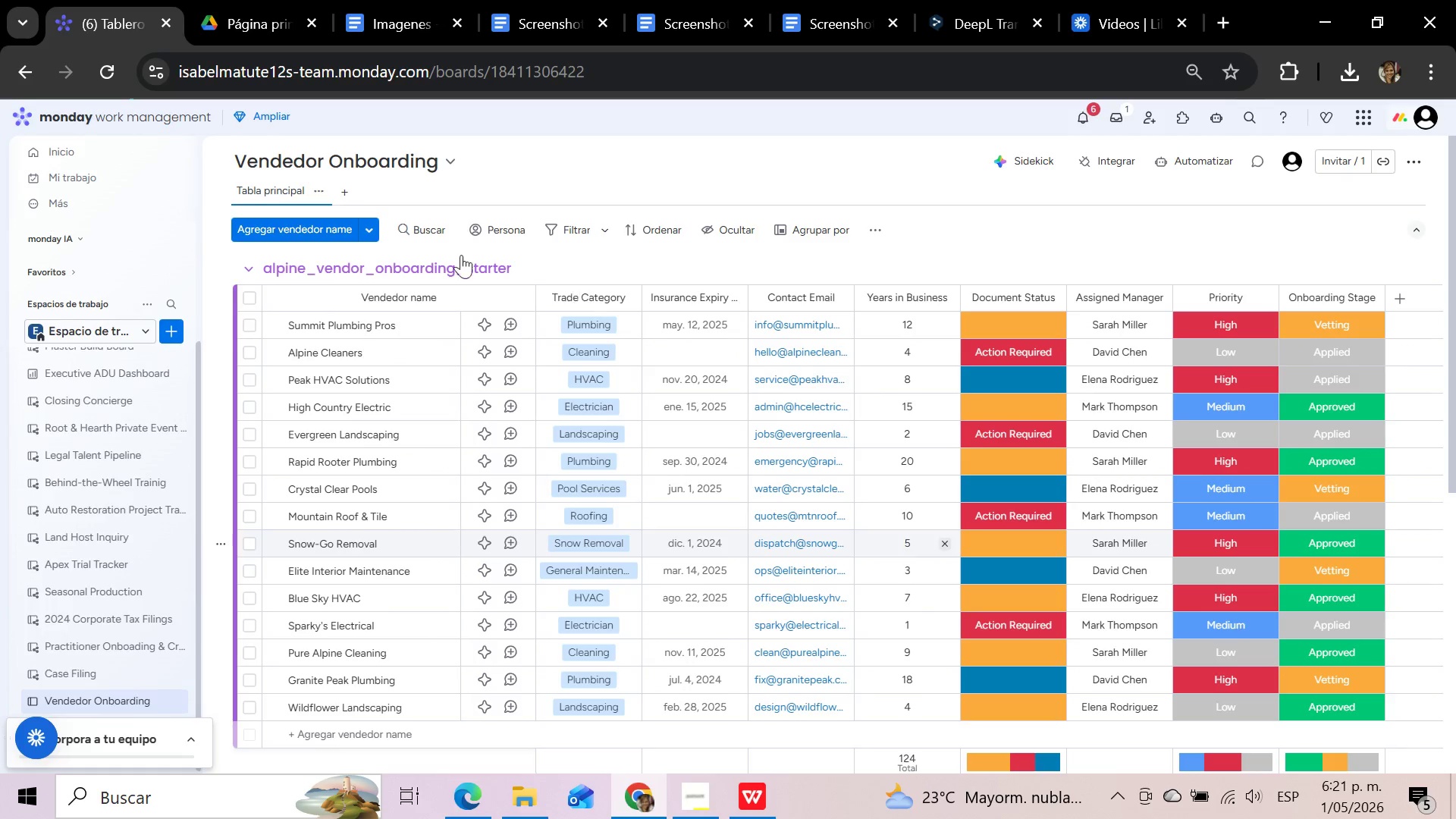 
left_click([105, 62])
 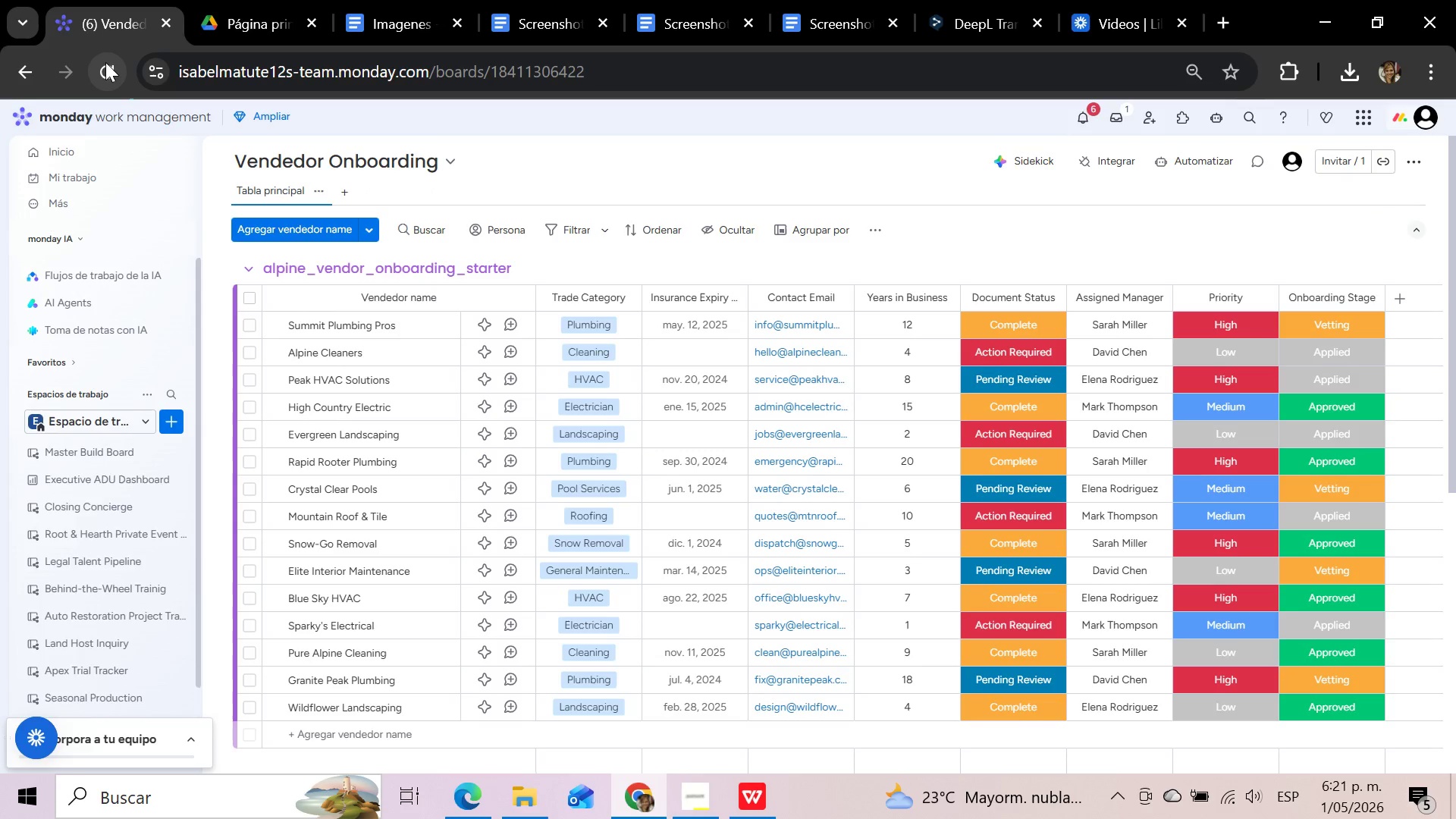 
wait(21.3)
 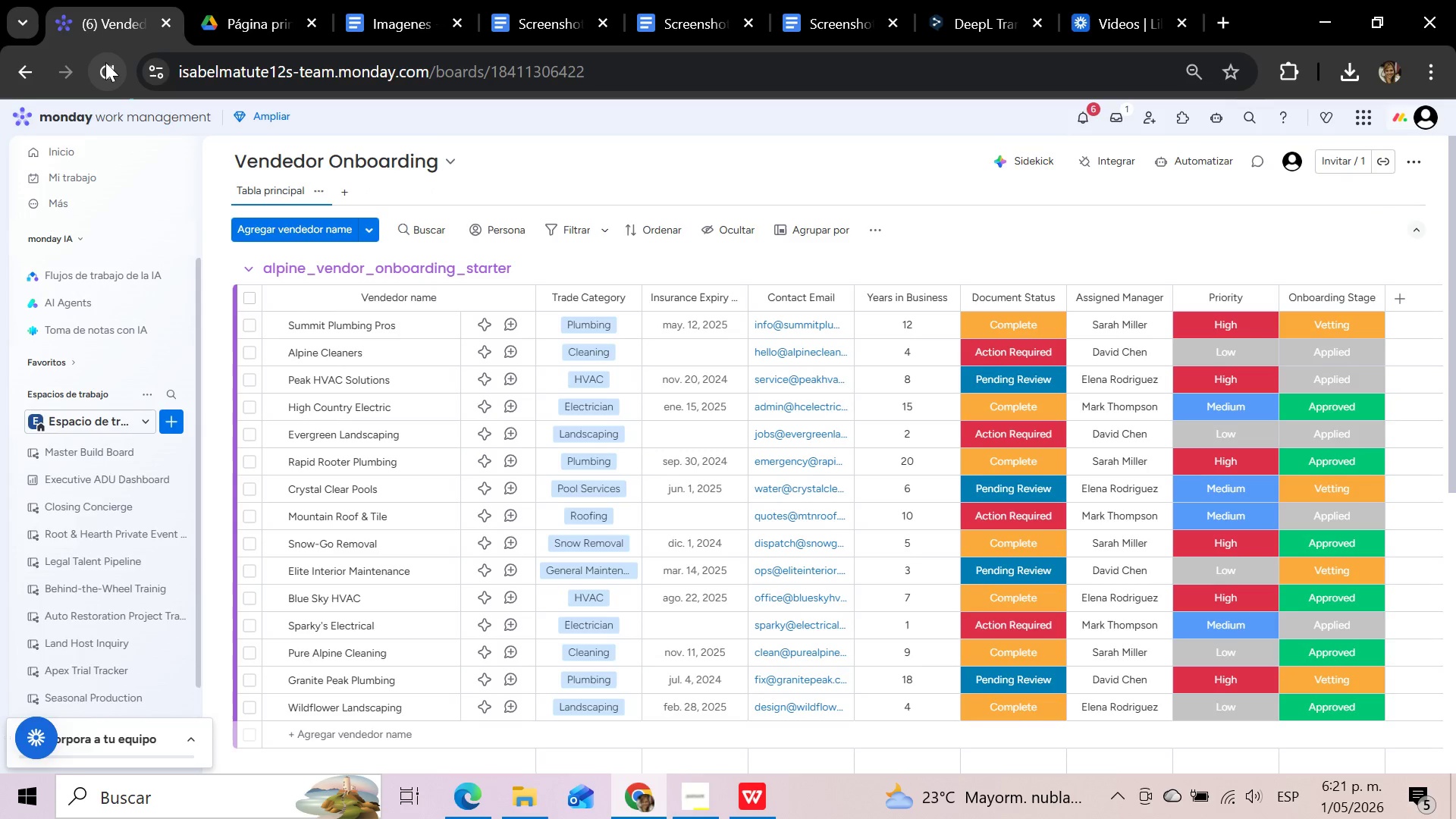 
scroll: coordinate [805, 246], scroll_direction: up, amount: 4.0
 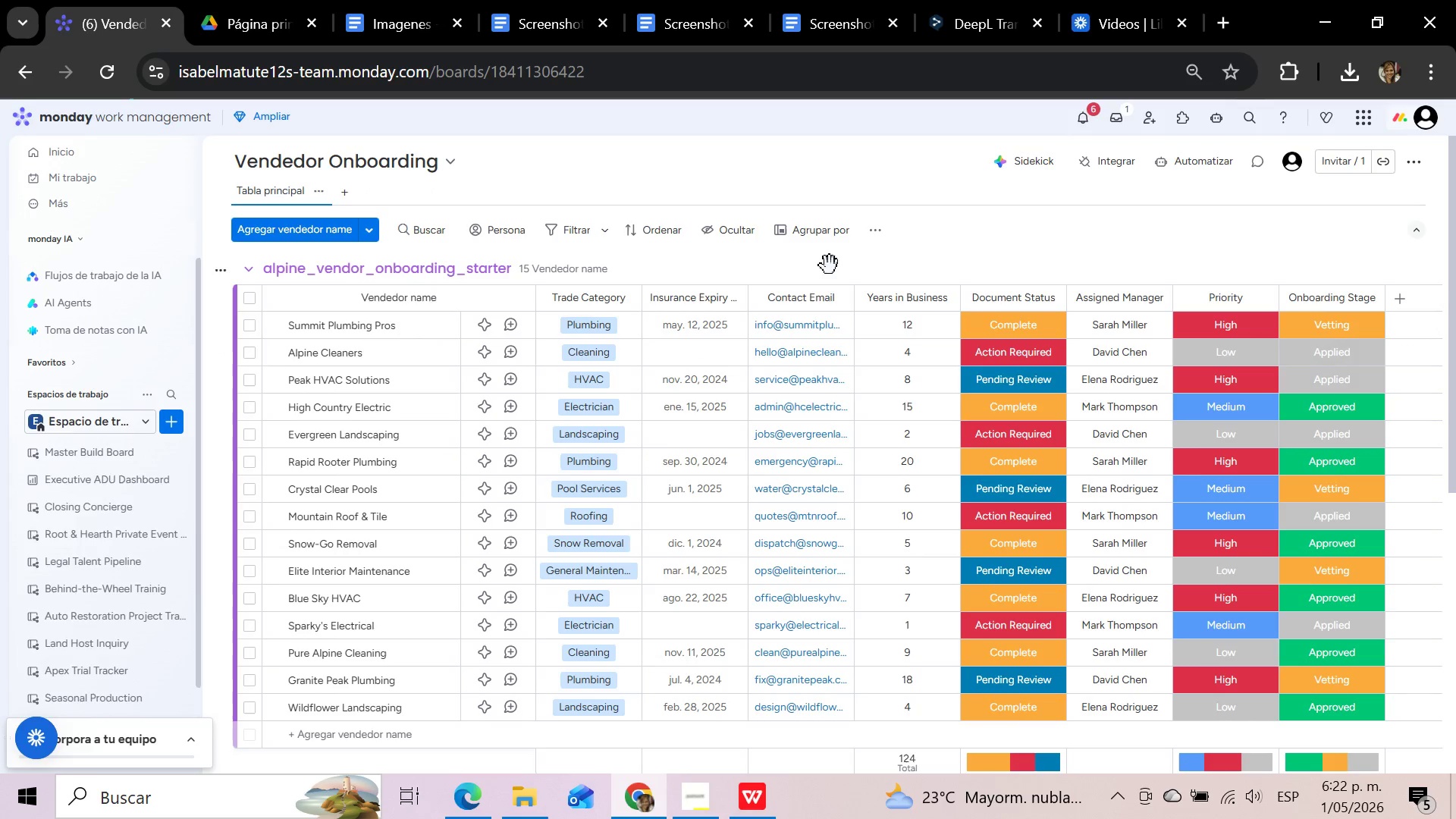 
scroll: coordinate [842, 296], scroll_direction: down, amount: 3.0
 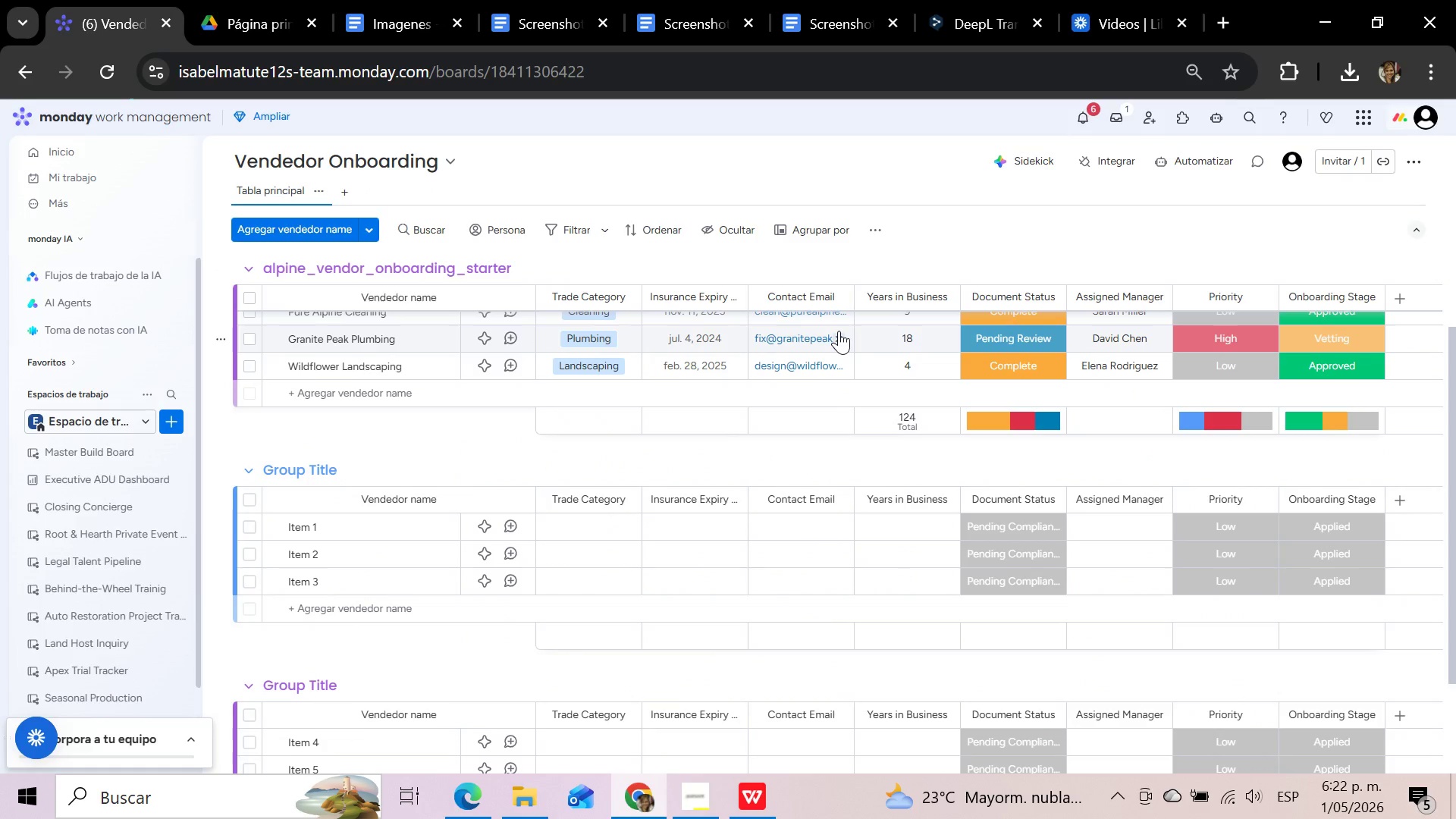 
scroll: coordinate [839, 331], scroll_direction: up, amount: 10.0
 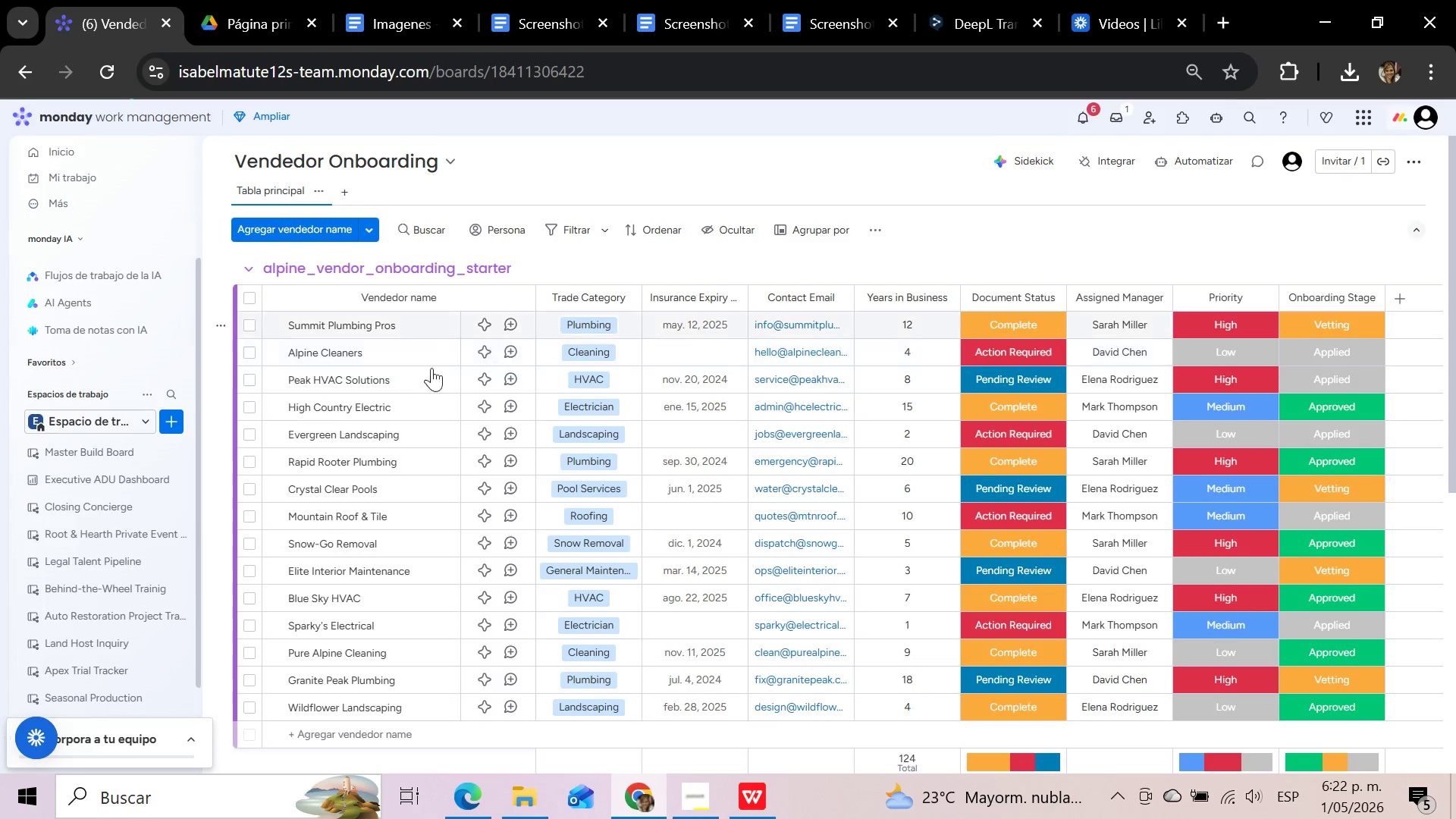 
wait(5.44)
 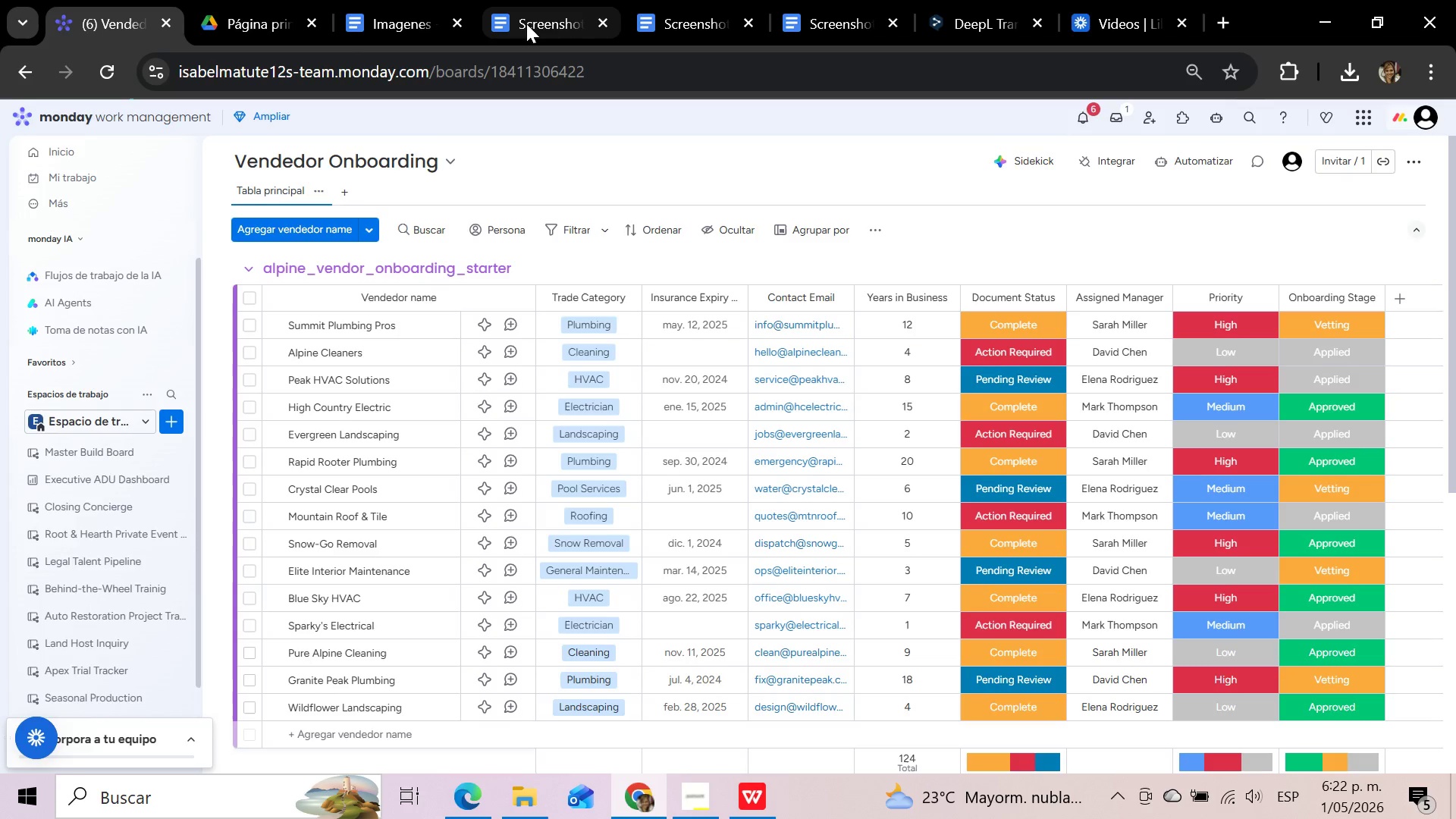 
left_click([748, 798])
 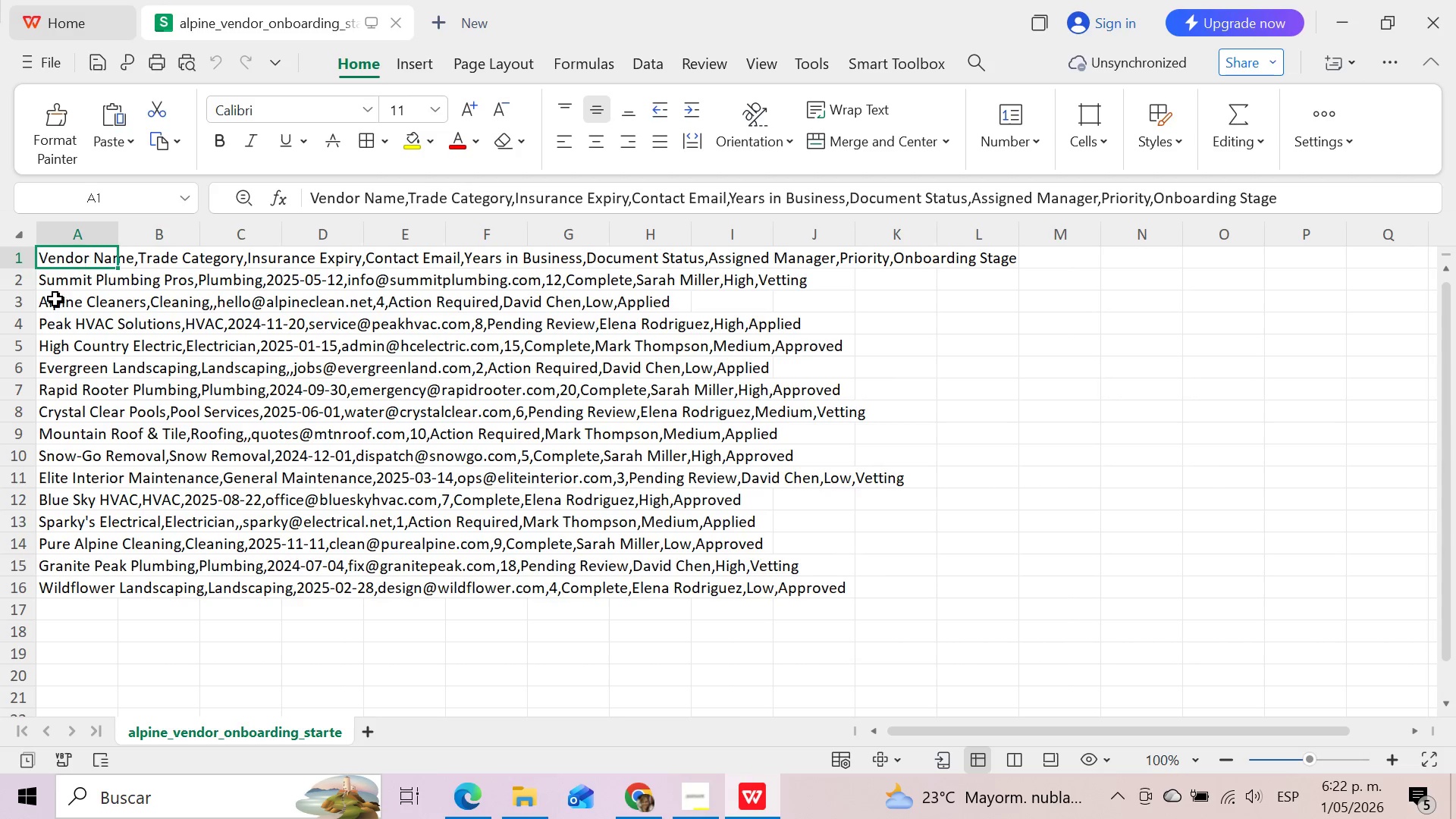 
left_click([52, 305])
 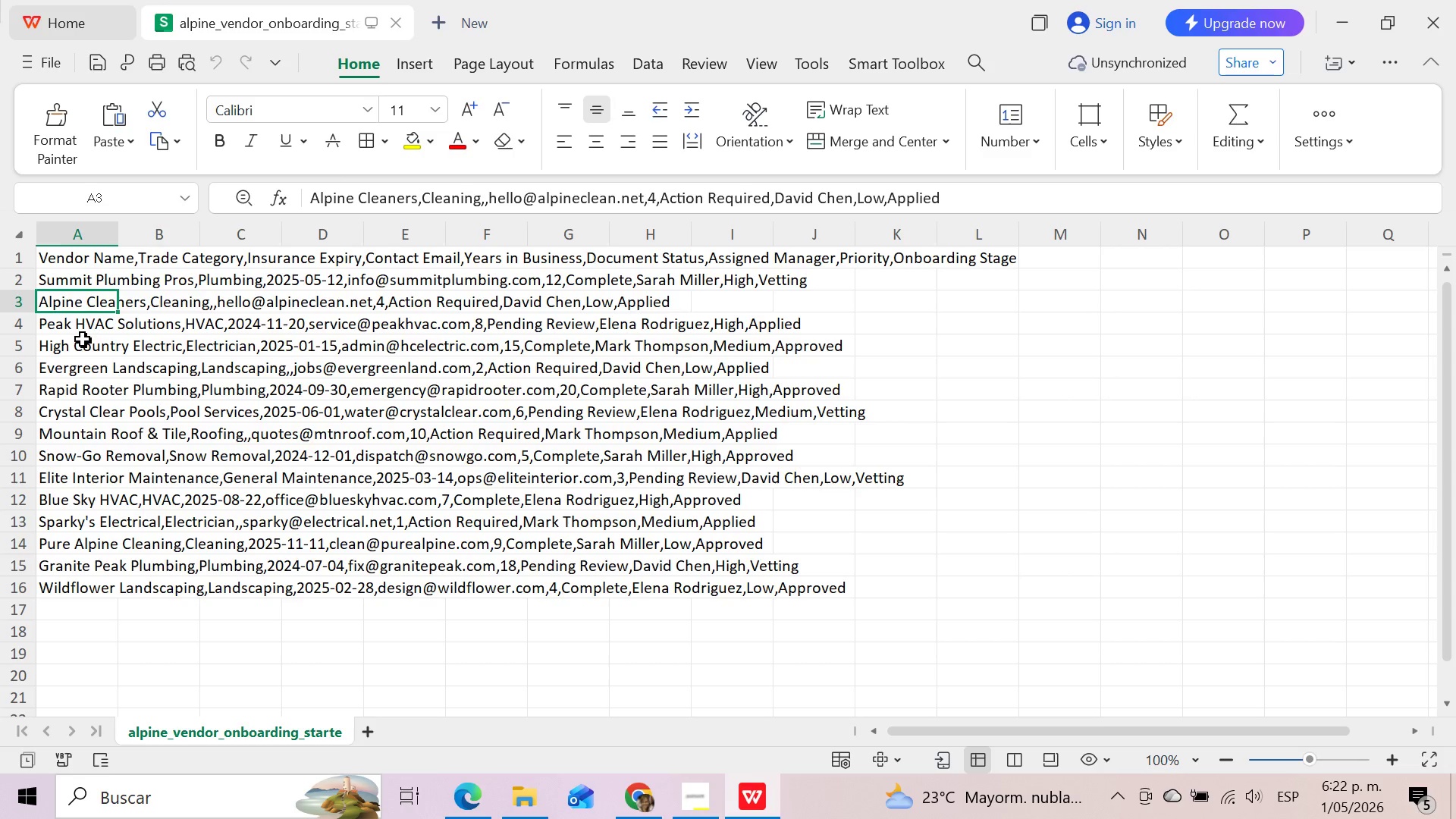 
wait(6.7)
 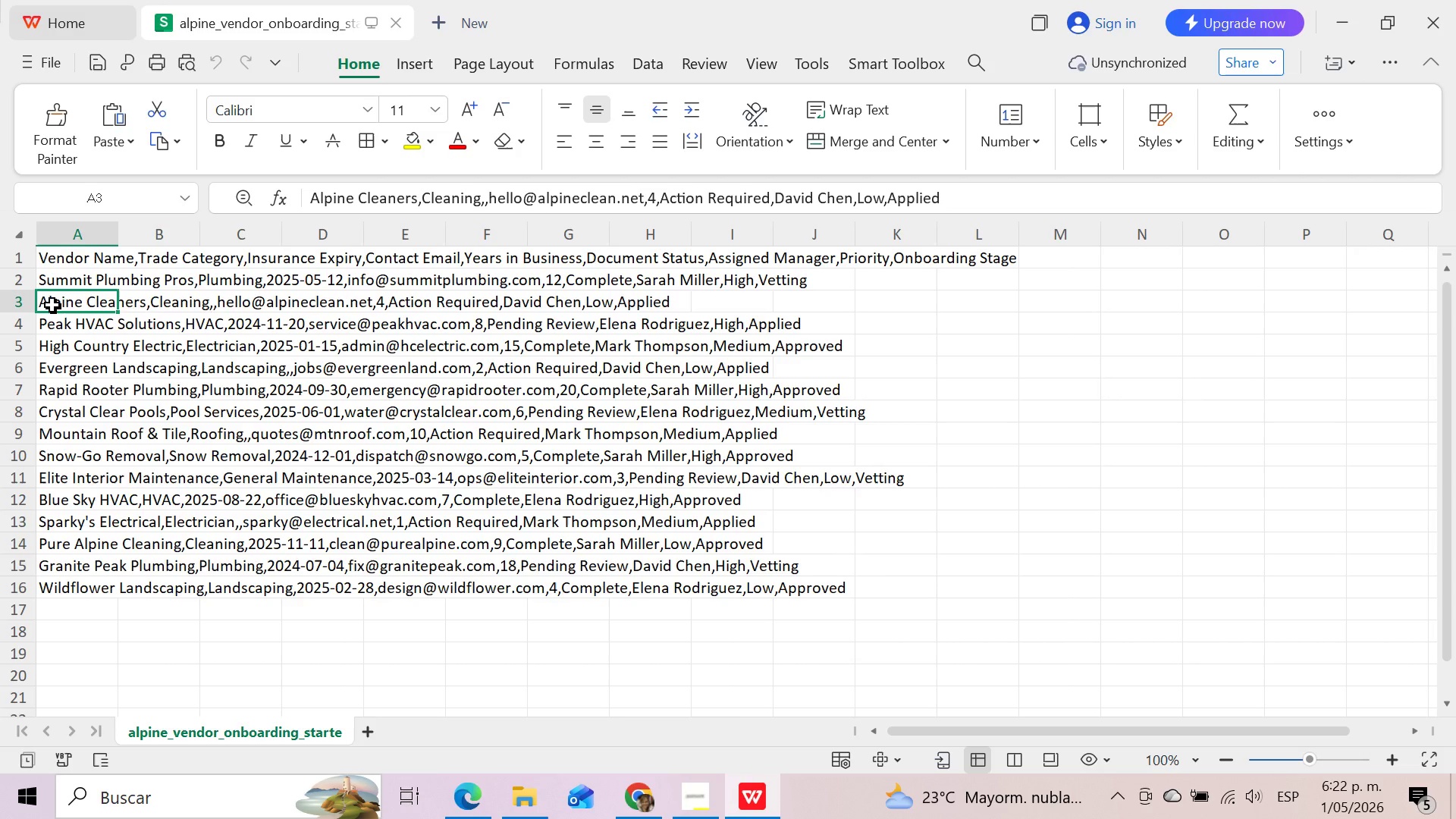 
mouse_move([709, 802])
 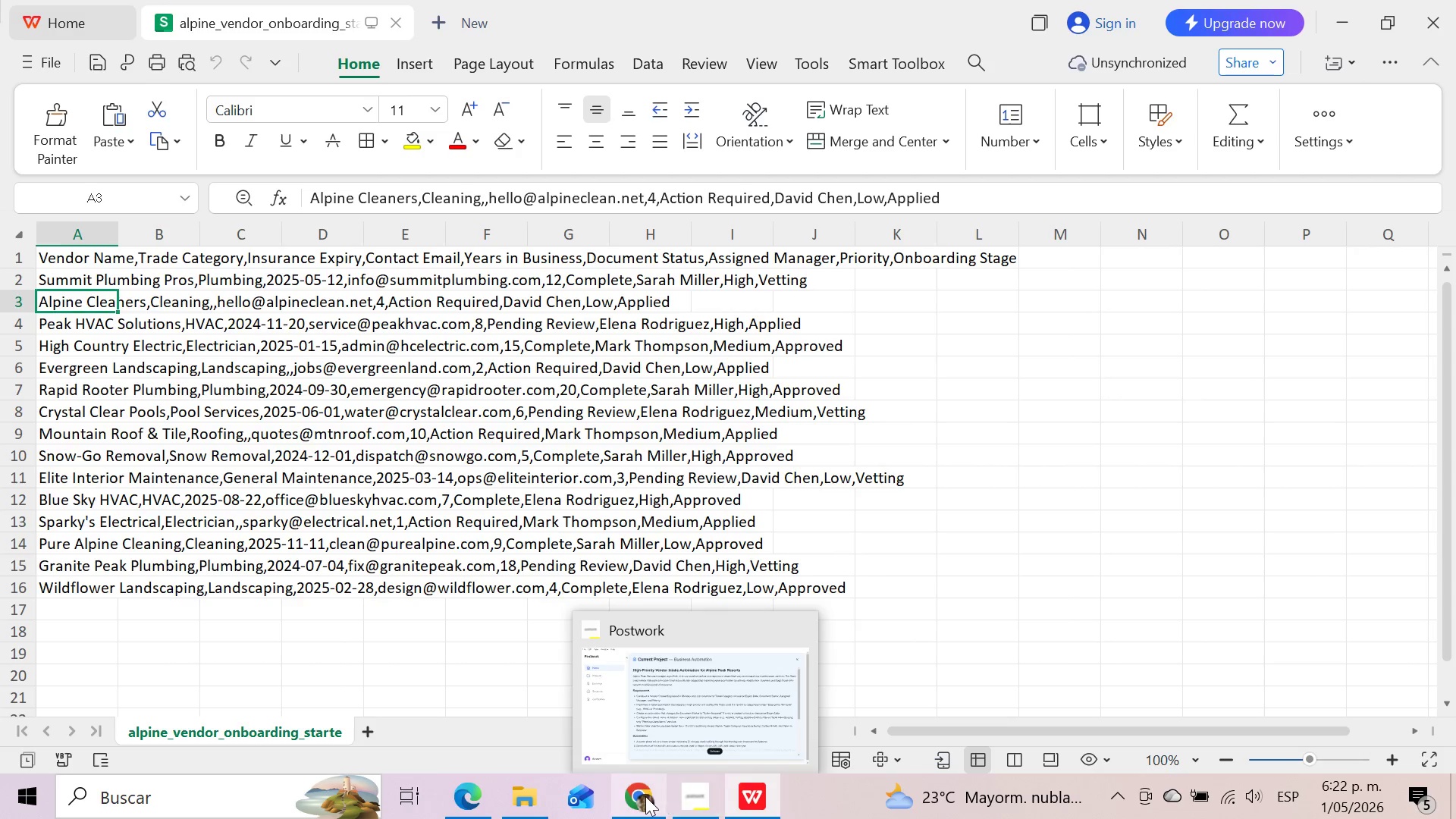 
left_click([645, 796])
 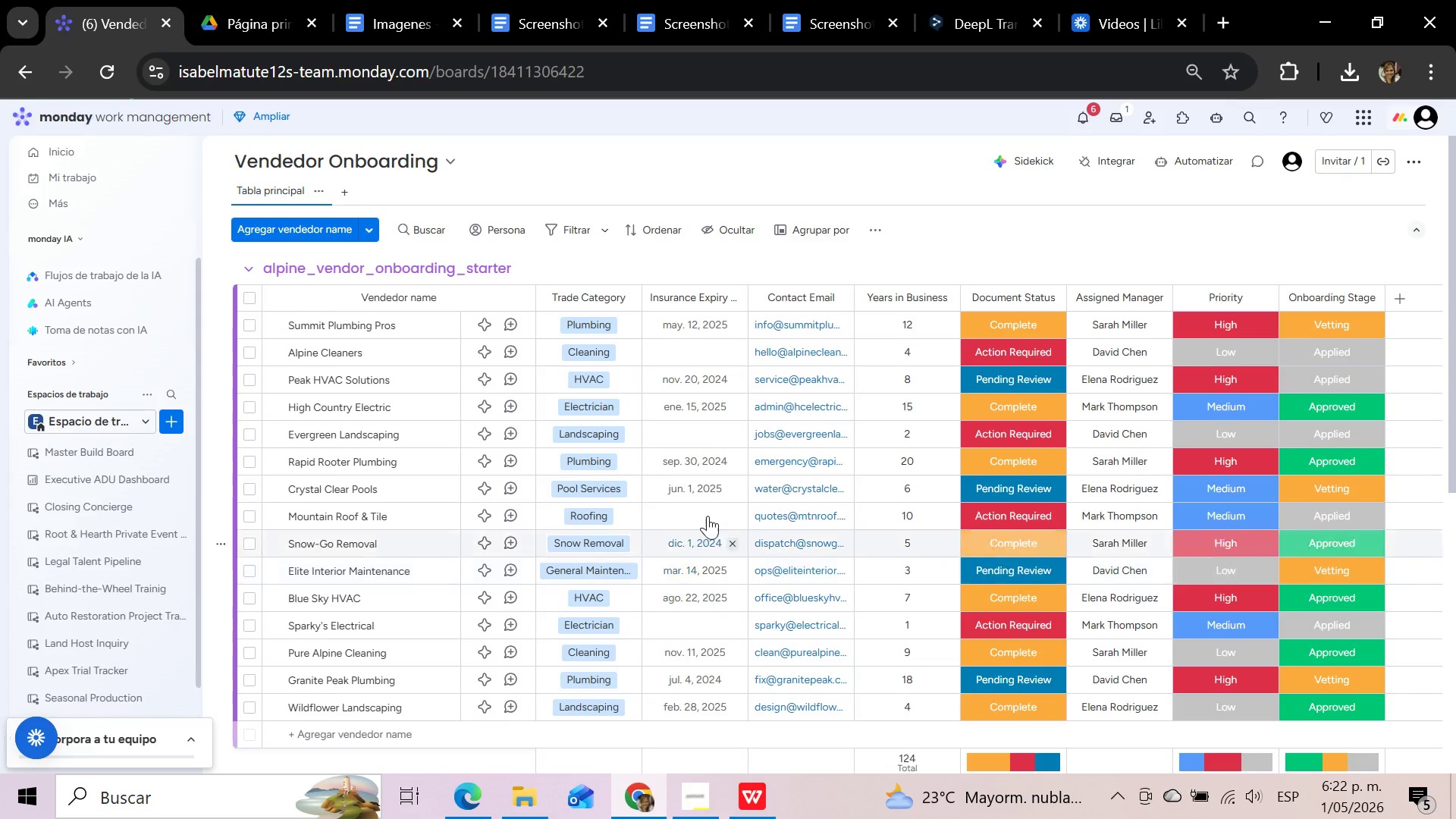 
scroll: coordinate [708, 515], scroll_direction: up, amount: 6.0
 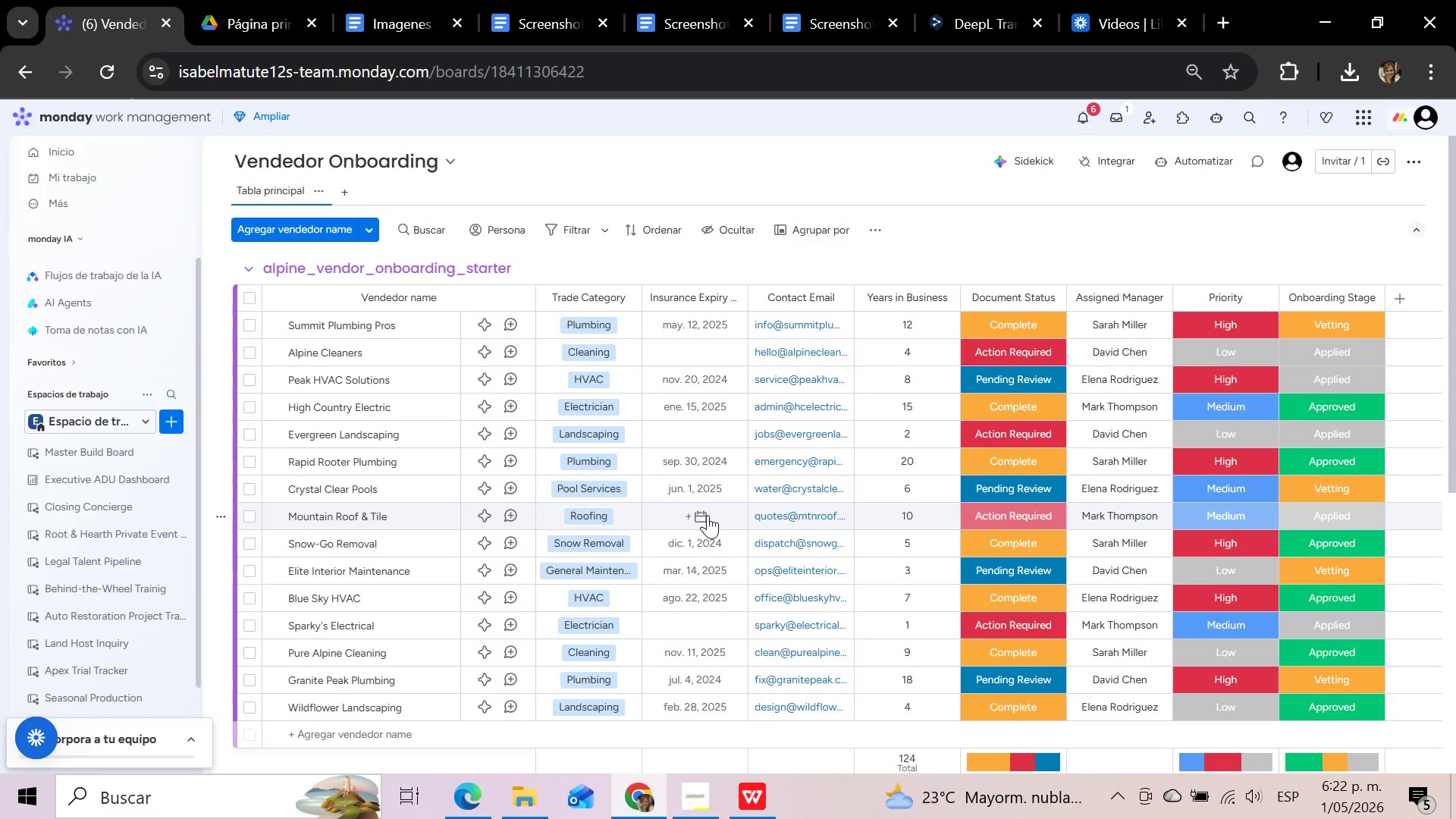 
wait(10.32)
 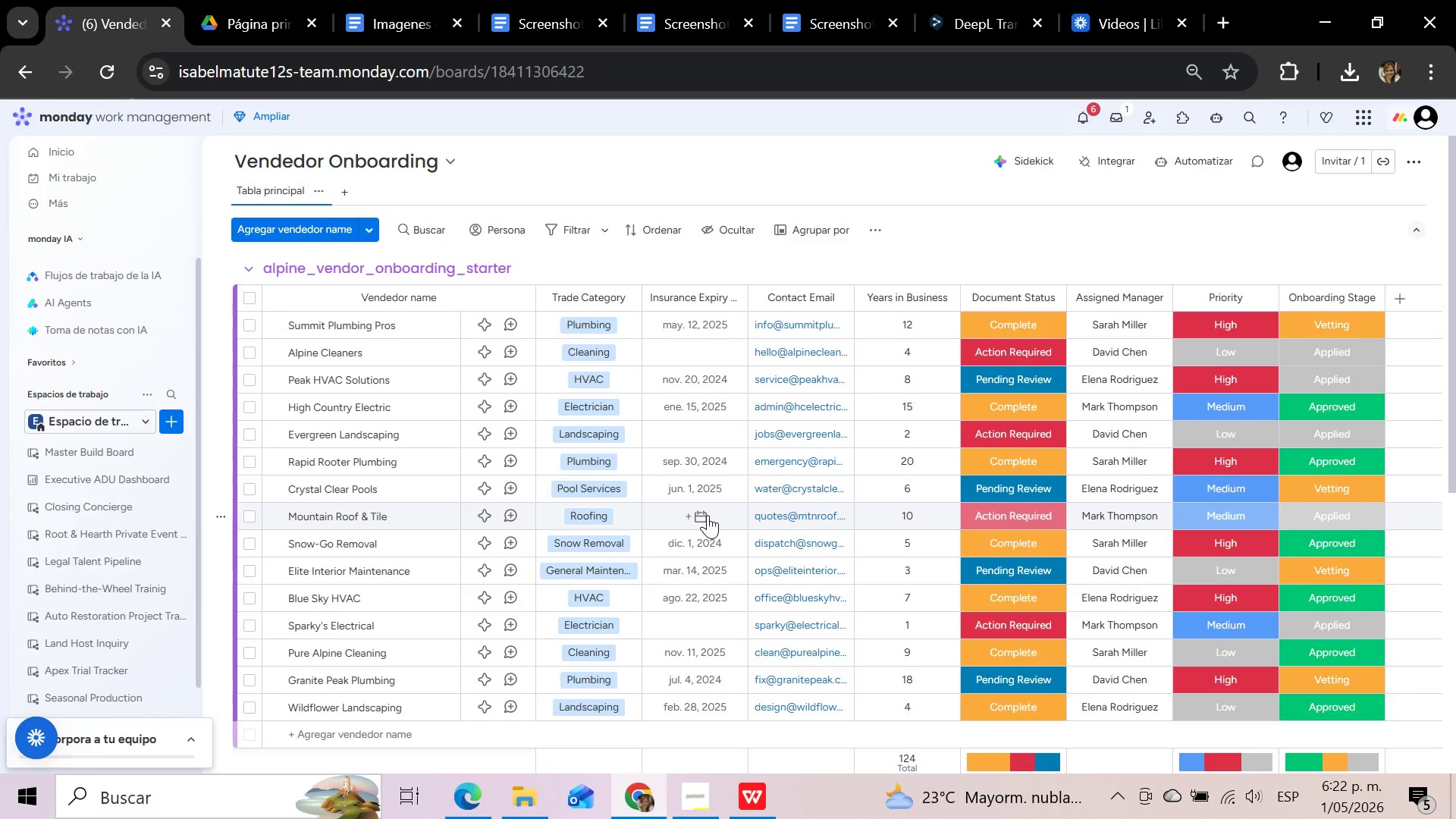 
left_click([1158, 300])
 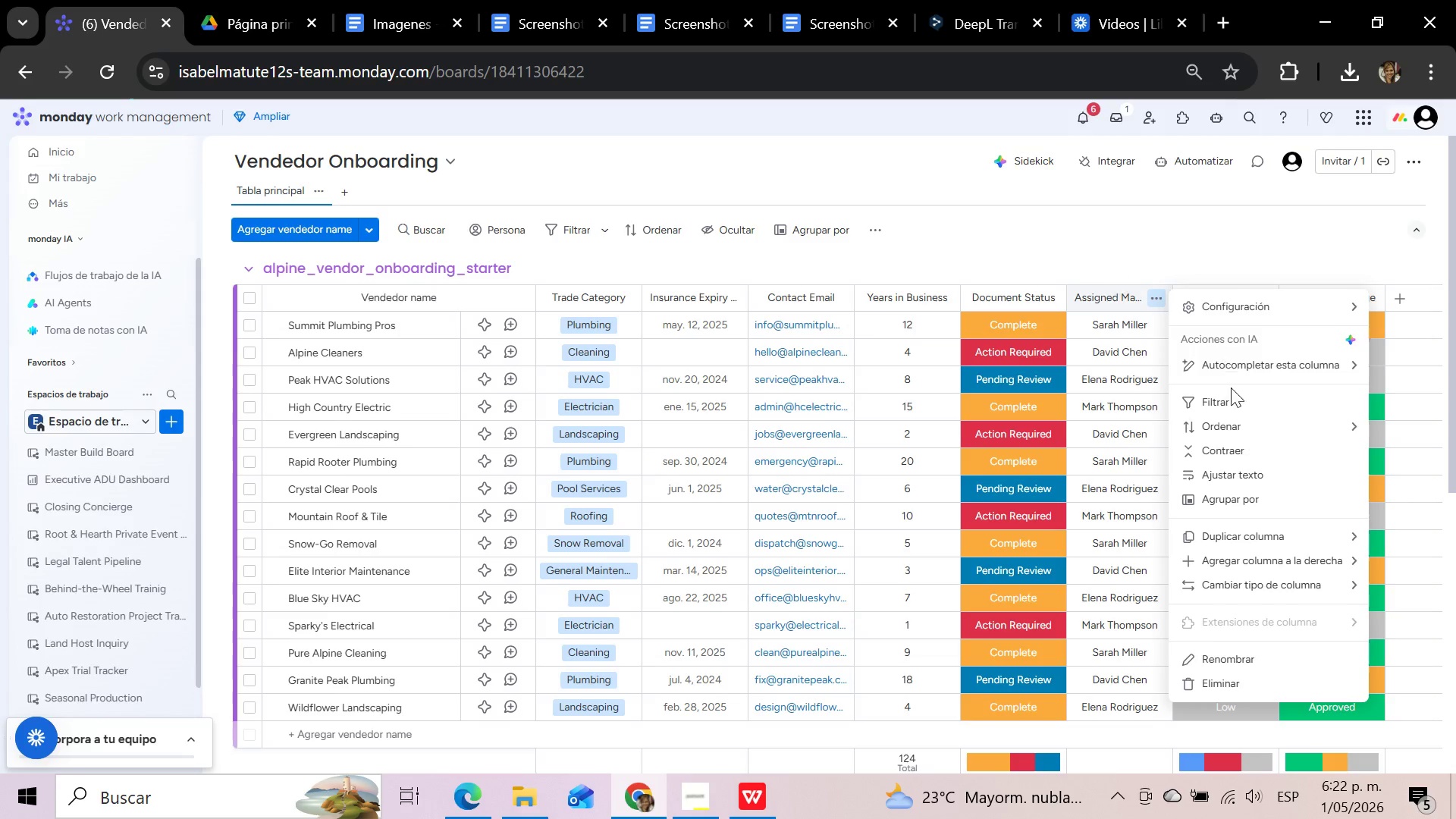 
mouse_move([1265, 586])
 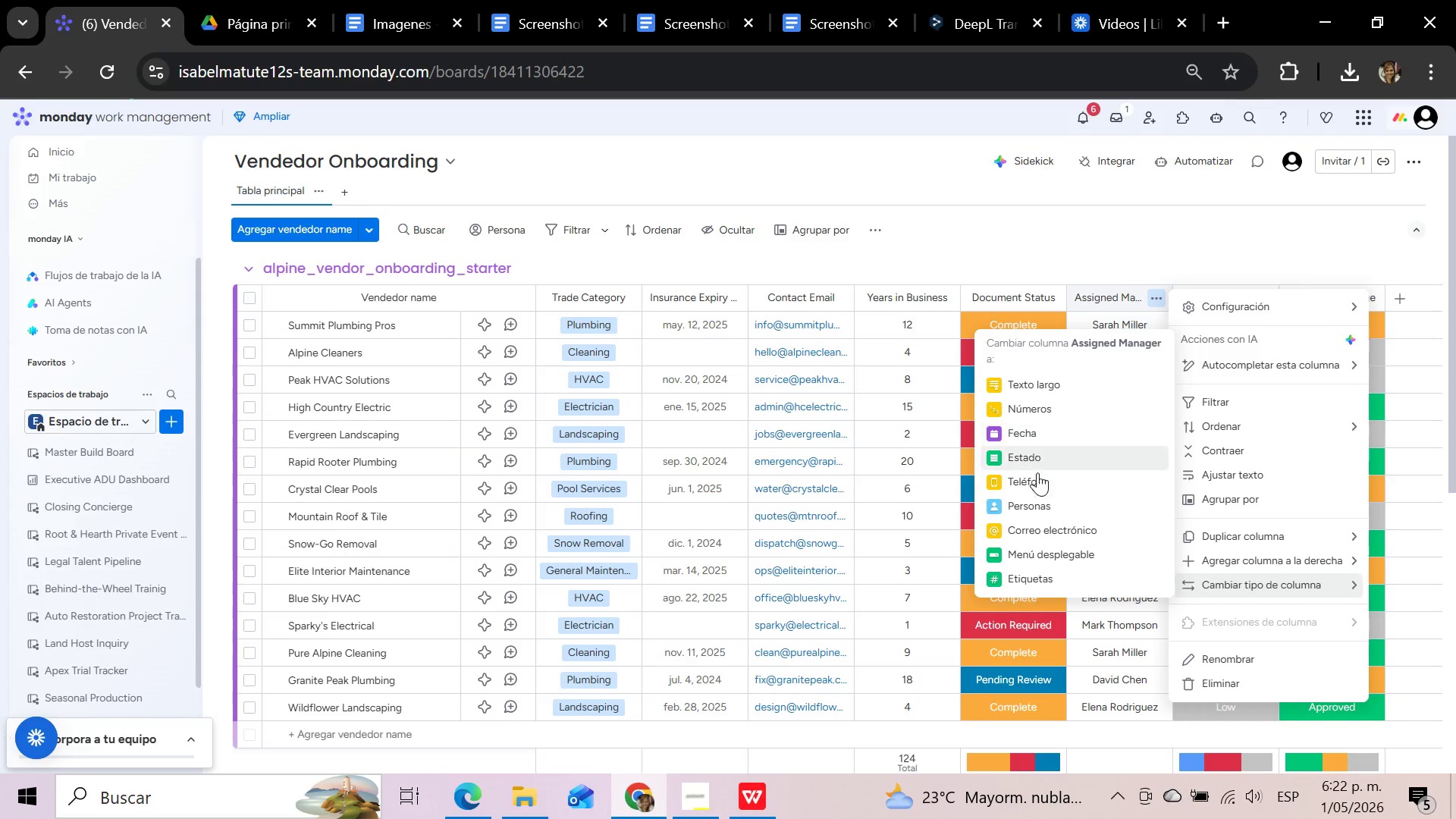 
left_click([1034, 504])
 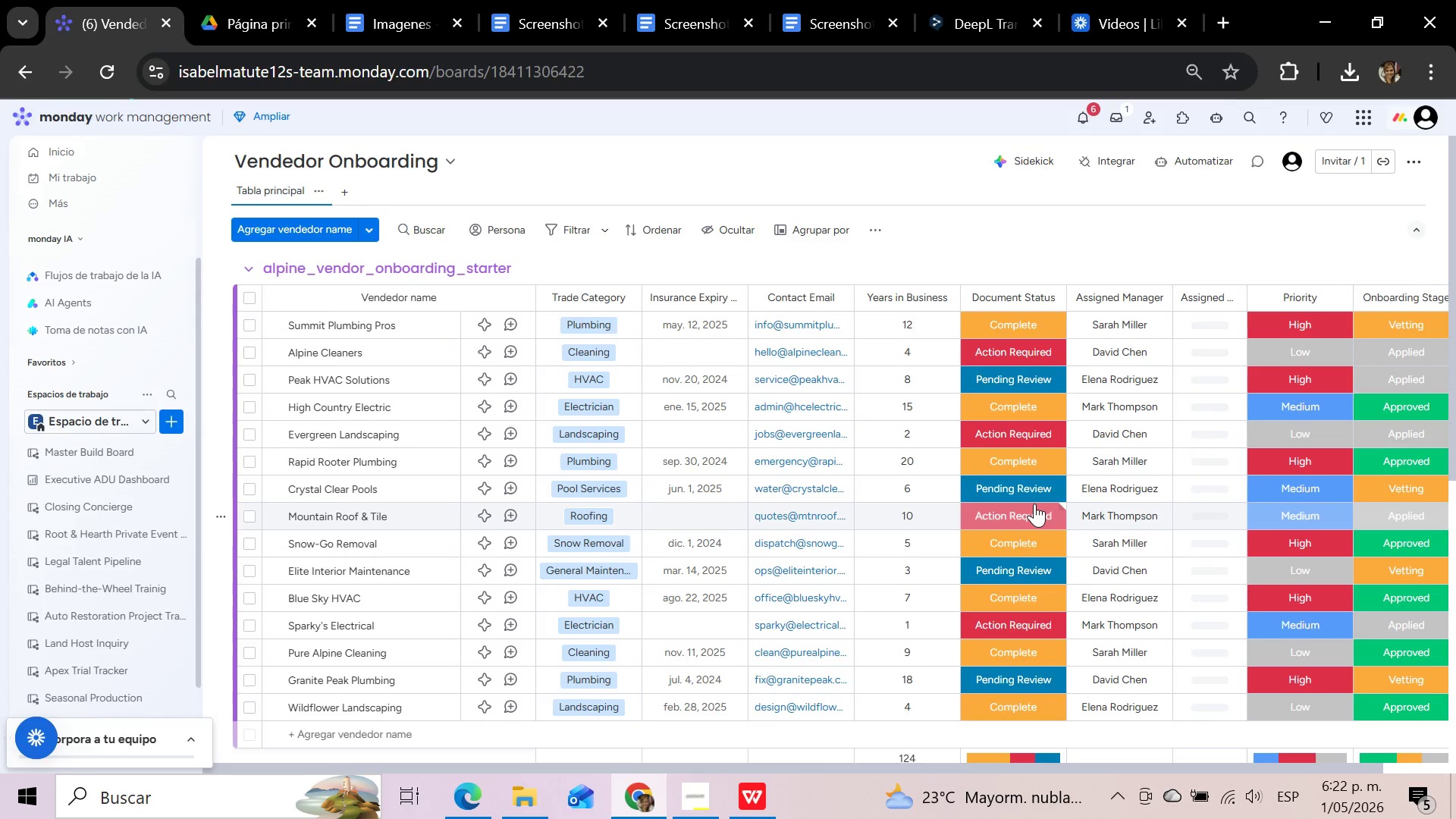 
wait(10.5)
 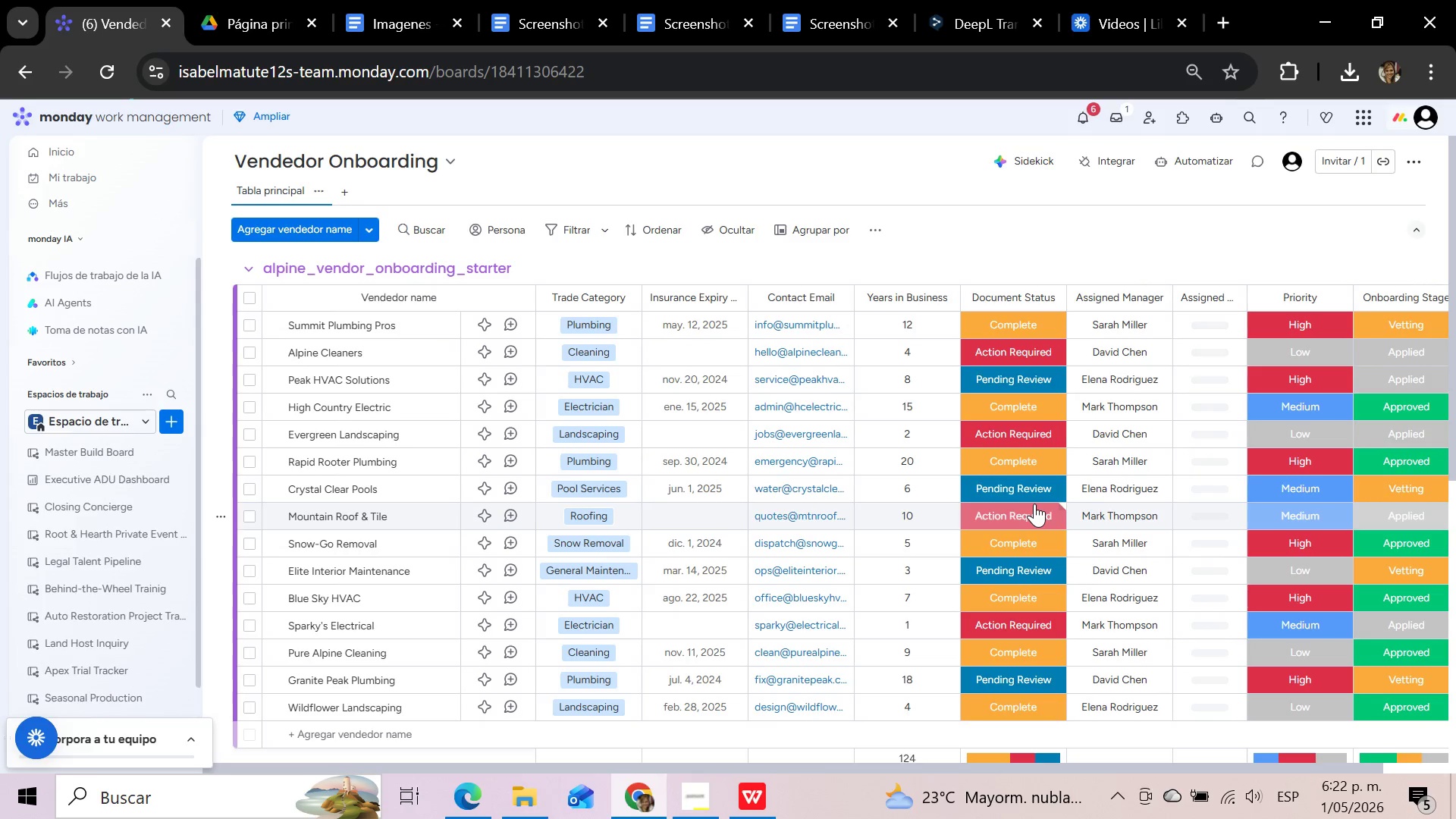 
left_click([1285, 249])
 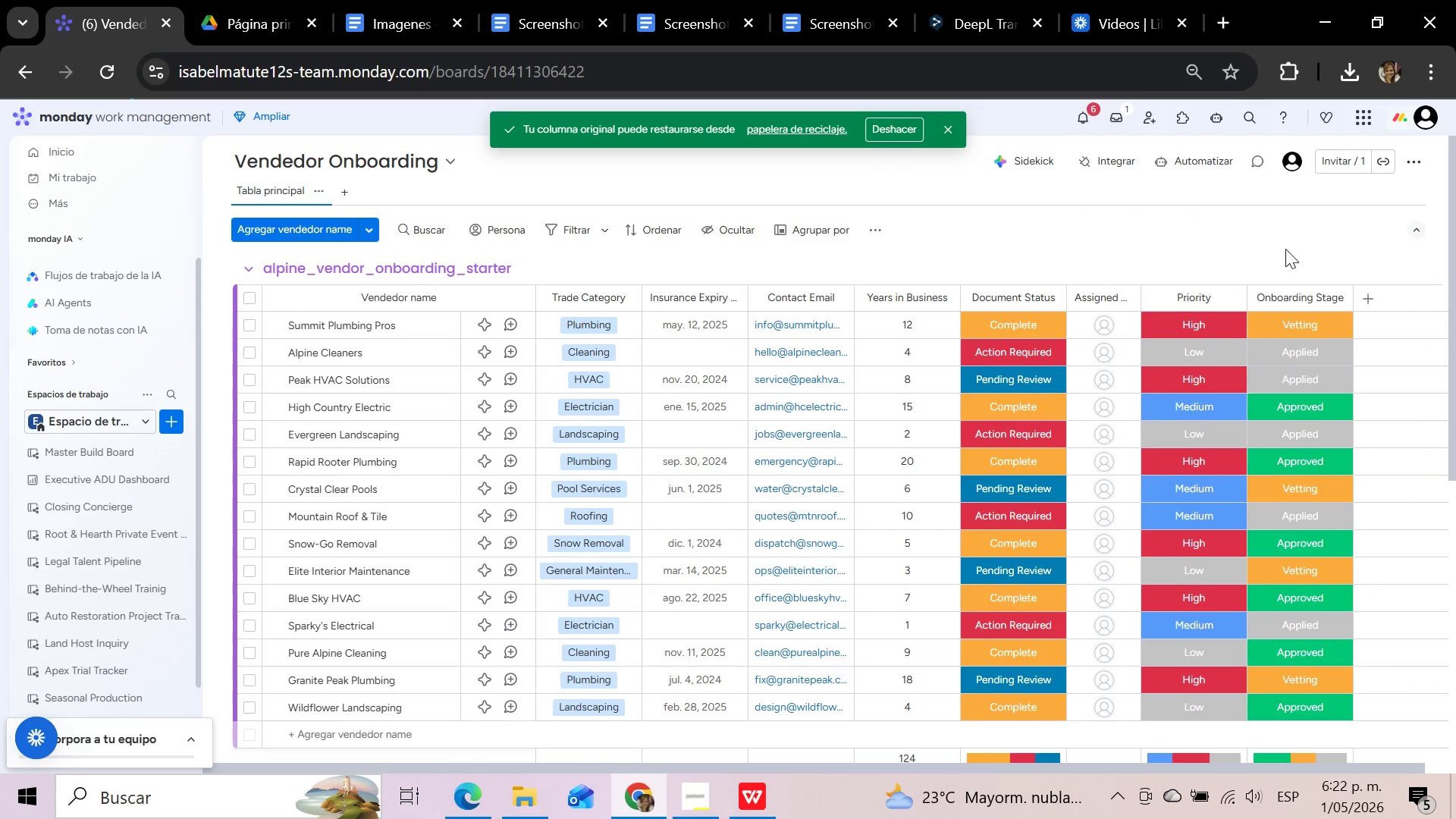 
mouse_move([1143, 304])
 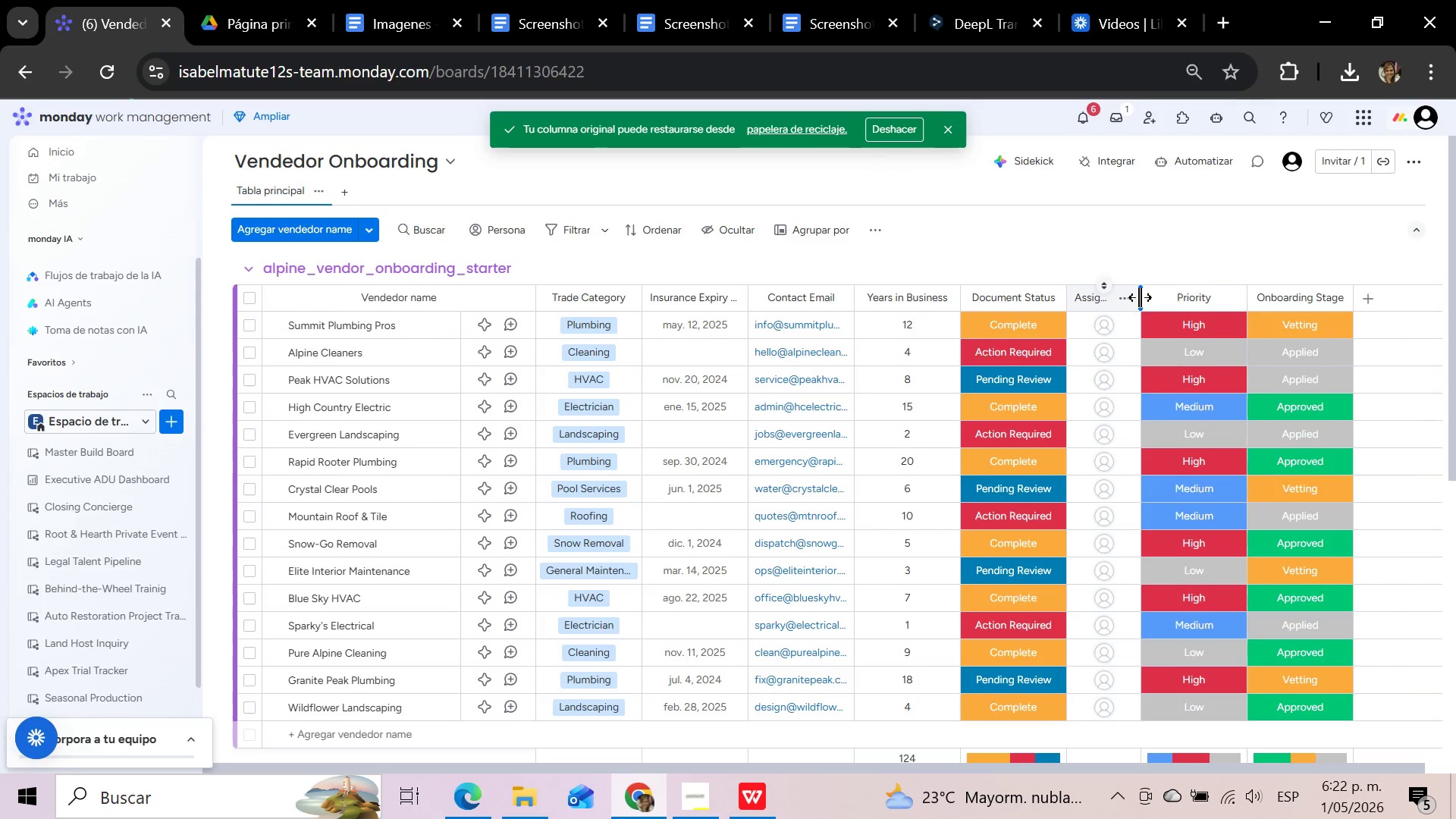 
left_click_drag(start_coordinate=[1140, 297], to_coordinate=[1192, 297])
 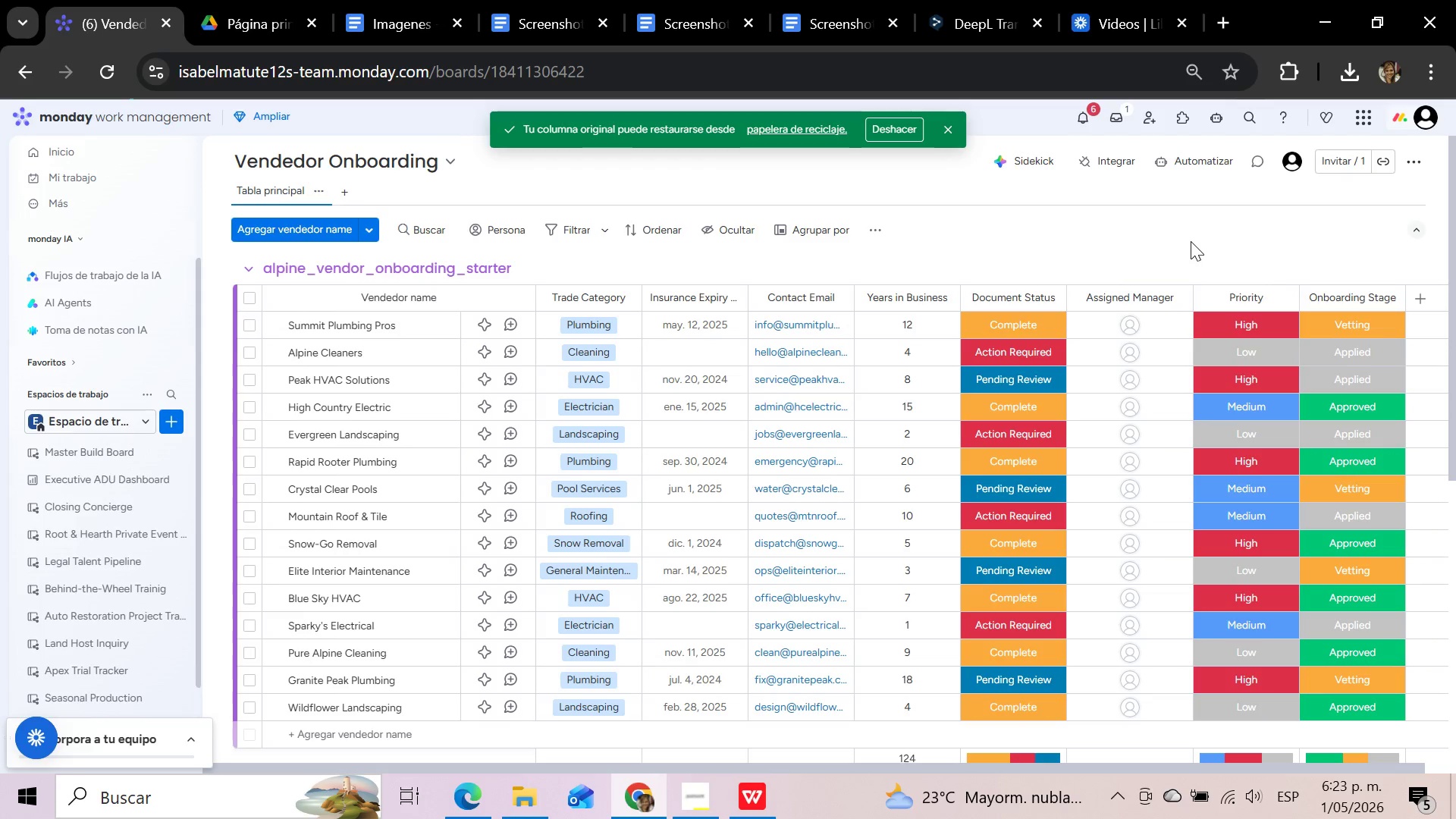 
left_click([1191, 241])
 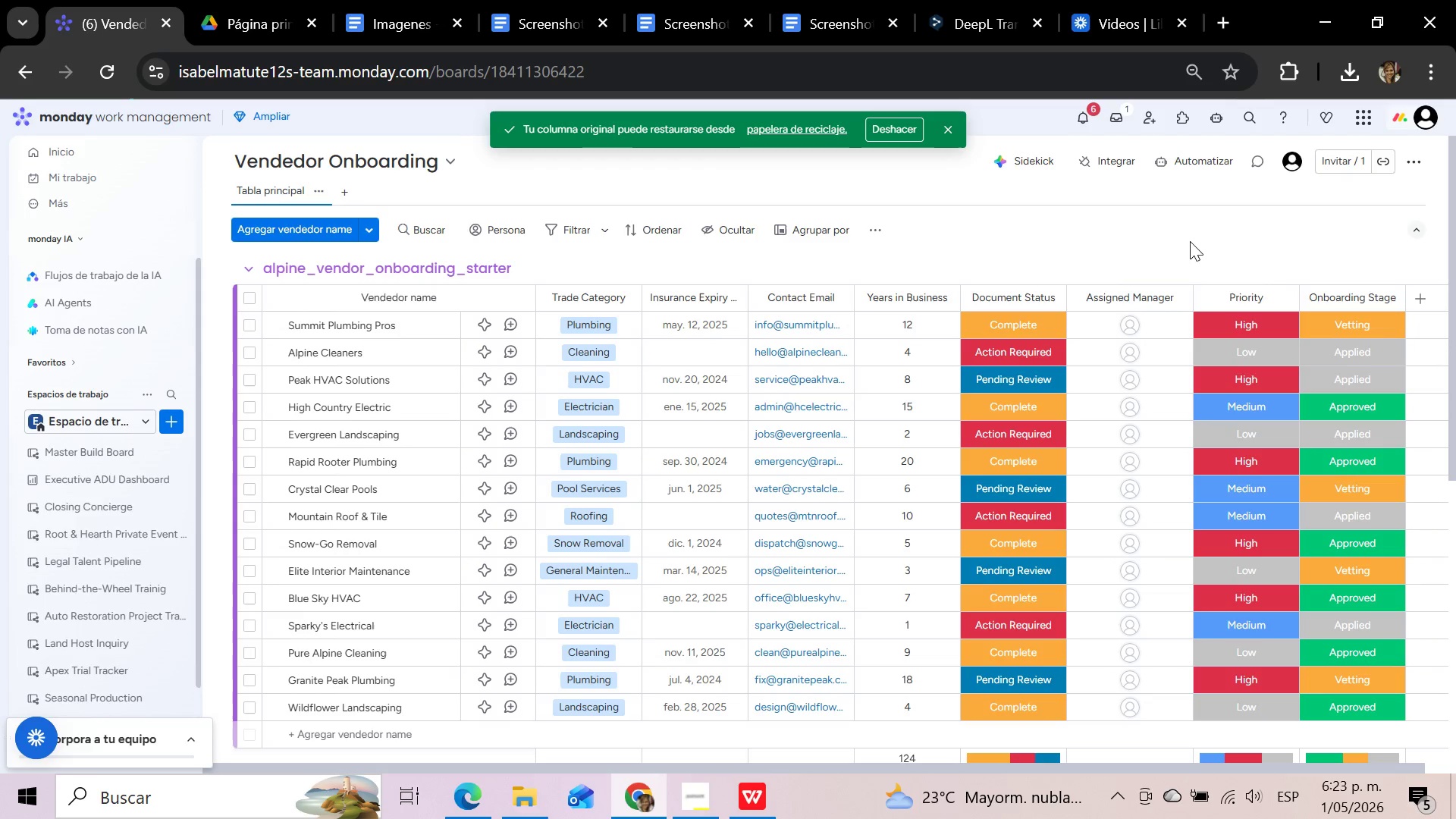 
wait(10.14)
 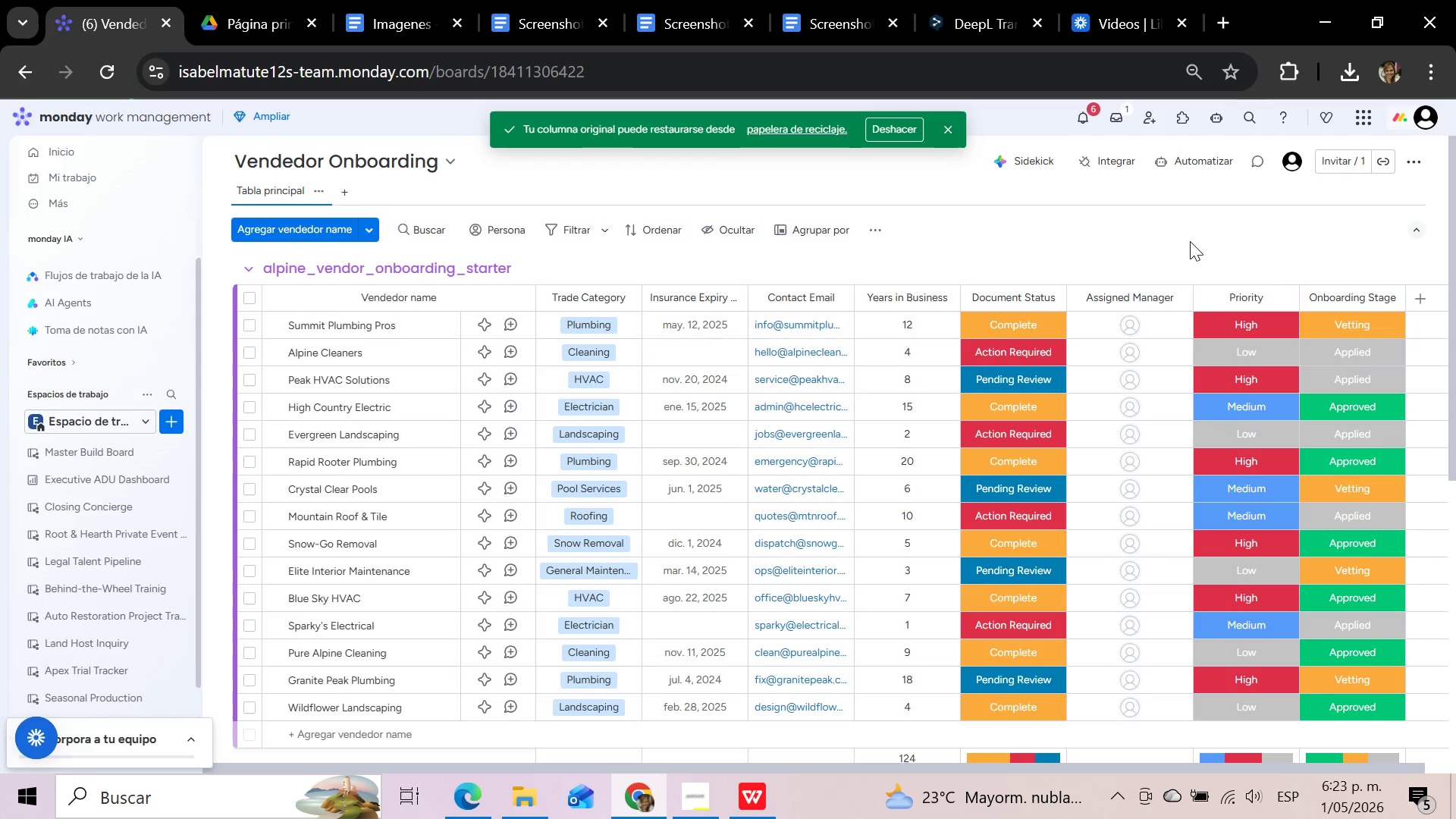 
left_click([1130, 320])
 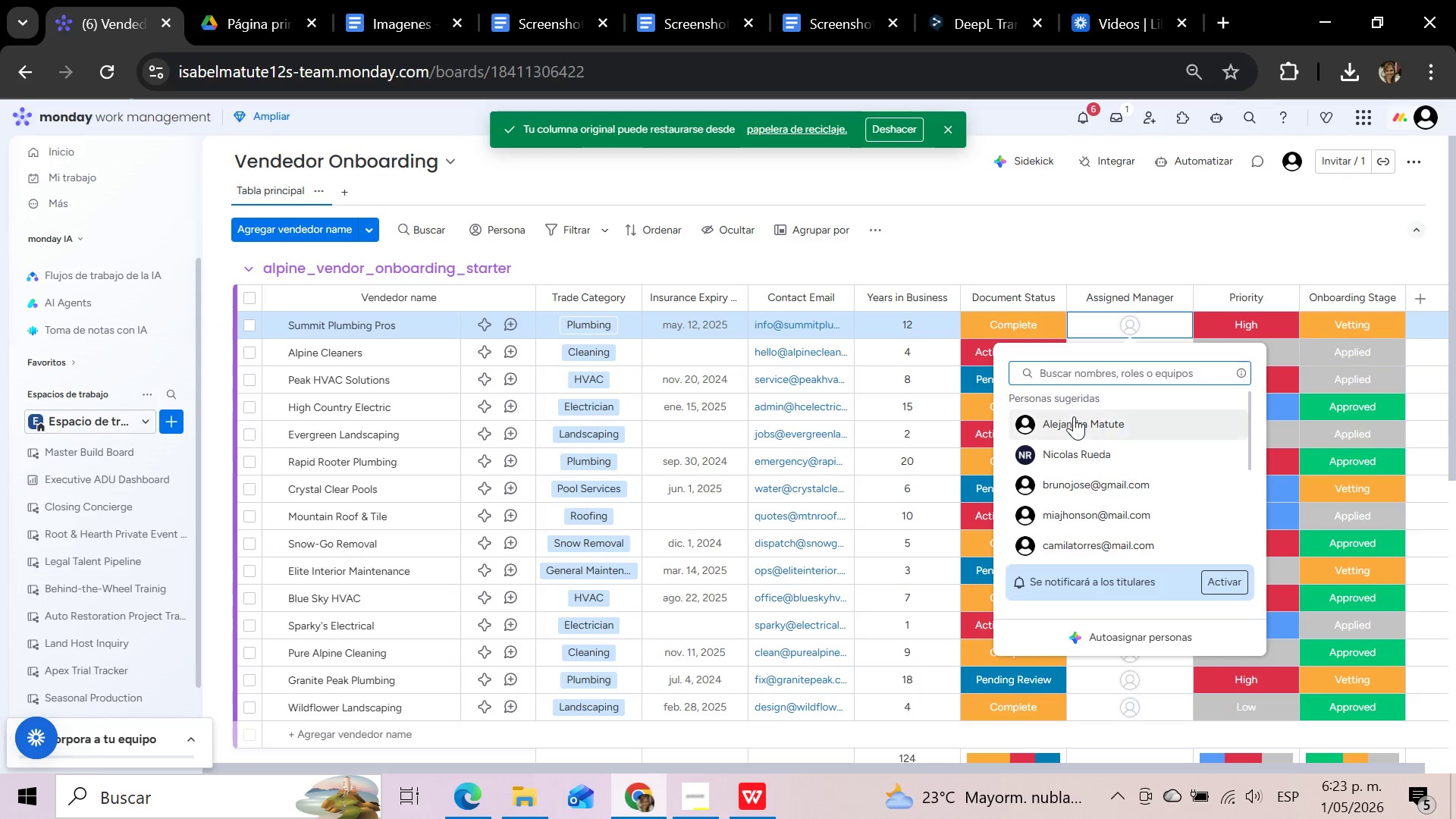 
left_click([1074, 419])
 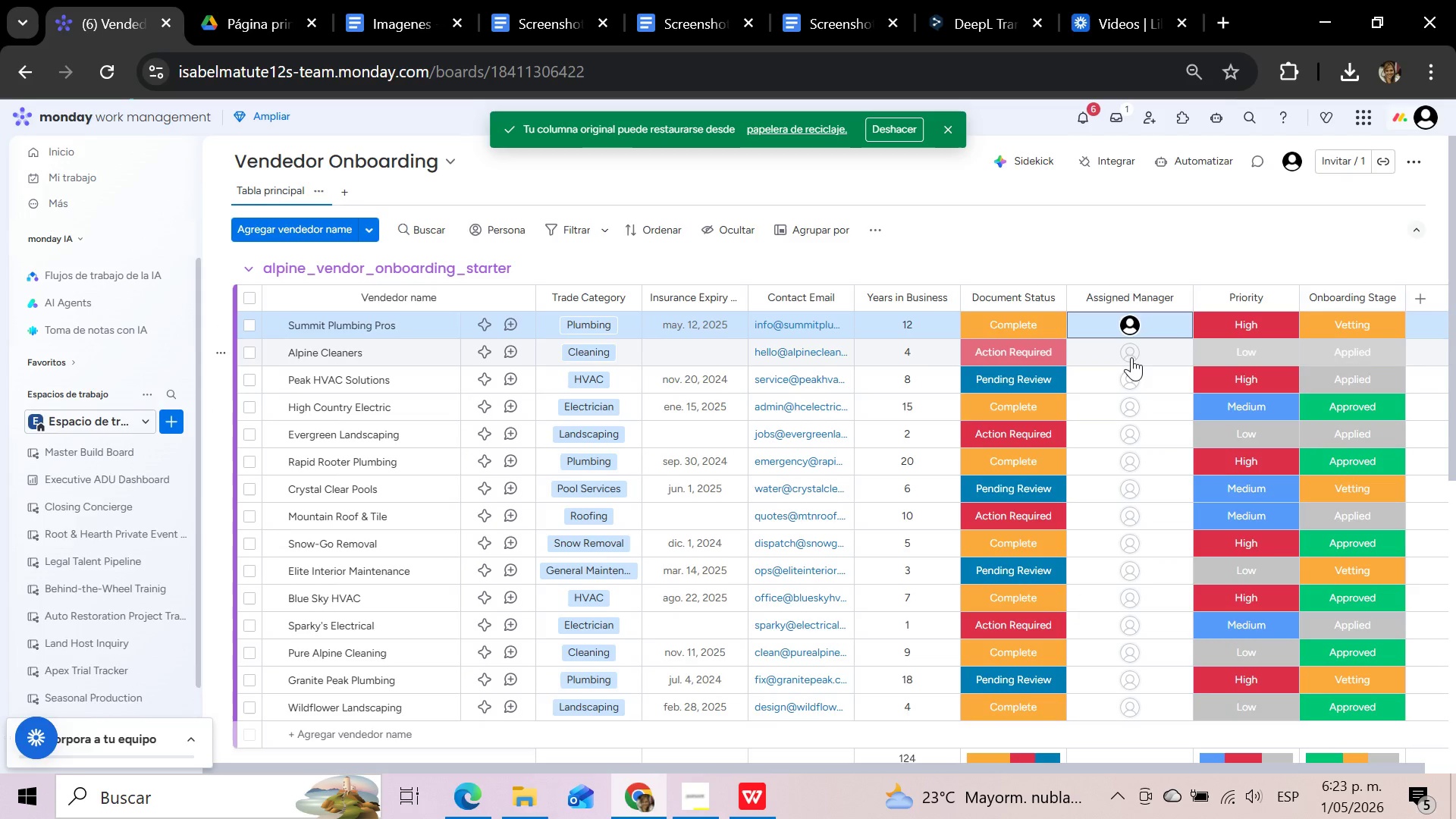 
left_click([1131, 357])
 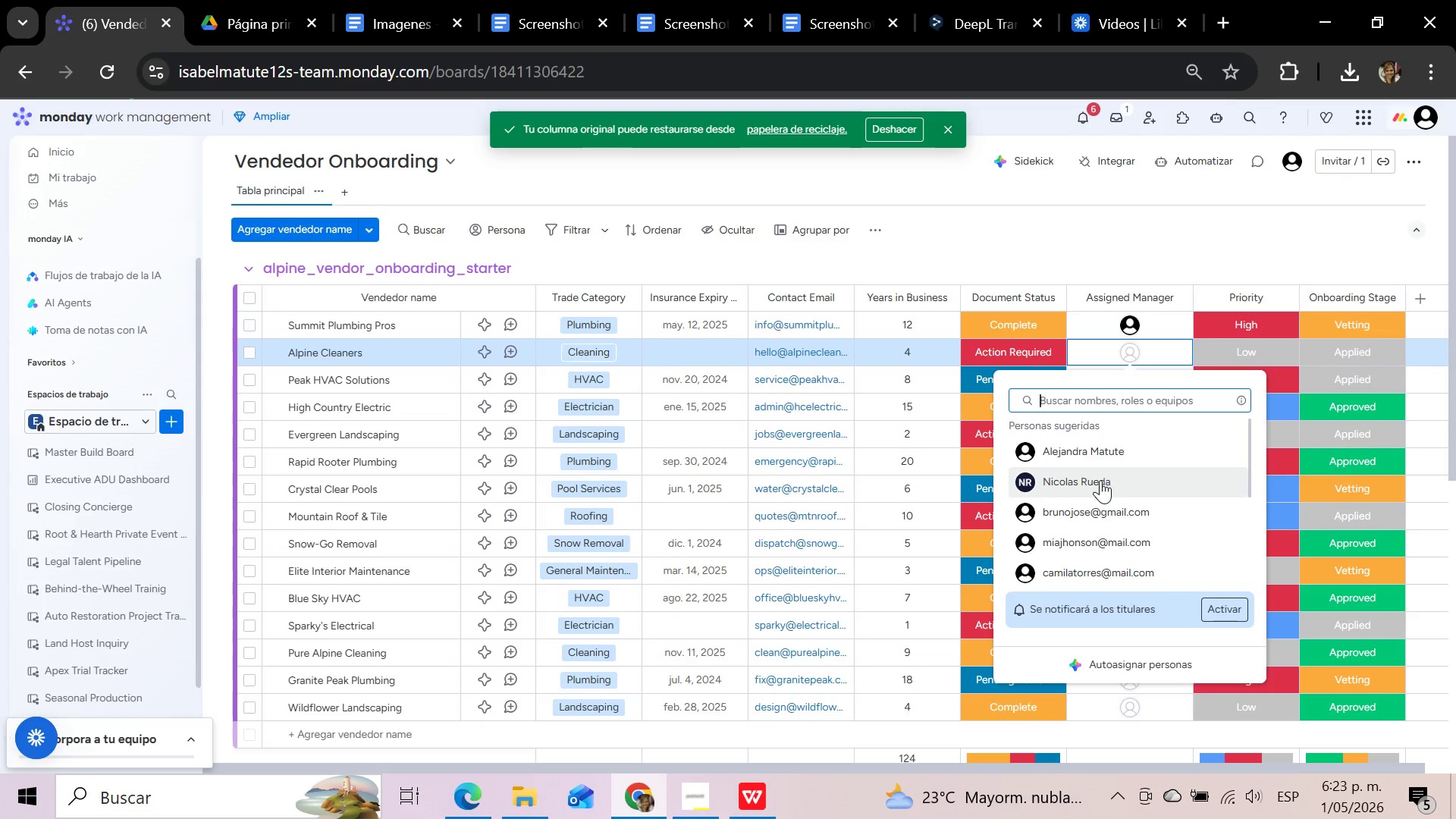 
left_click([1096, 506])
 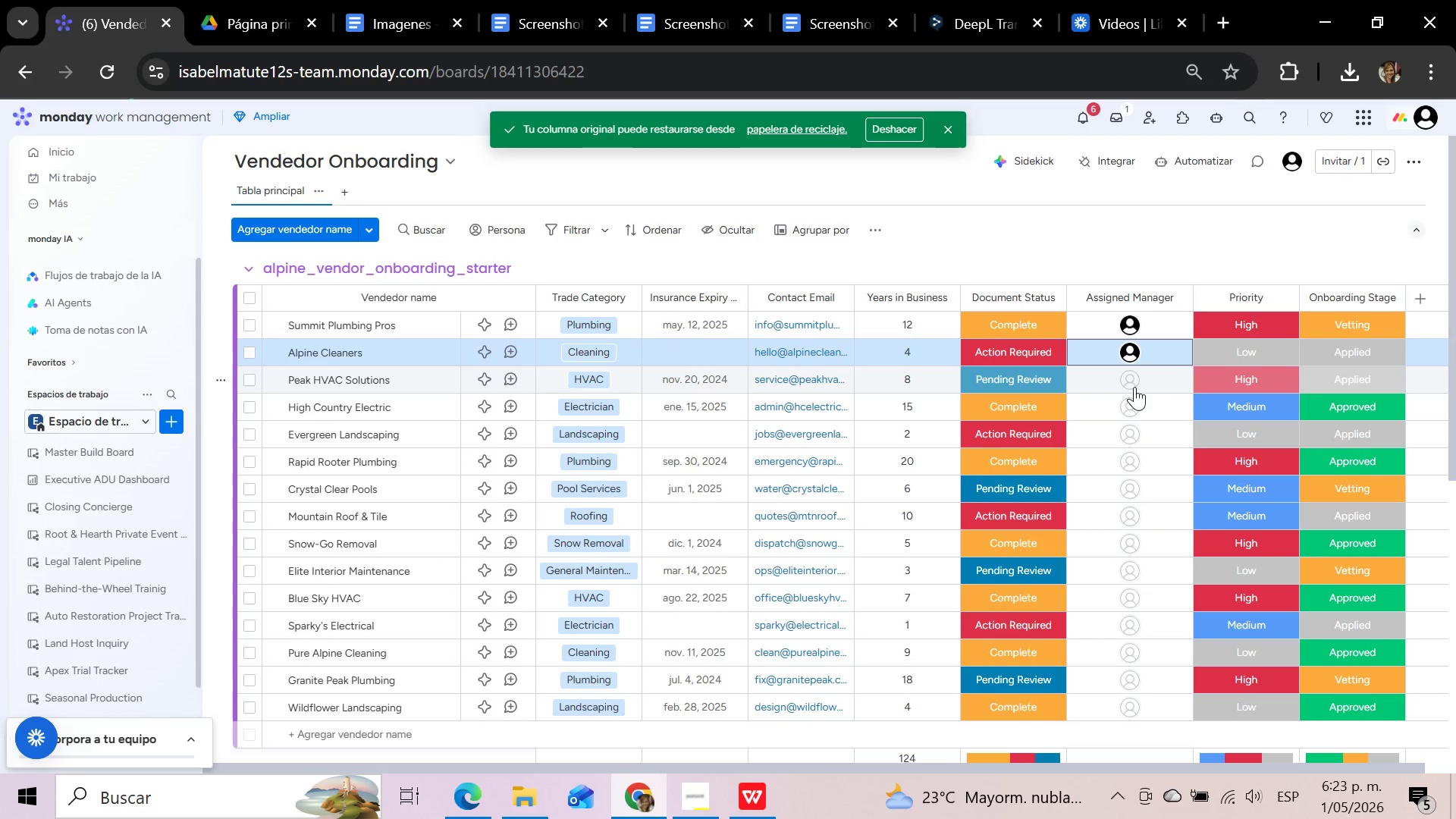 
left_click([1134, 386])
 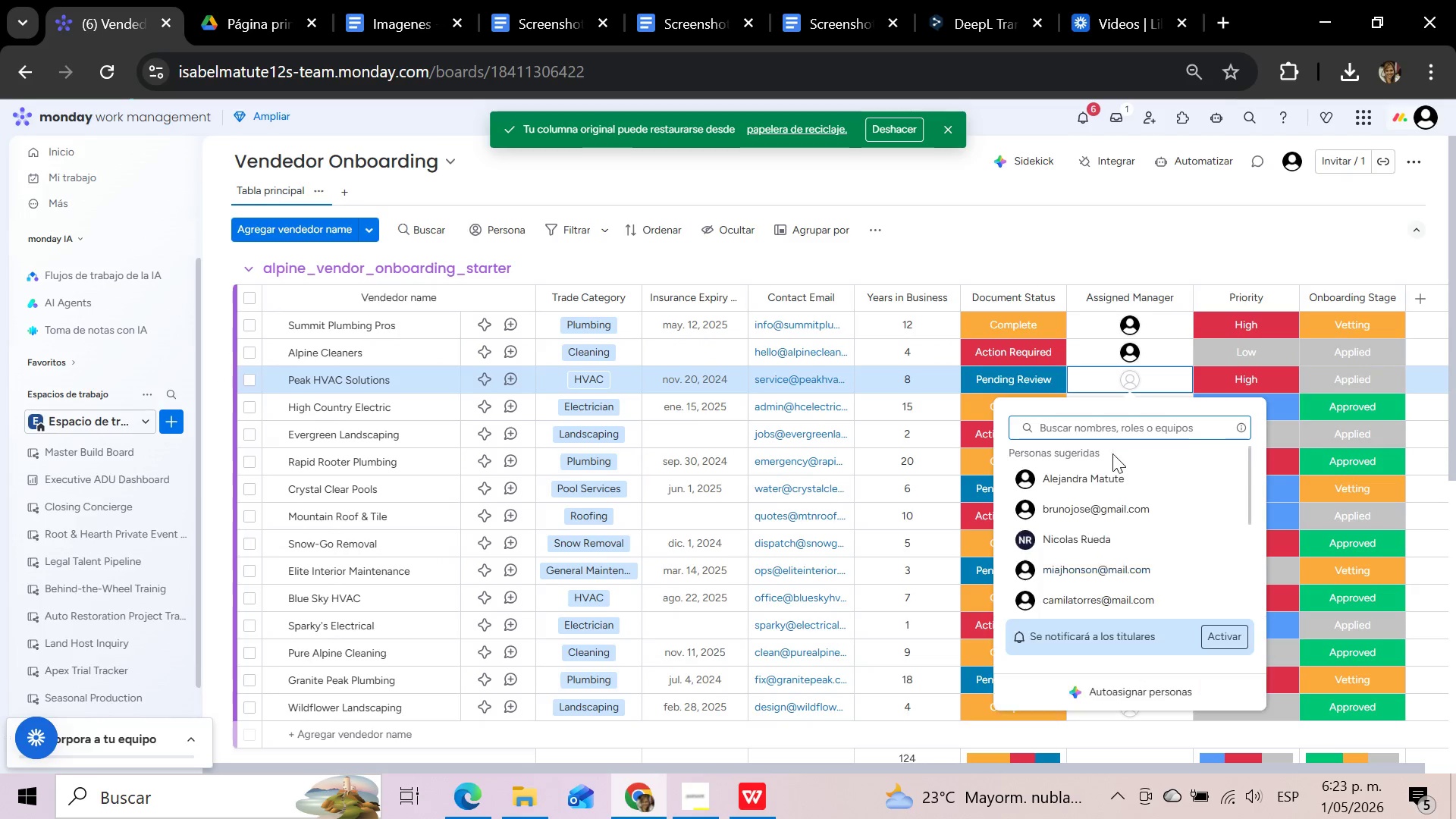 
left_click([1107, 476])
 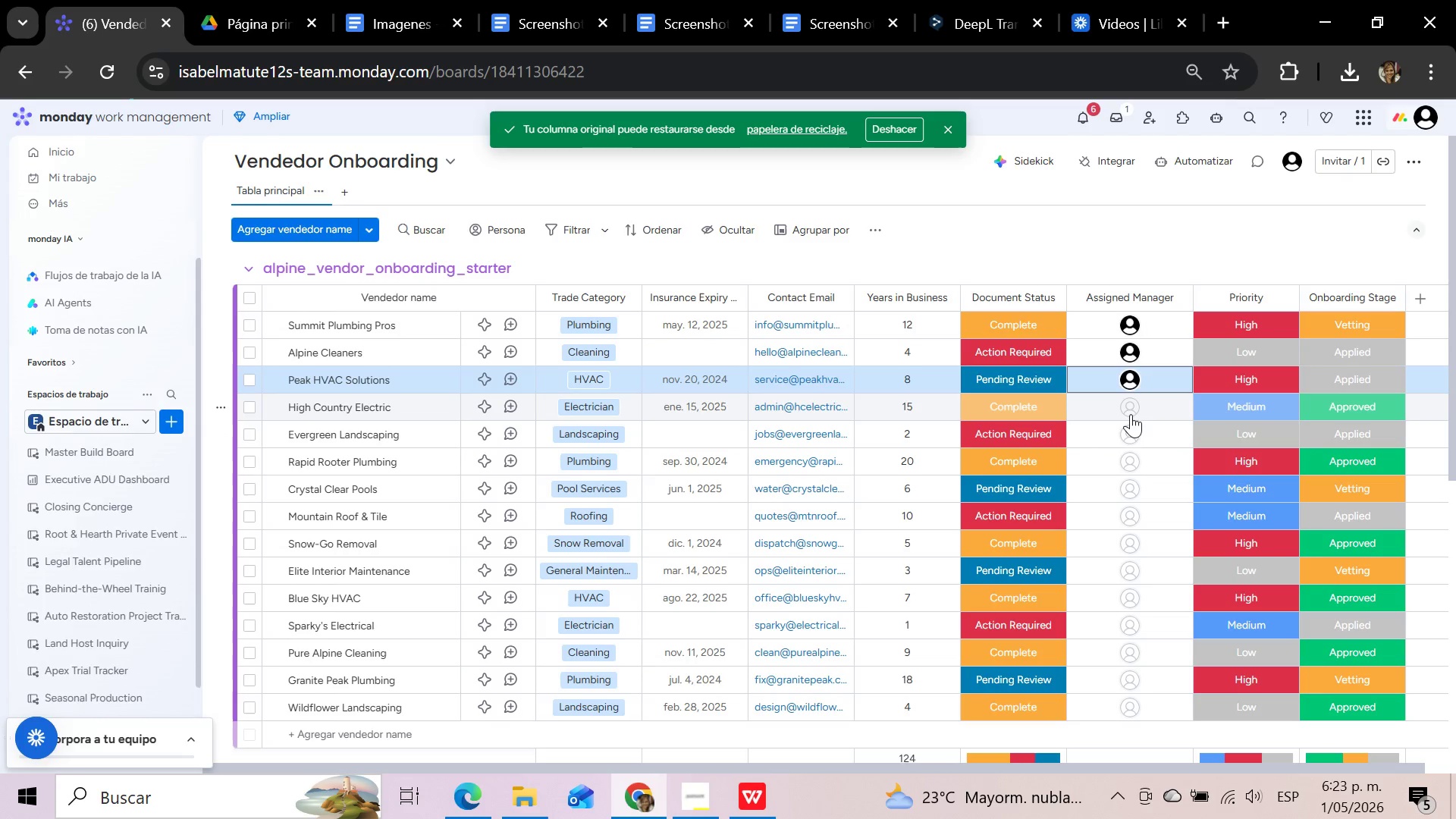 
left_click([1131, 414])
 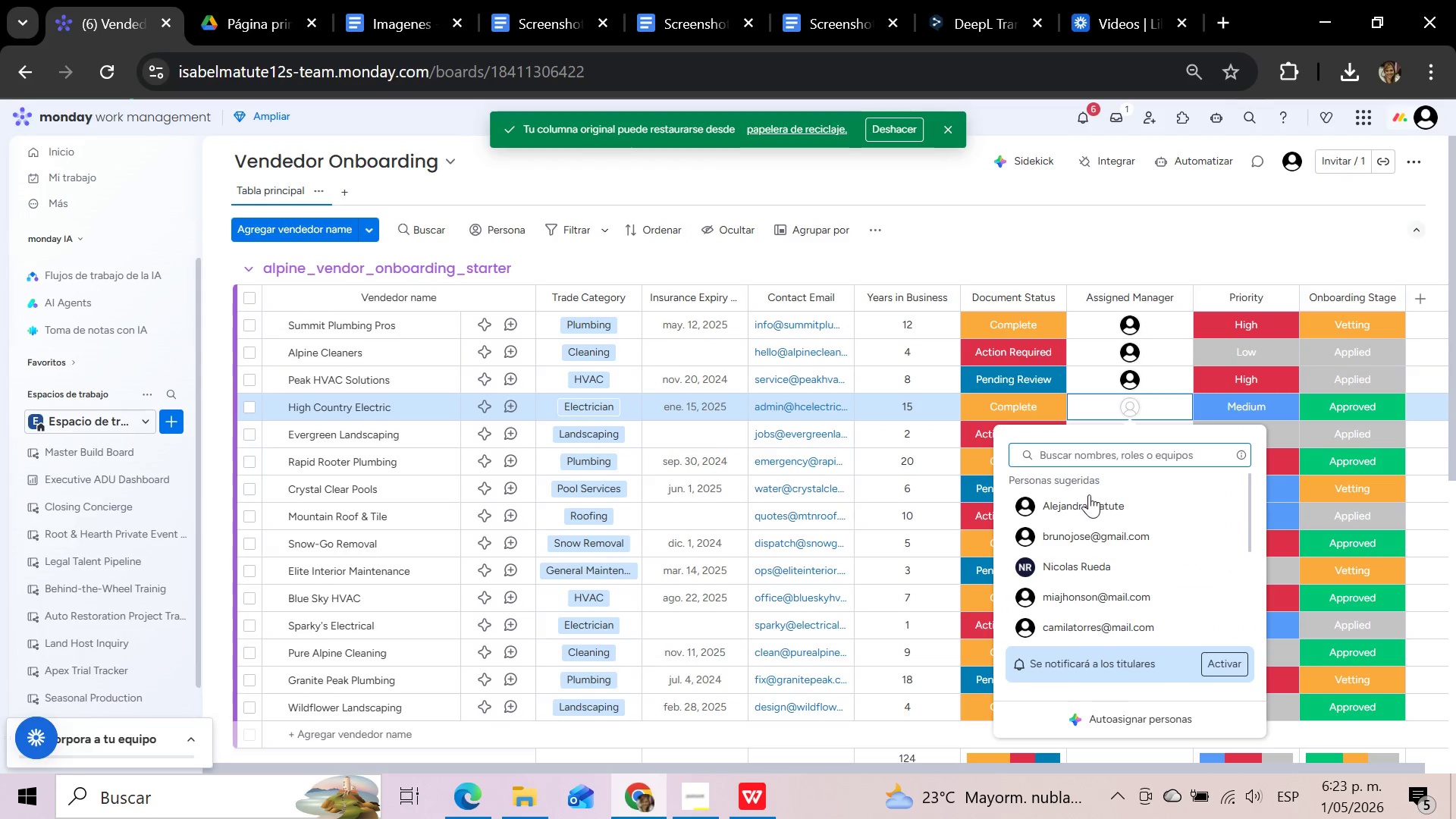 
left_click([1084, 507])
 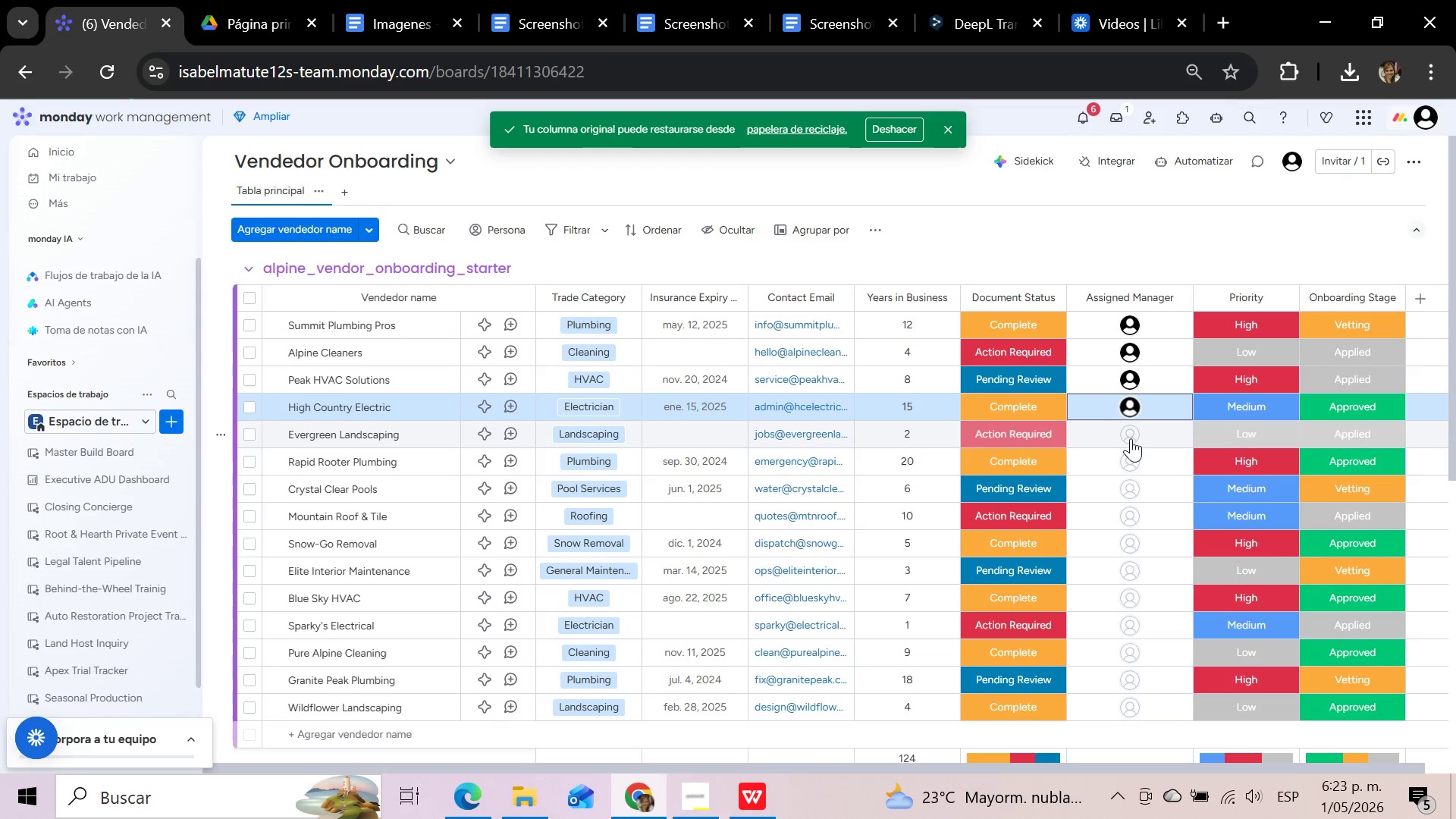 
left_click([1130, 438])
 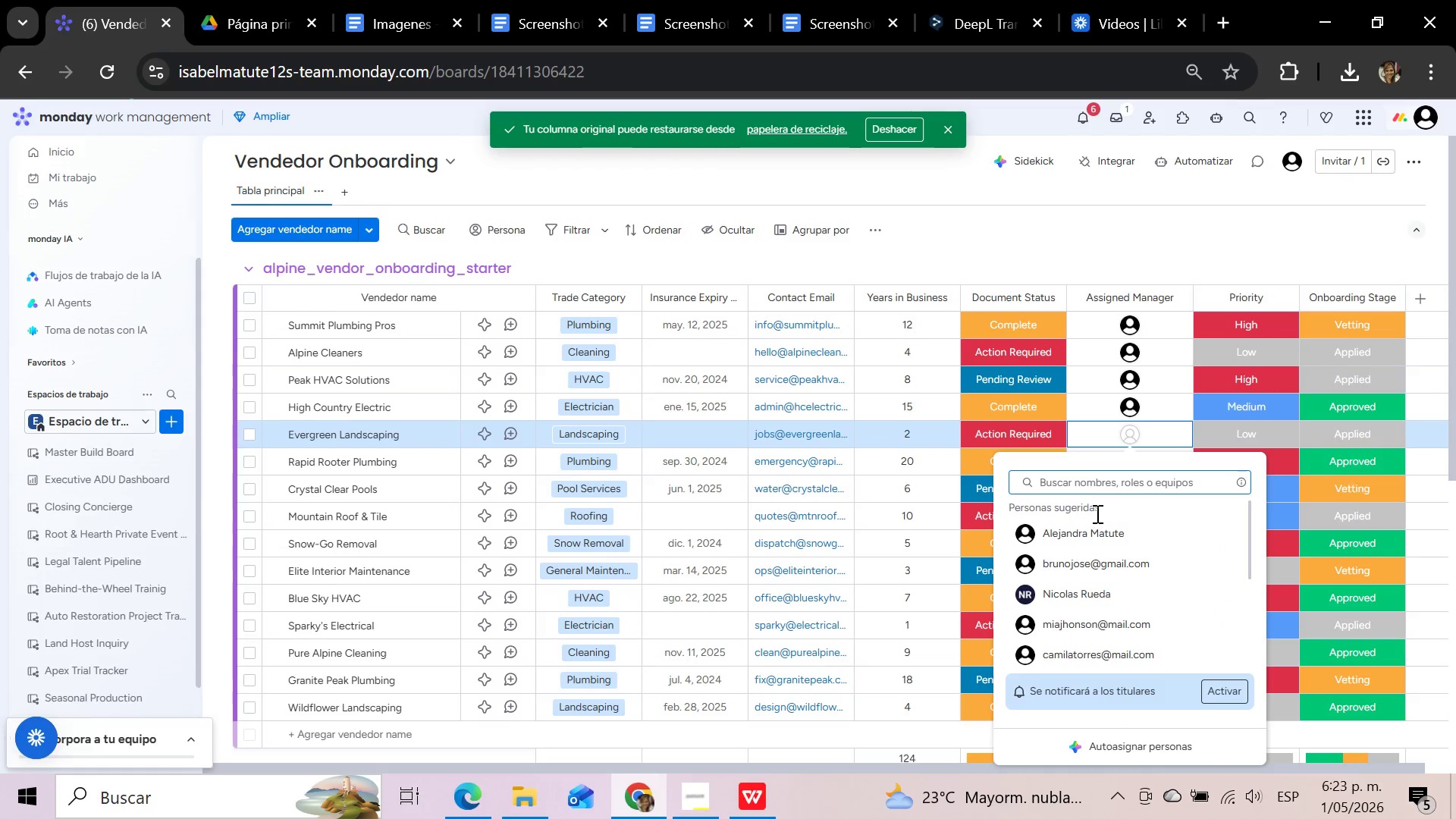 
left_click([1089, 529])
 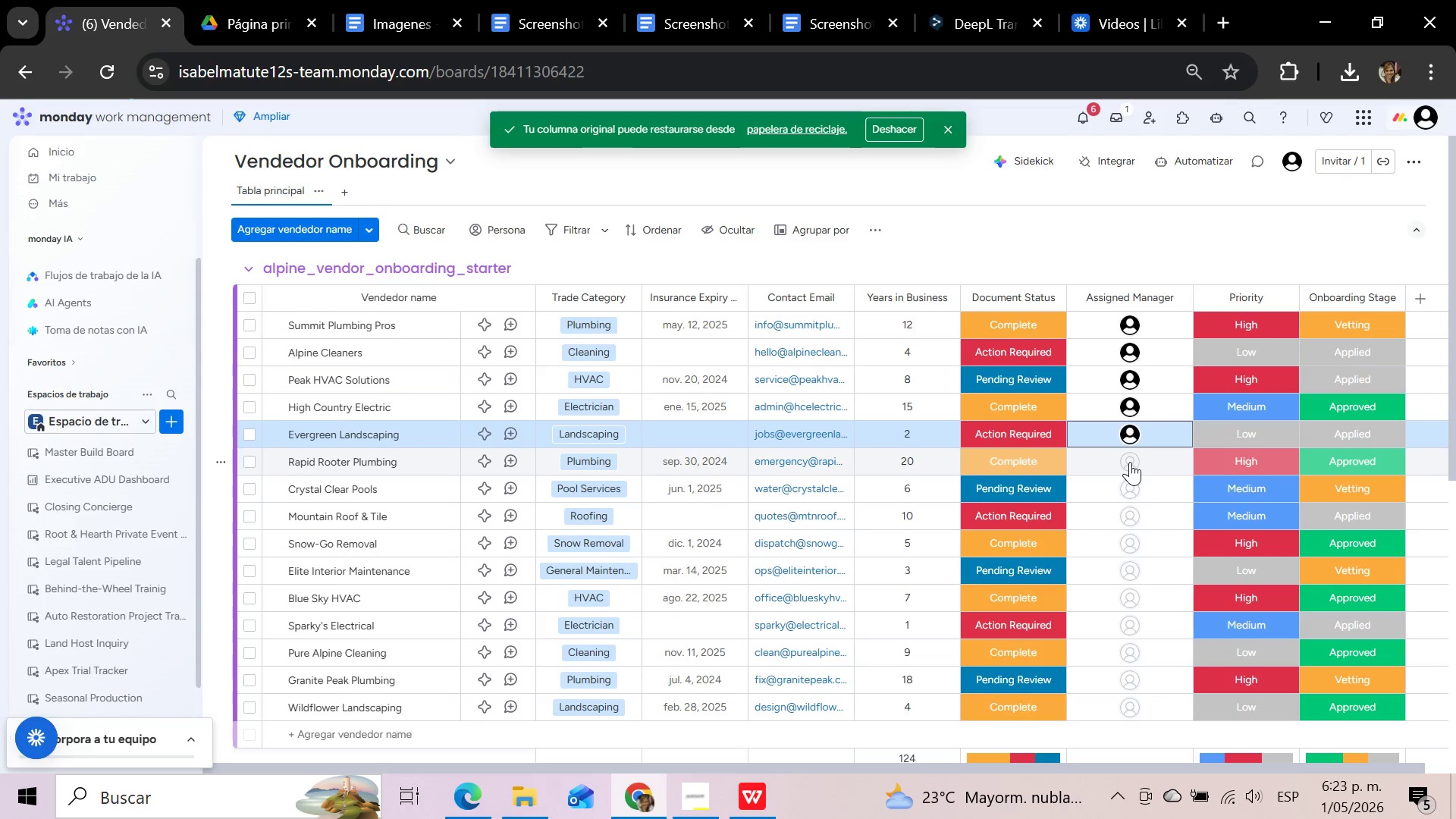 
left_click([1130, 462])
 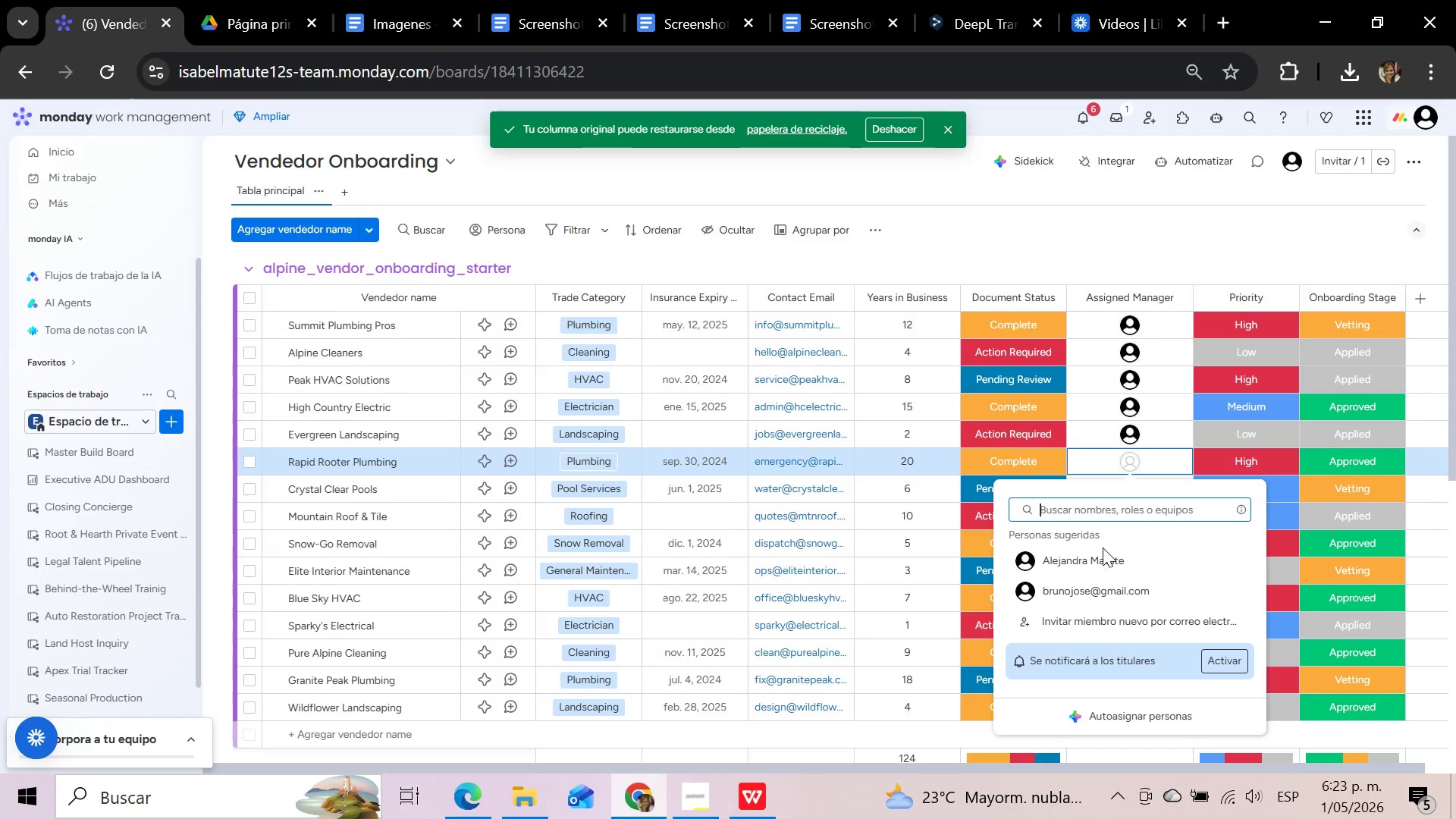 
left_click([1100, 560])
 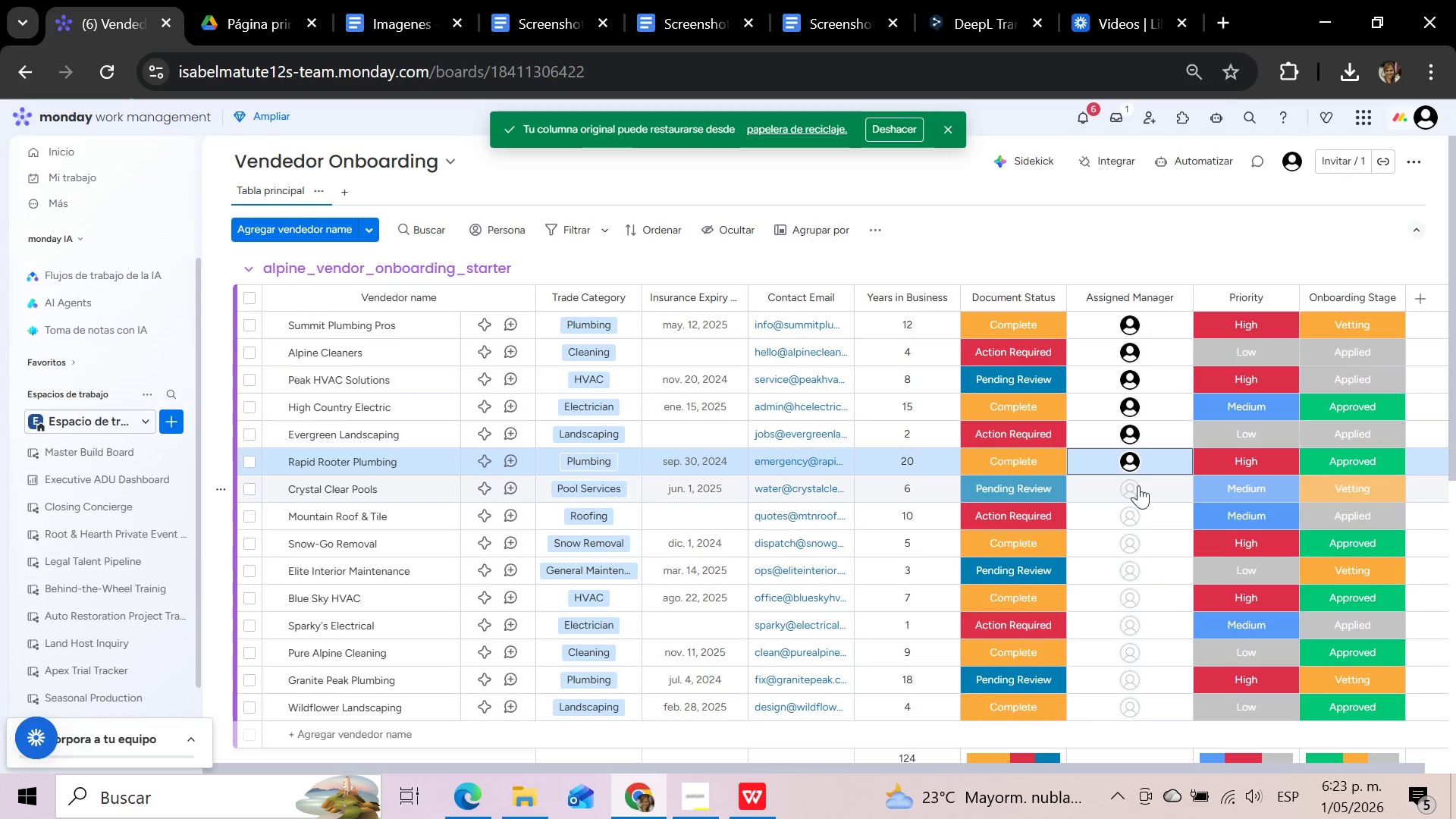 
left_click([1138, 485])
 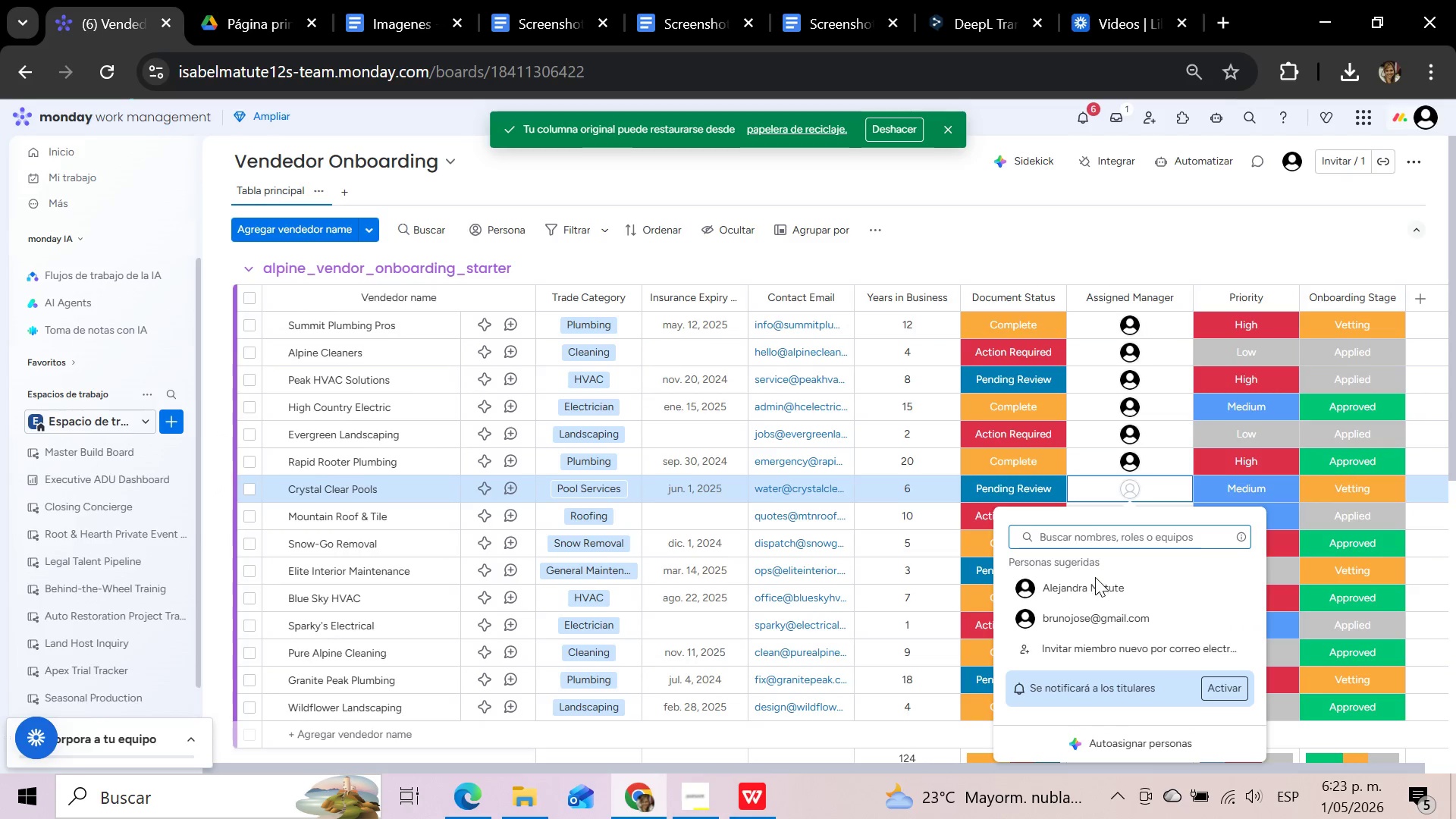 
left_click([1091, 582])
 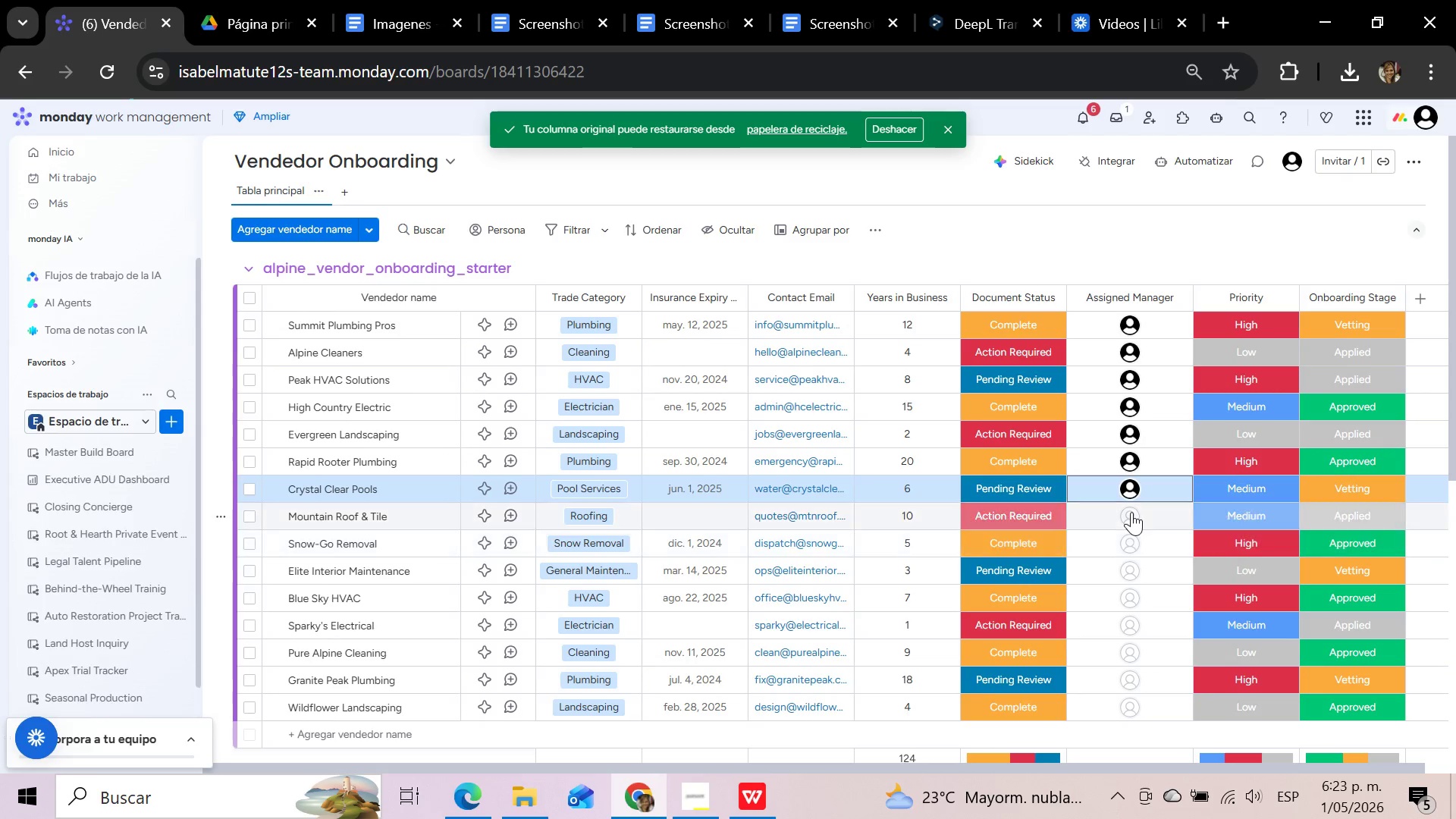 
left_click([1131, 512])
 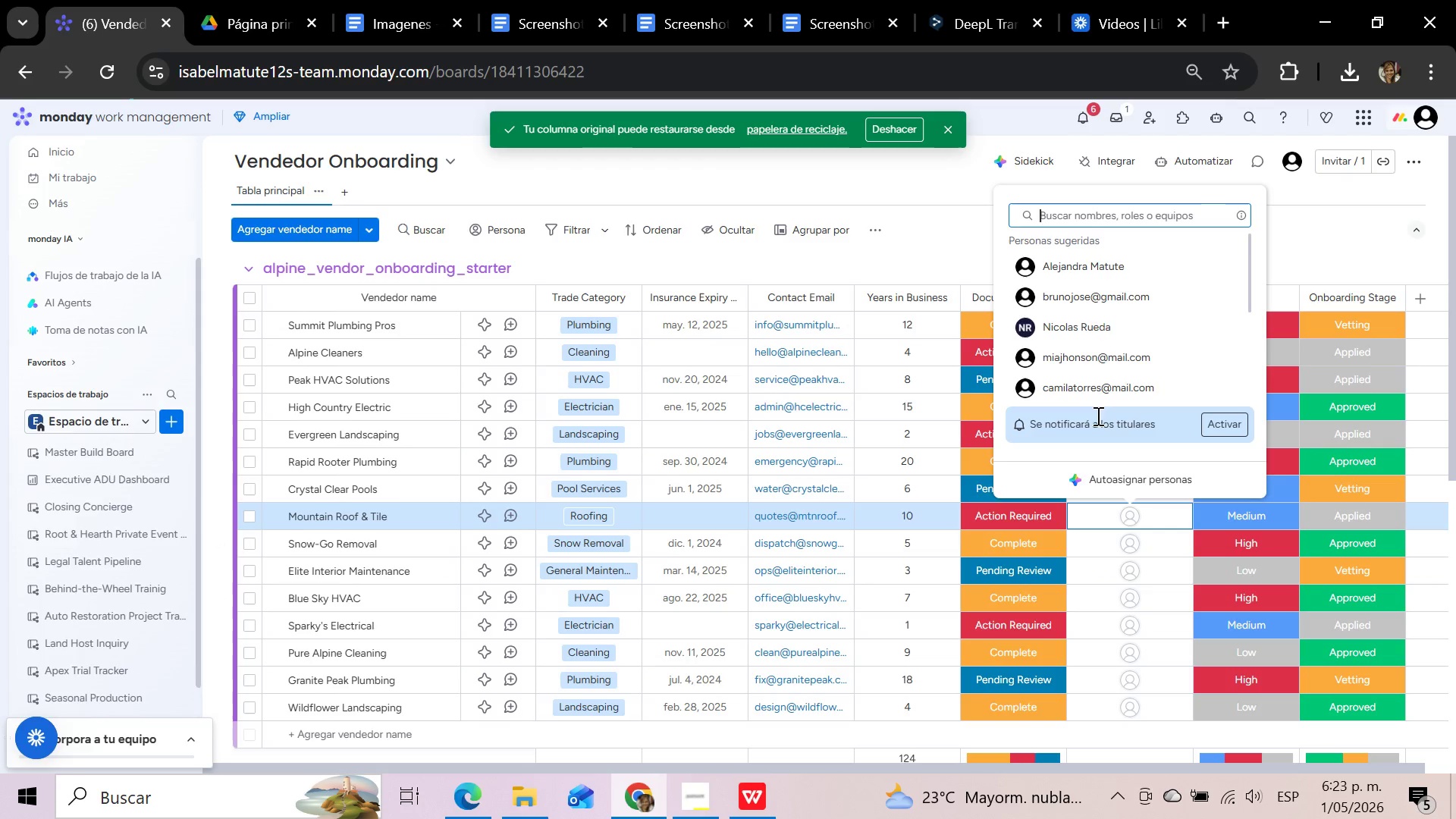 
left_click([1091, 360])
 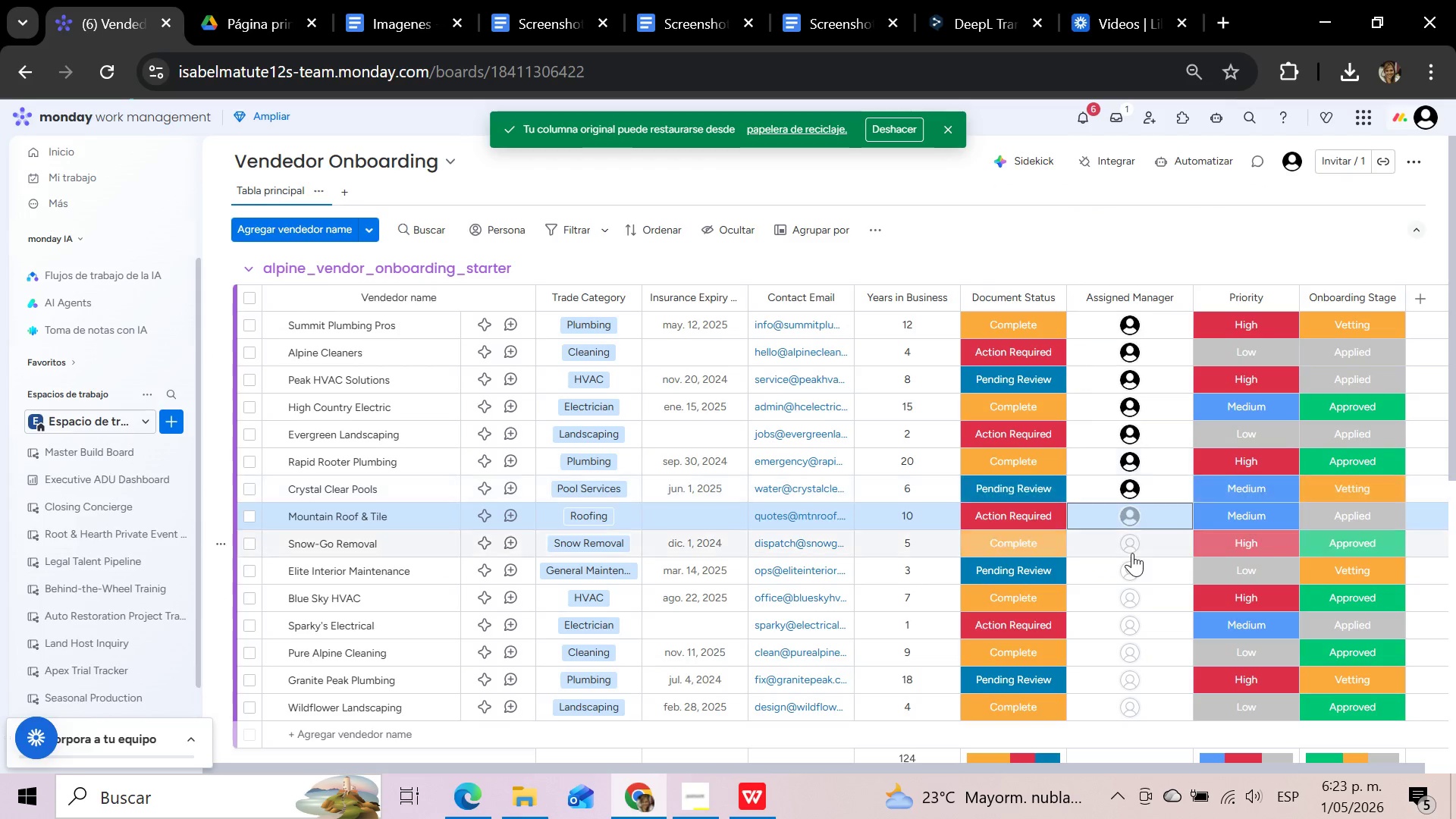 
left_click([1132, 553])
 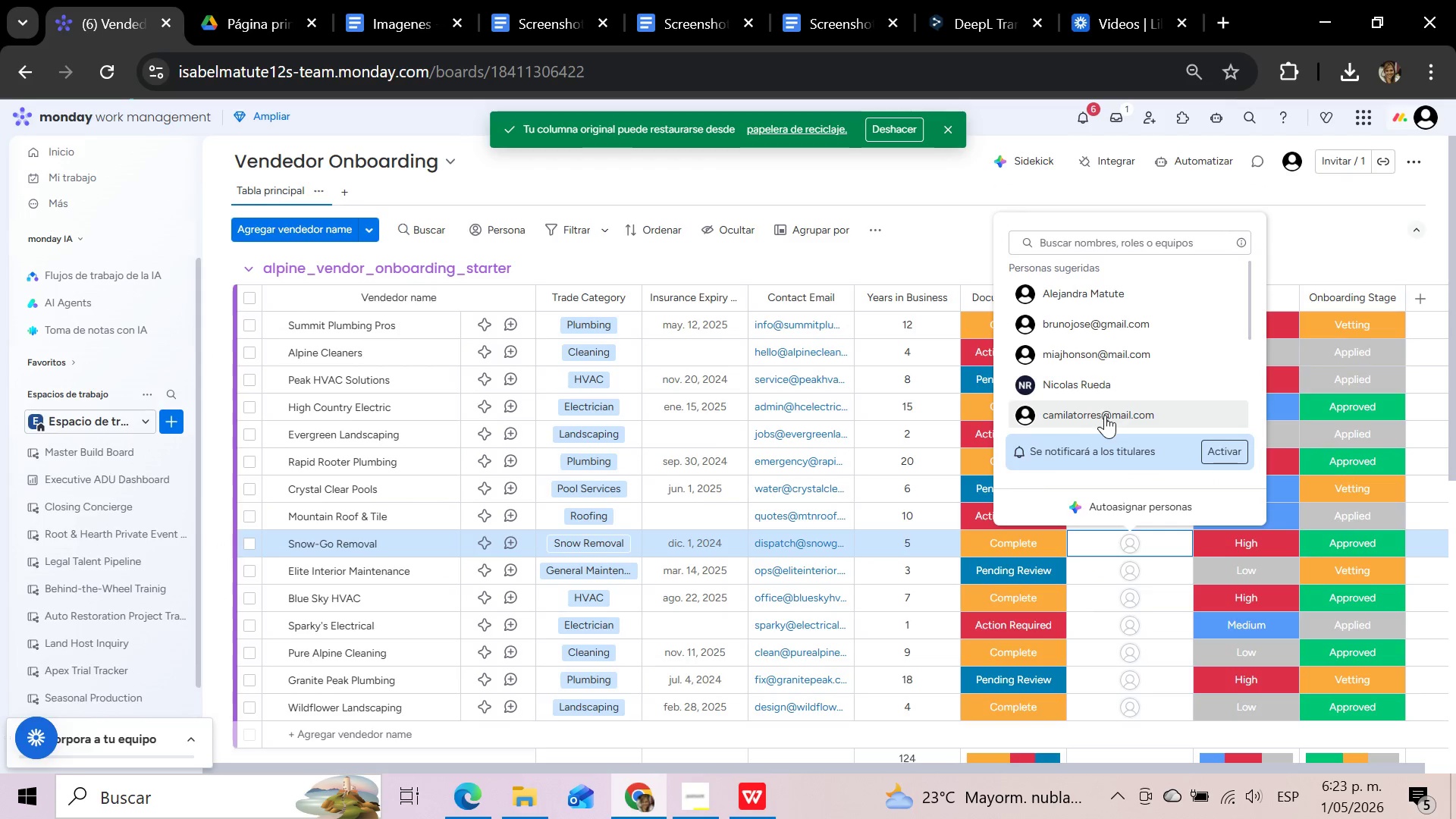 
left_click([1136, 568])
 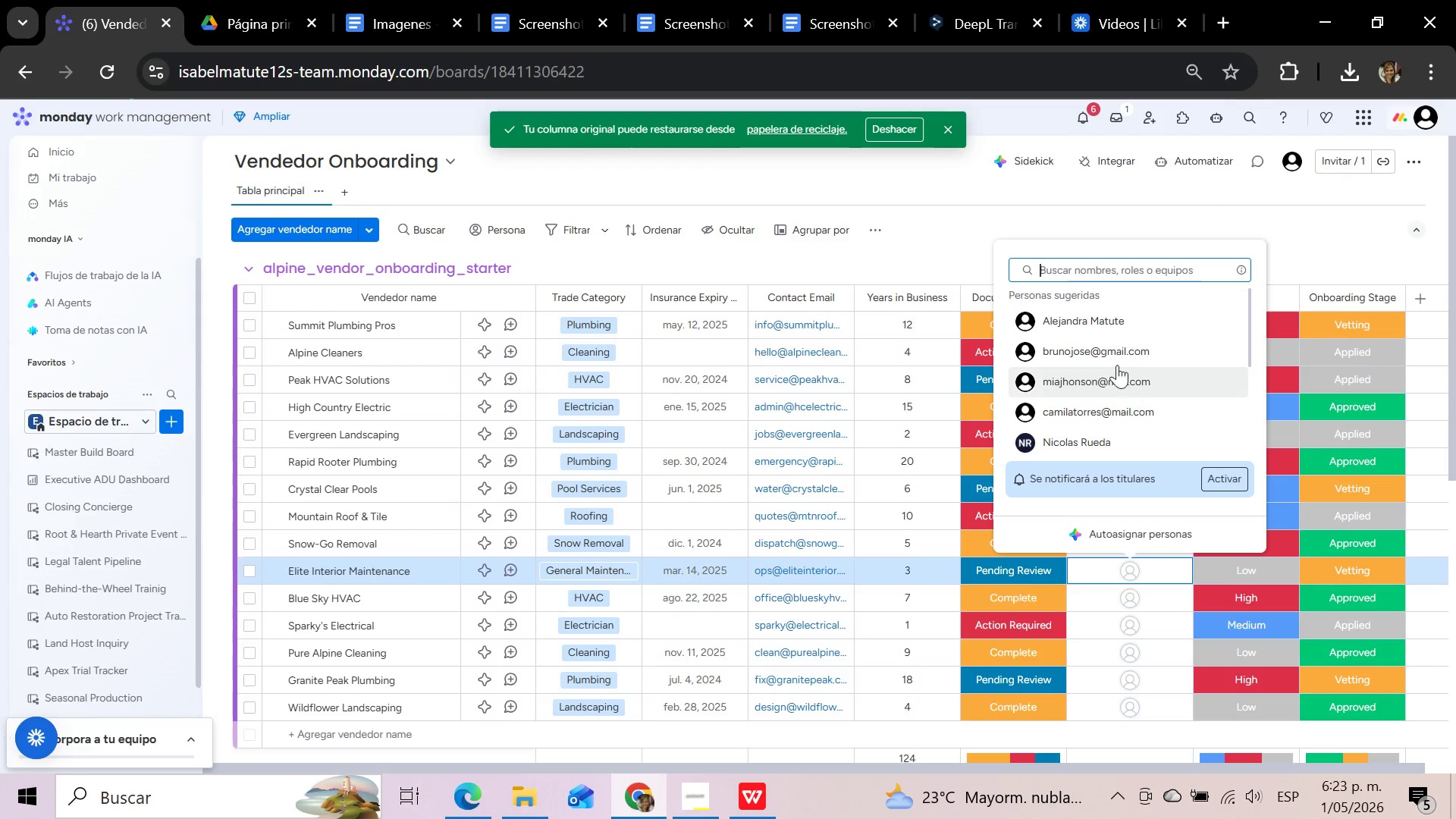 
left_click([1114, 356])
 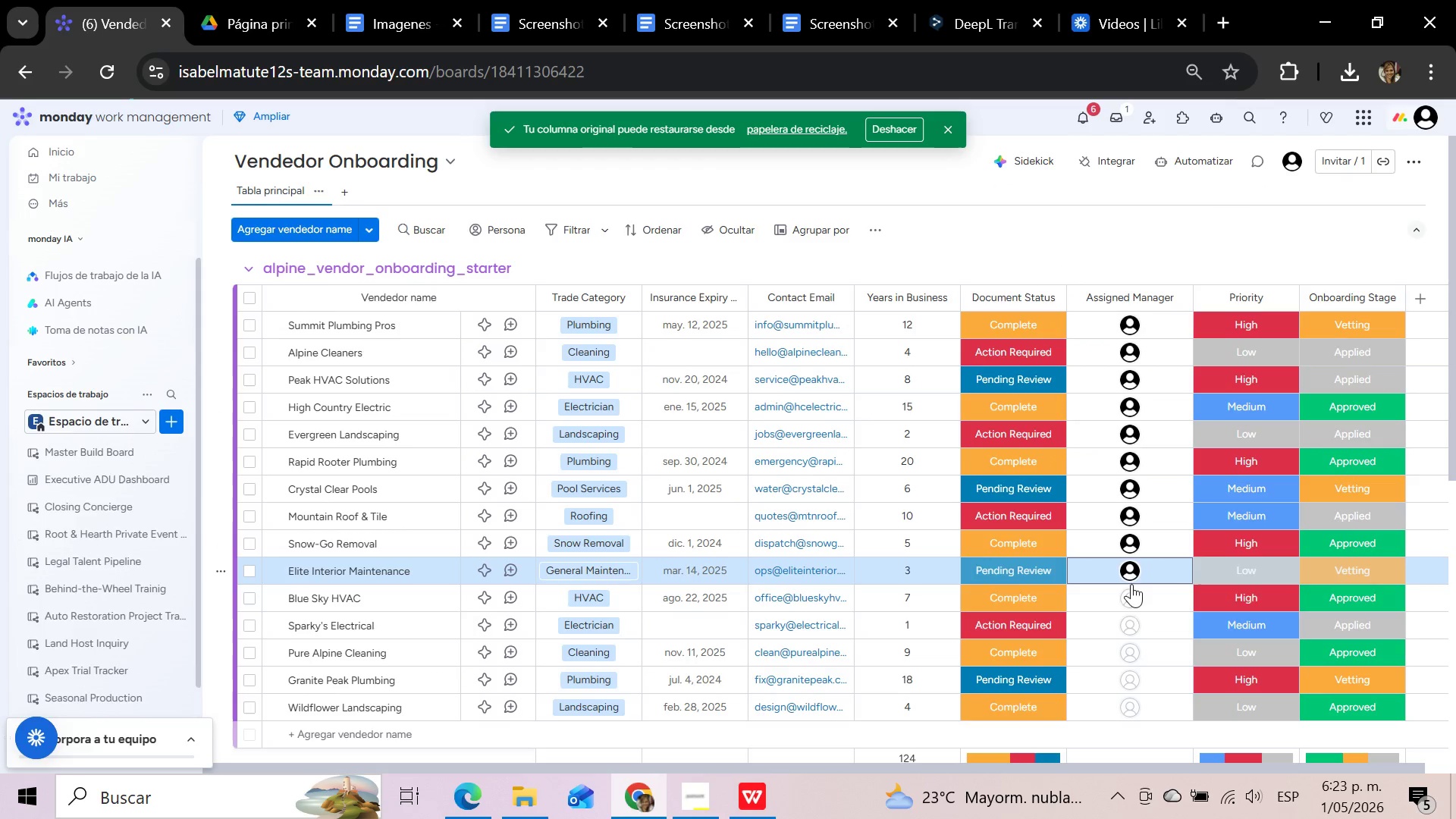 
left_click([1131, 598])
 